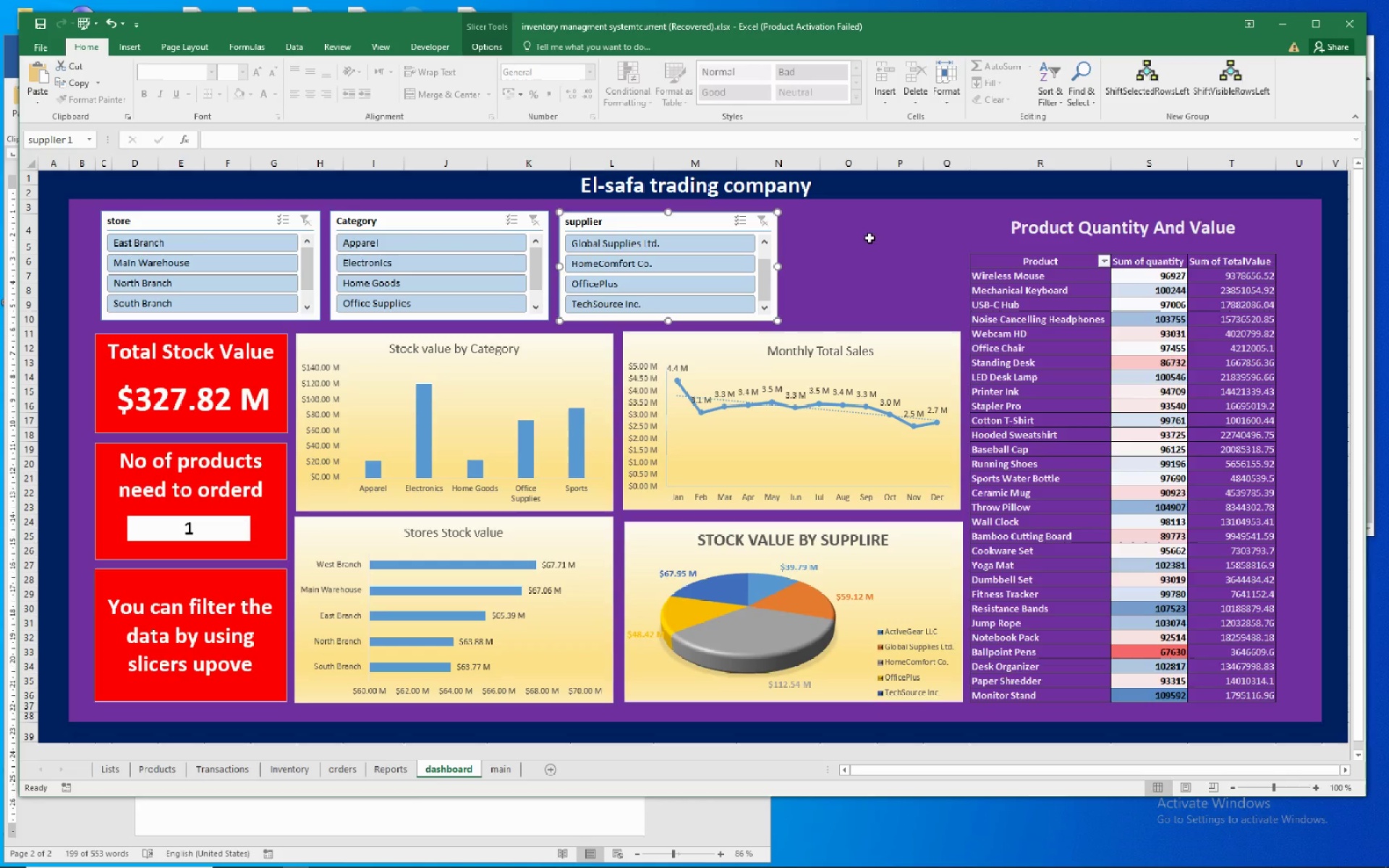 
left_click([882, 239])
 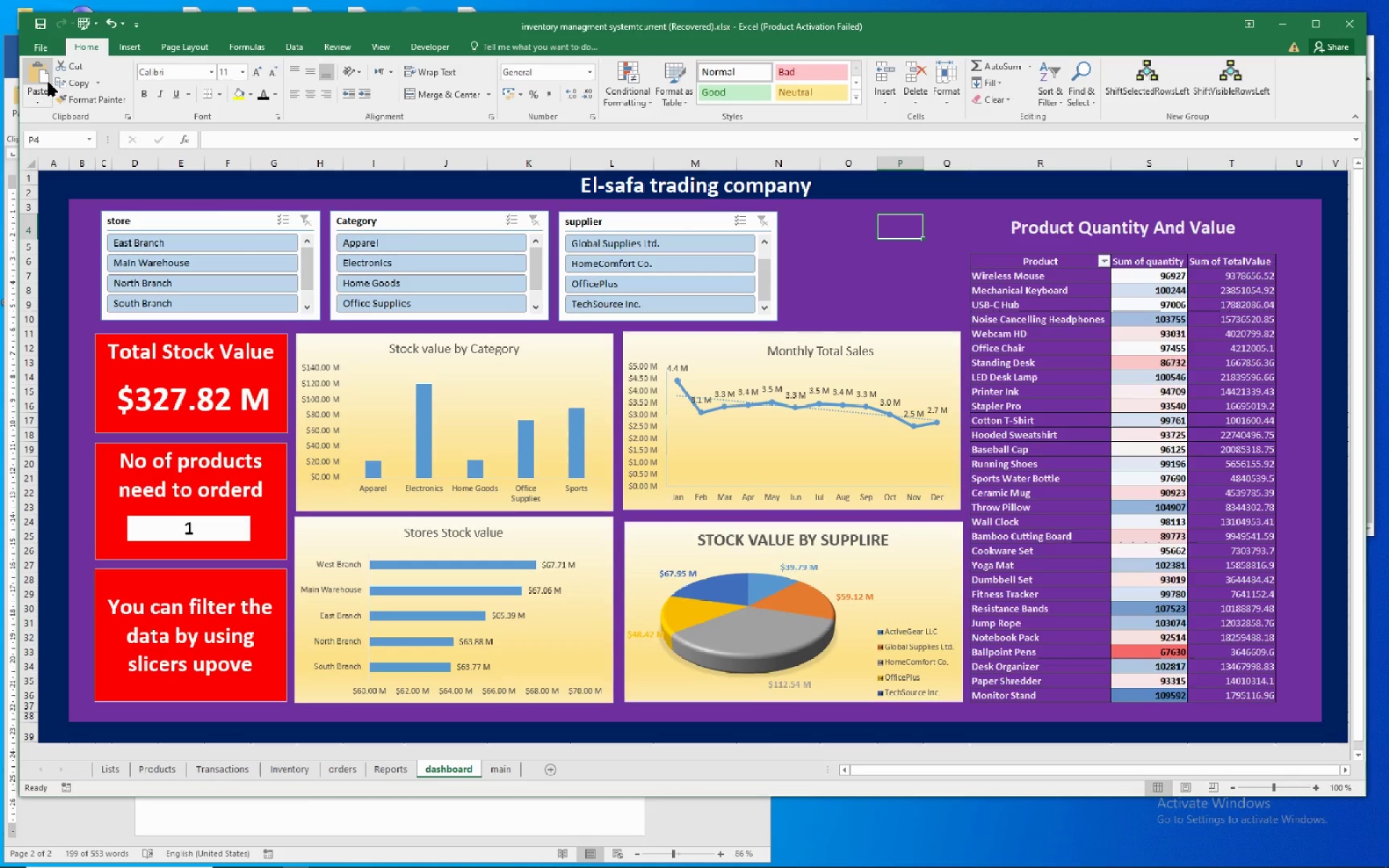 
left_click([35, 67])
 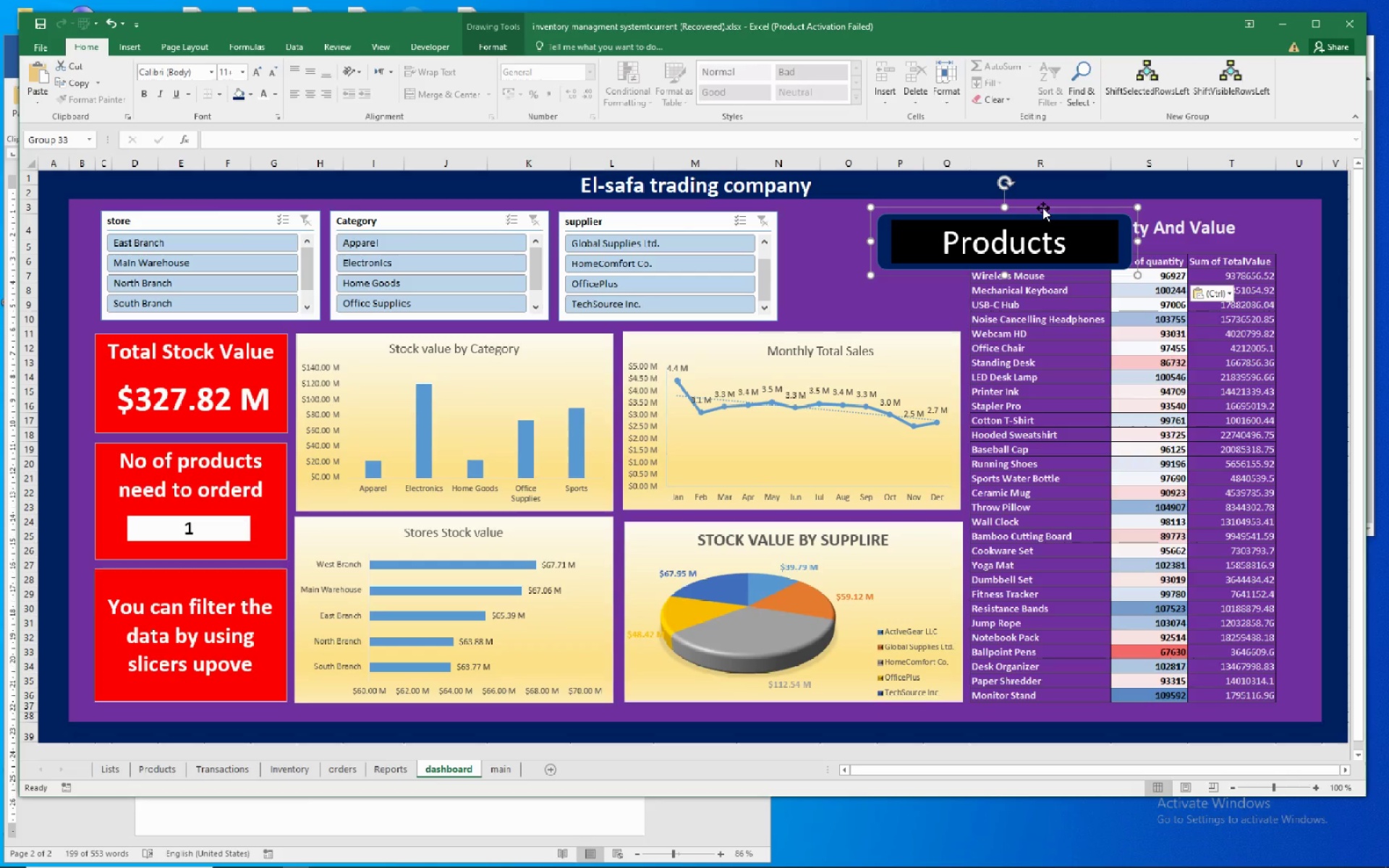 
left_click_drag(start_coordinate=[1043, 208], to_coordinate=[930, 210])
 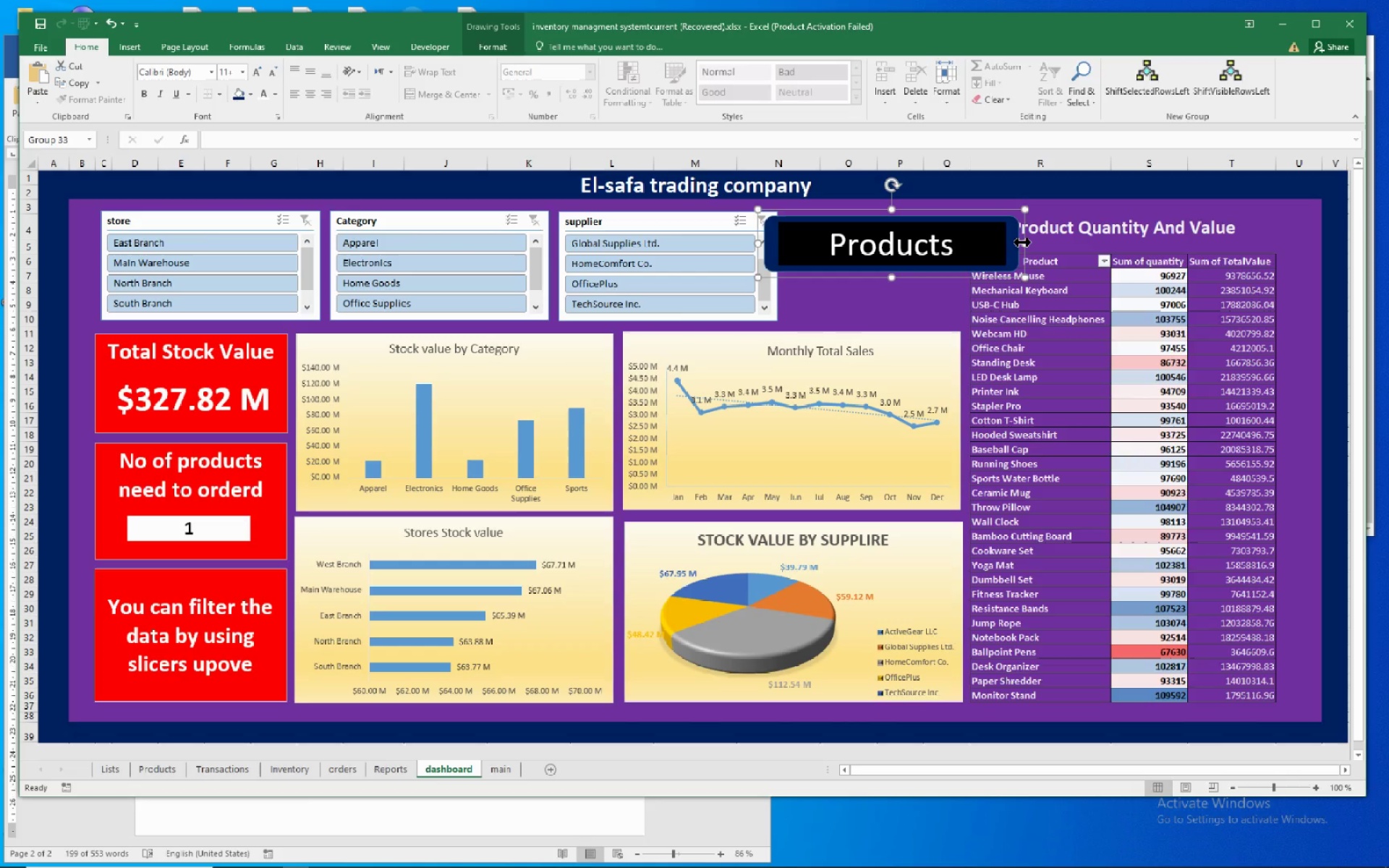 
left_click_drag(start_coordinate=[1022, 242], to_coordinate=[935, 249])
 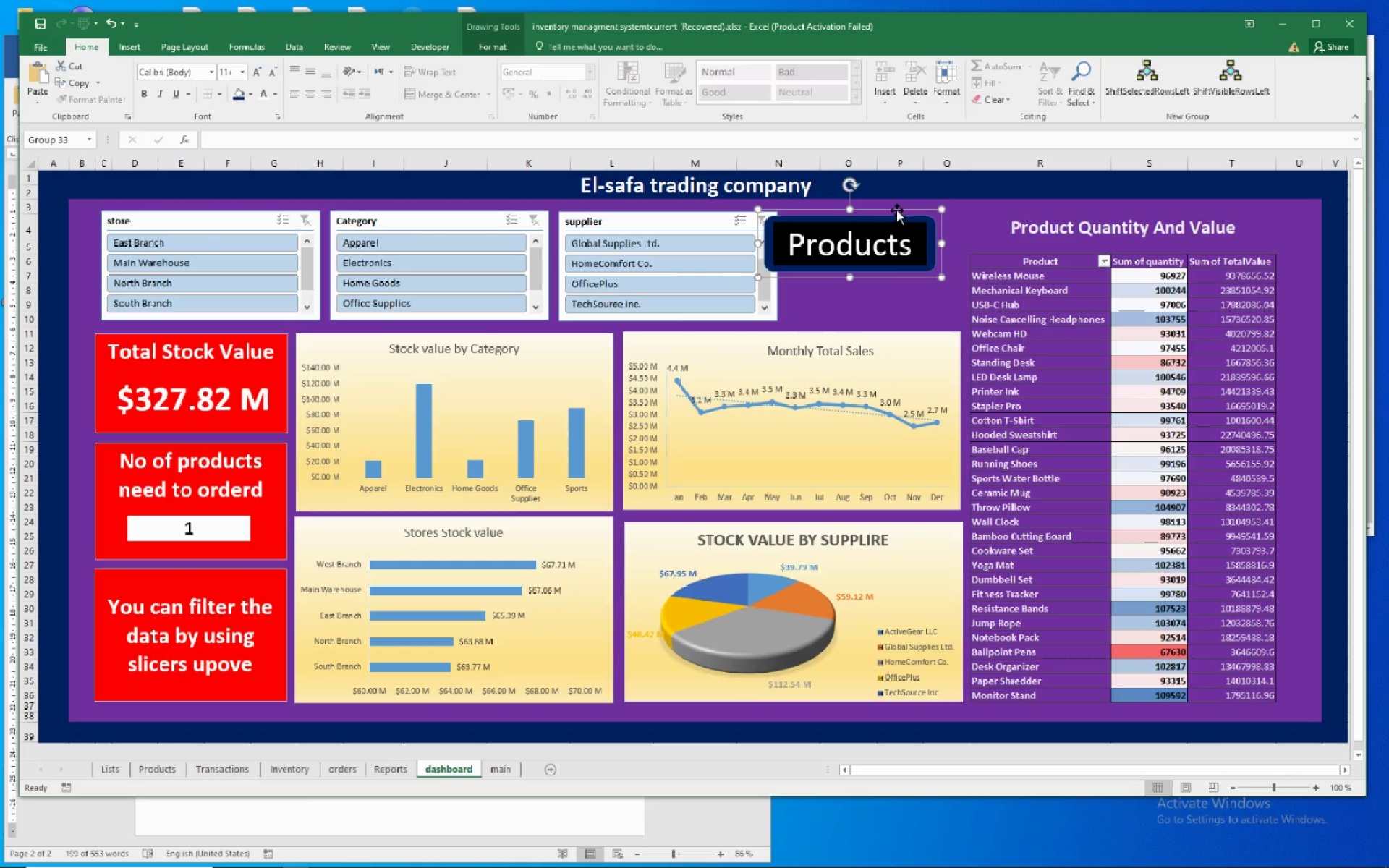 
left_click_drag(start_coordinate=[897, 210], to_coordinate=[920, 203])
 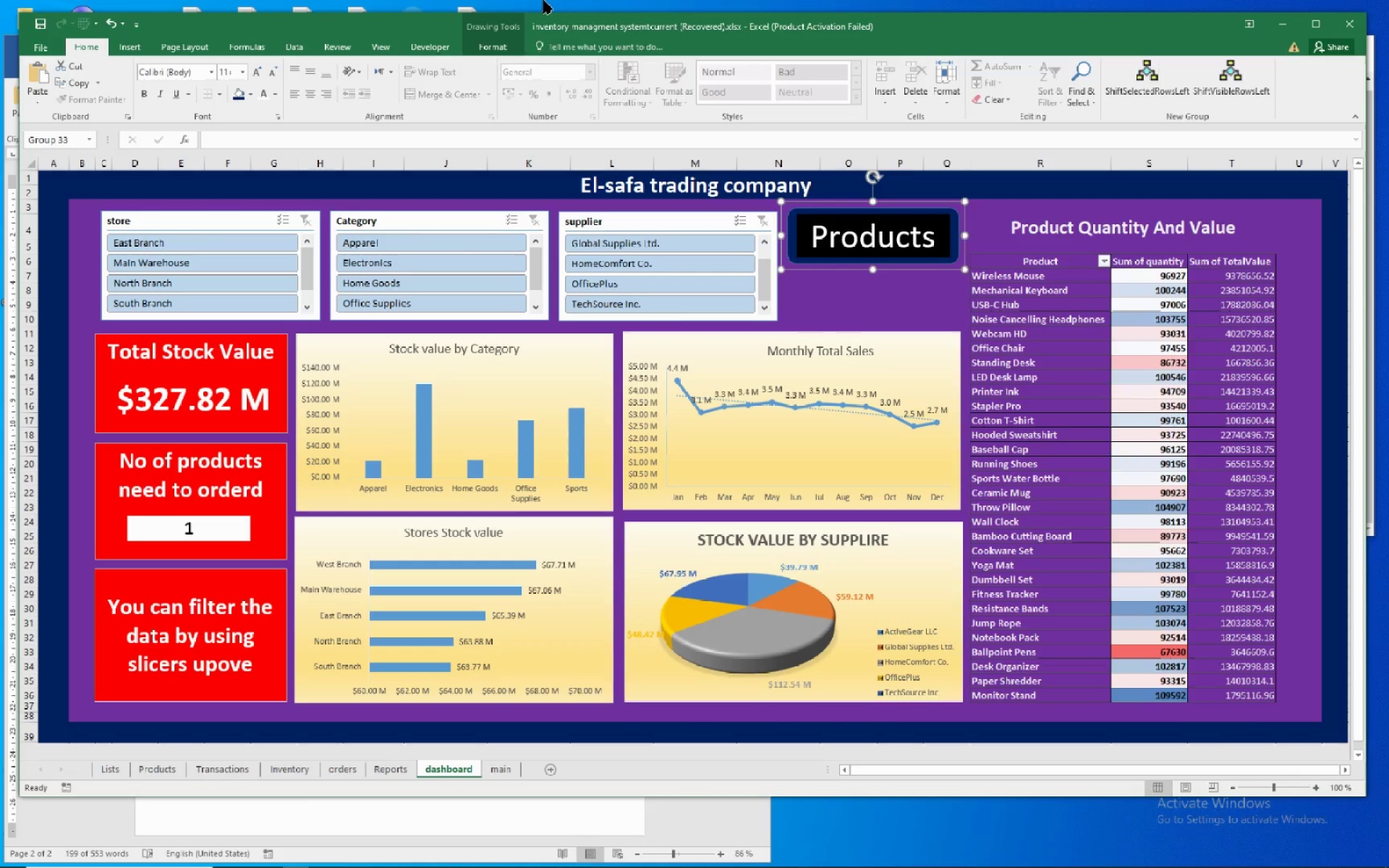 
left_click([1074, 71])
 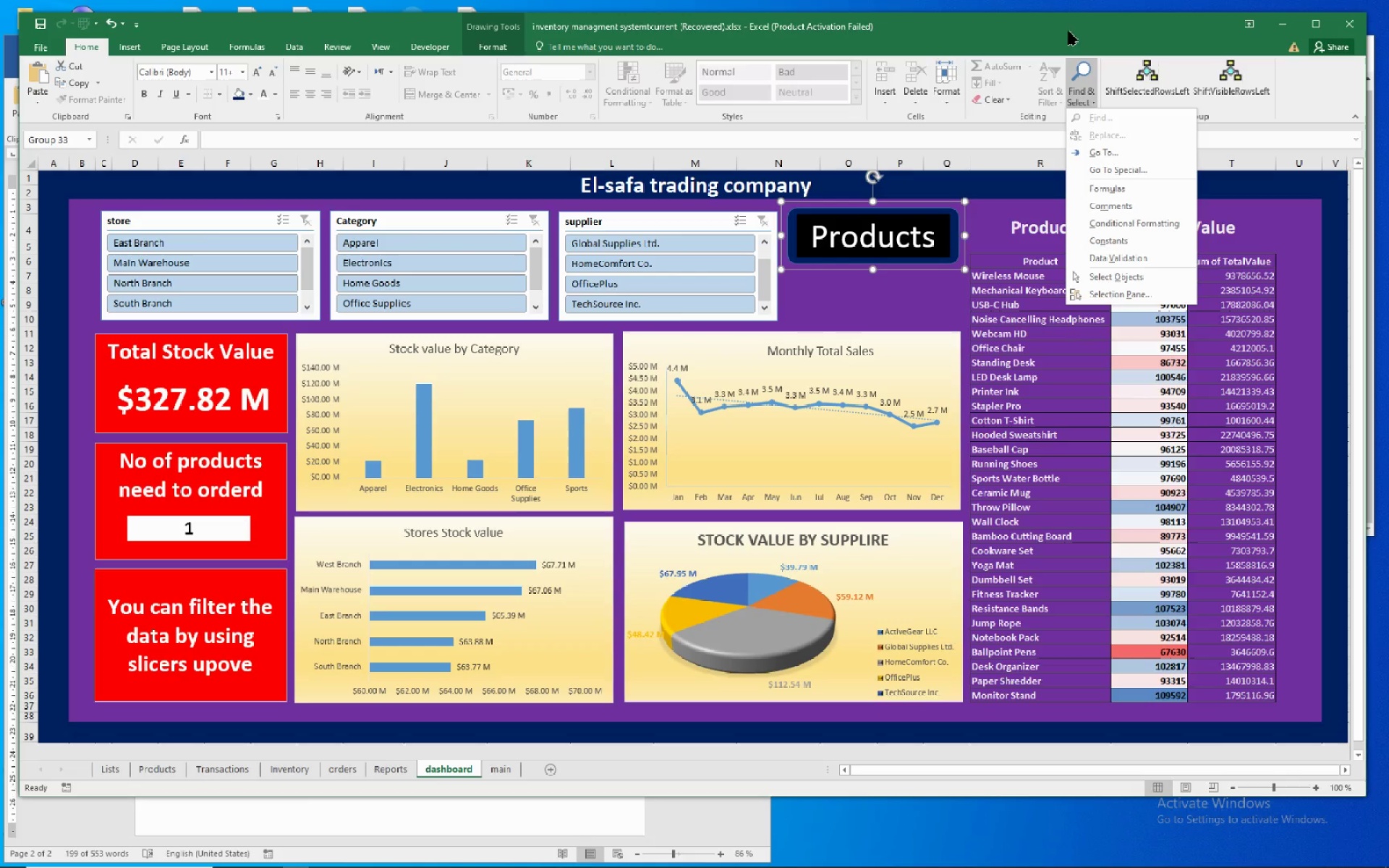 
left_click([1070, 21])
 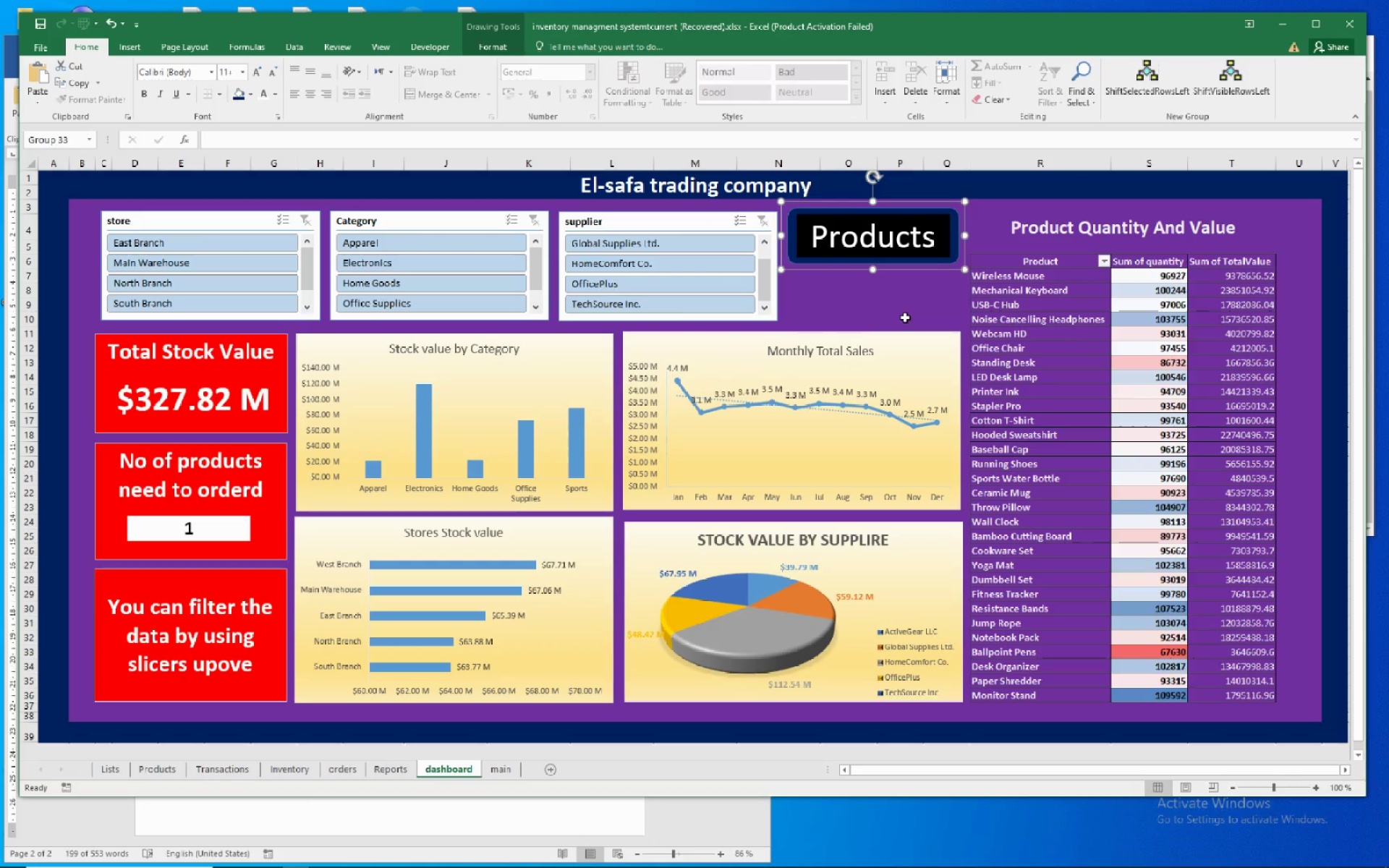 
left_click([905, 315])
 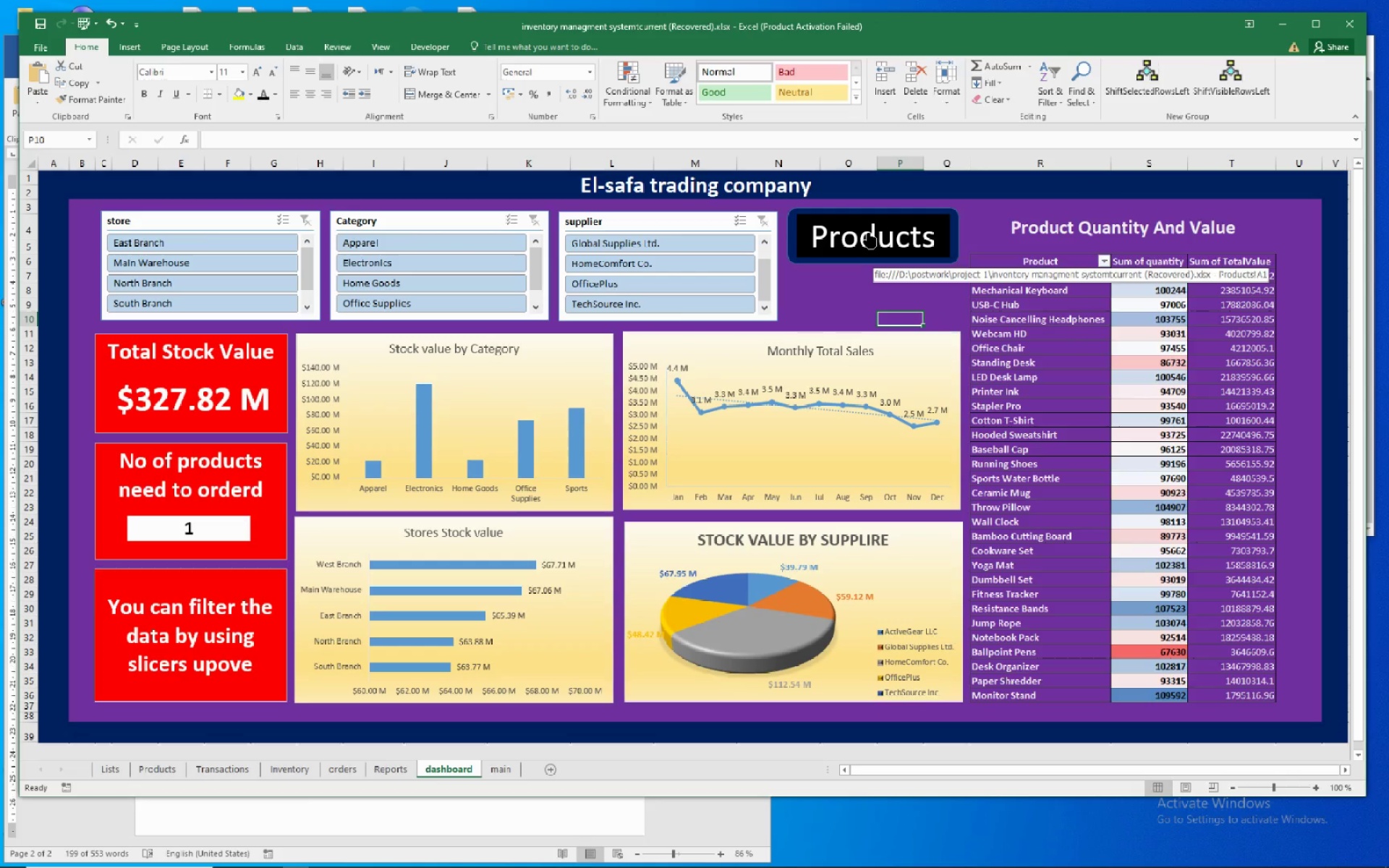 
right_click([869, 233])
 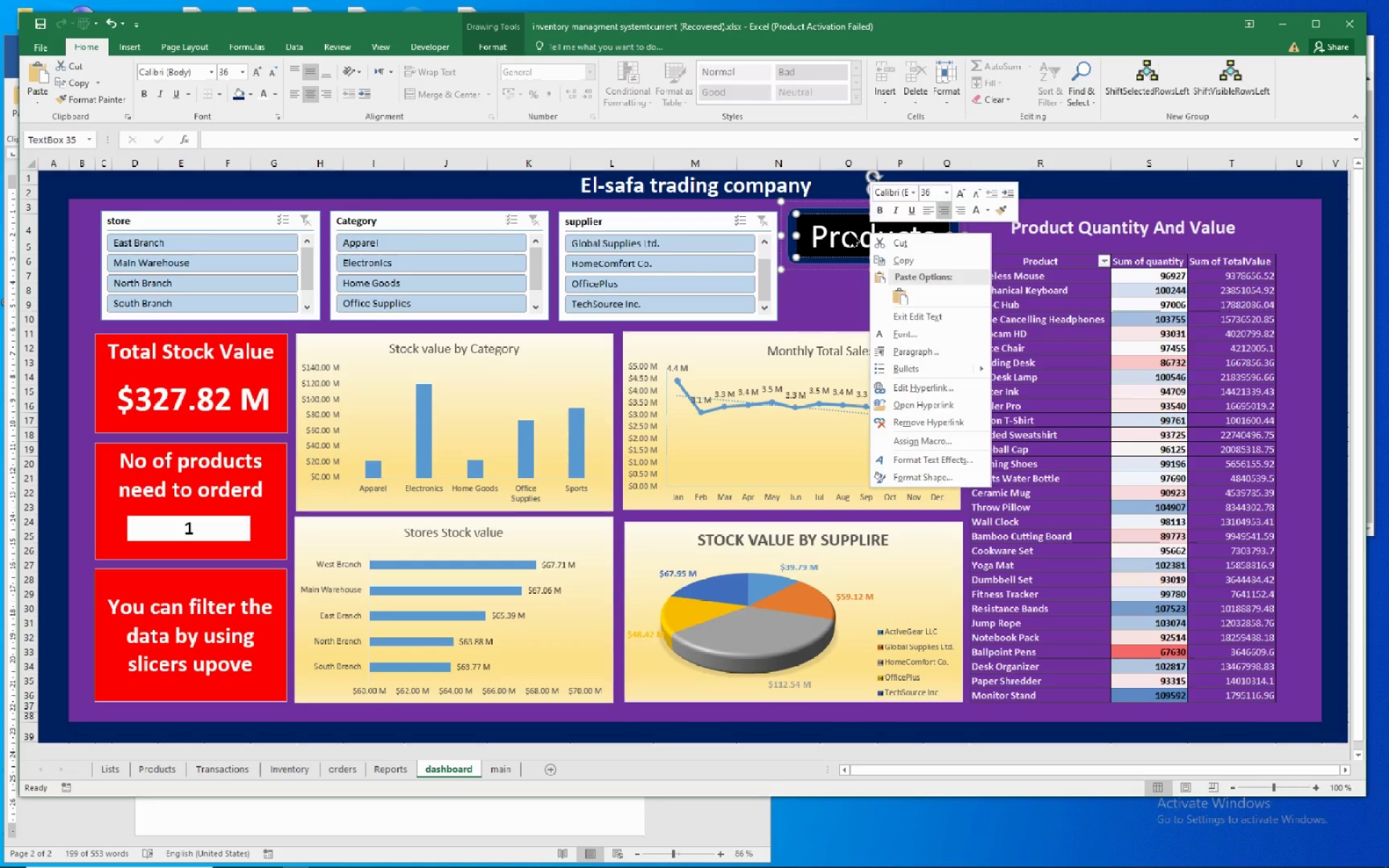 
double_click([850, 232])
 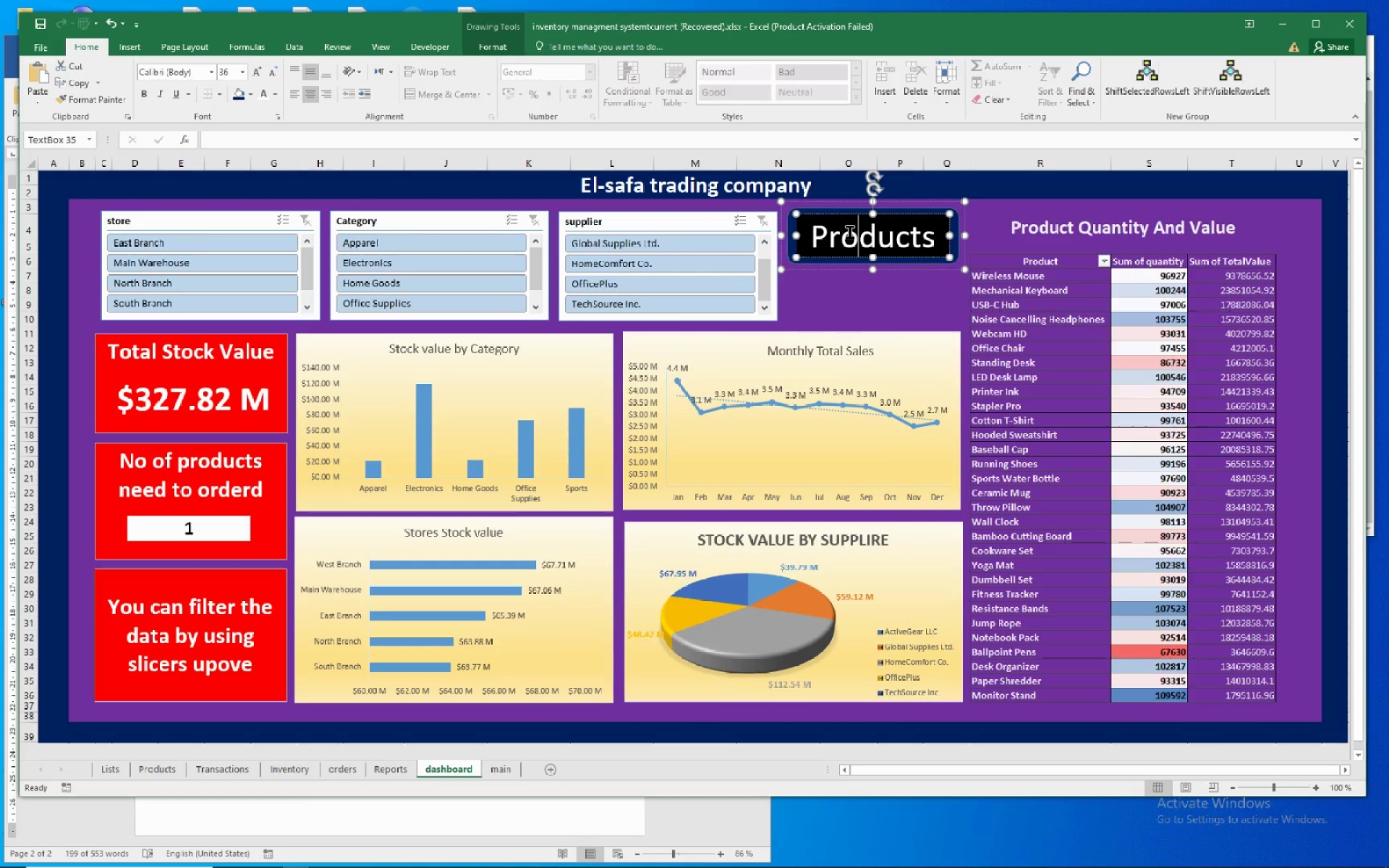 
double_click([850, 232])
 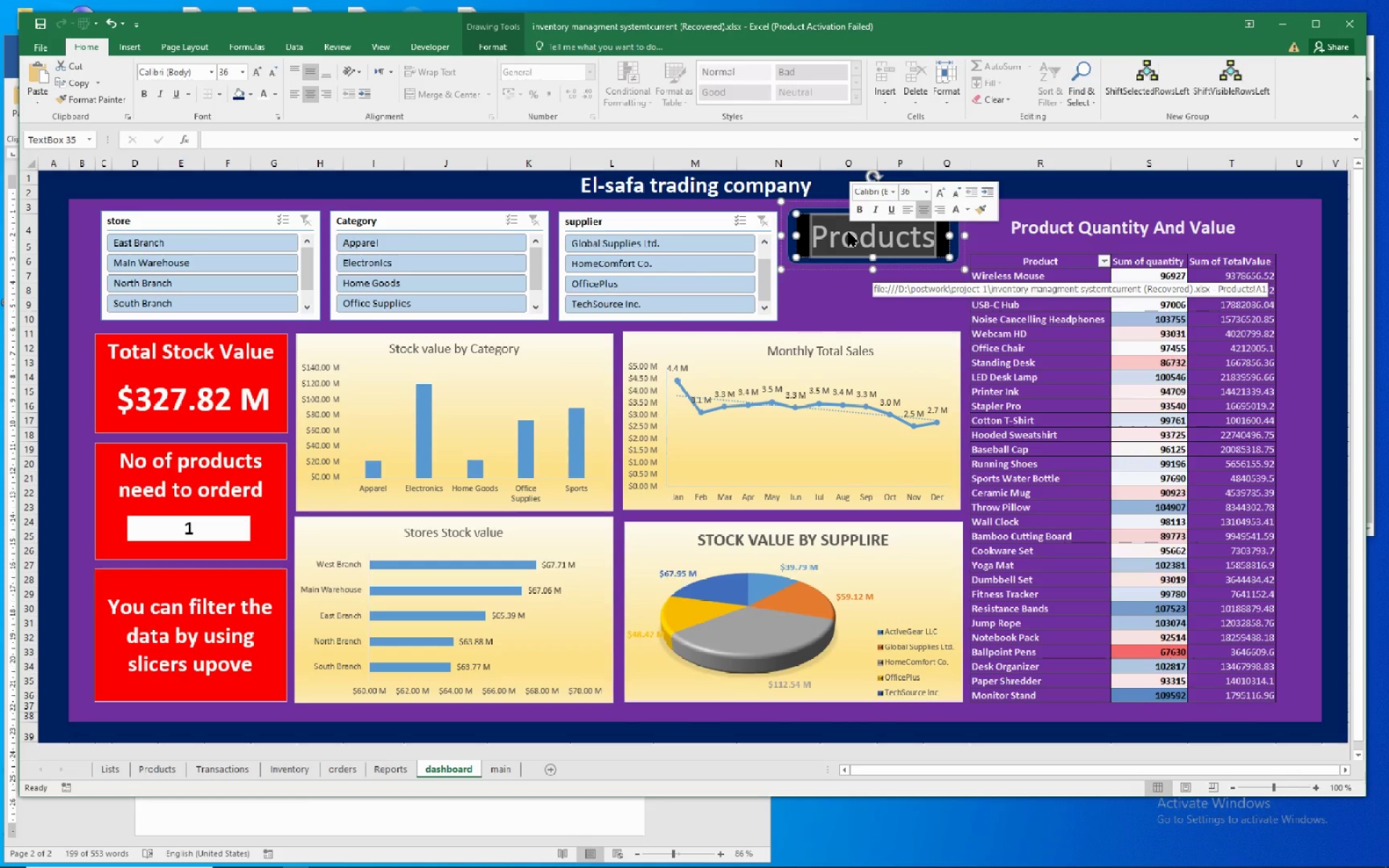 
wait(12.04)
 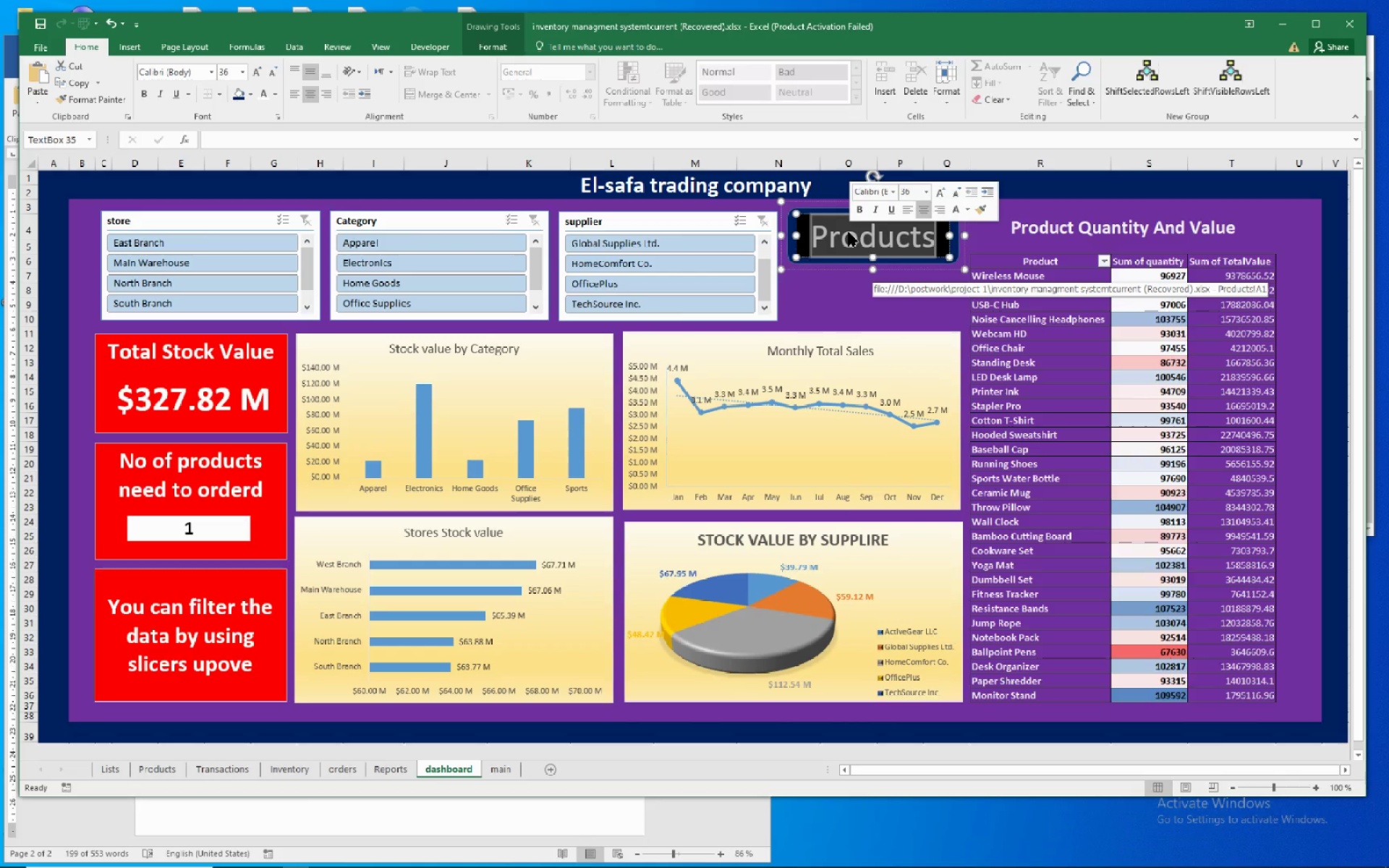 
type(G )
key(Backspace)
type(o To Main )
 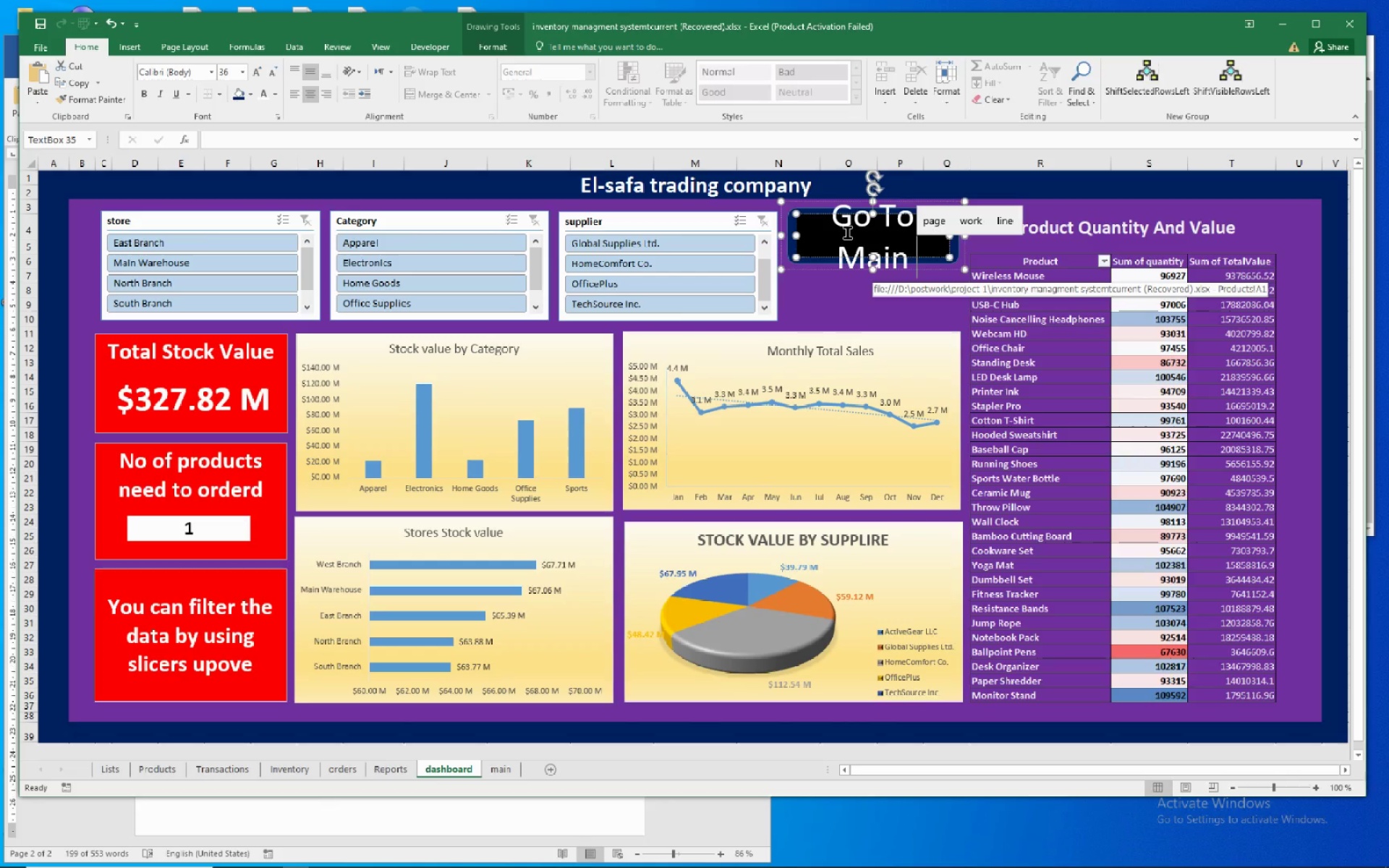 
wait(5.34)
 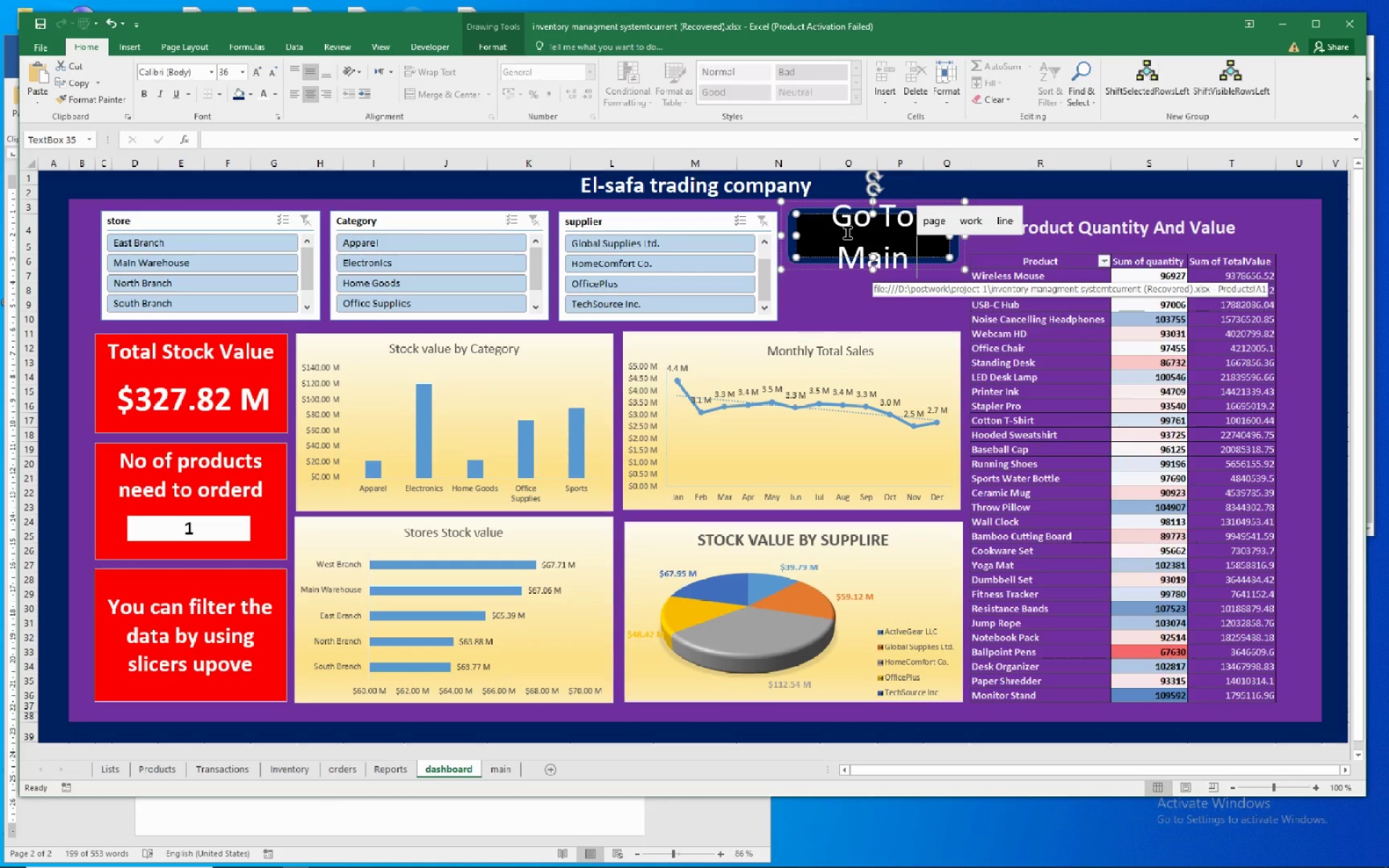 
type(Page)
key(NumpadEnter)
 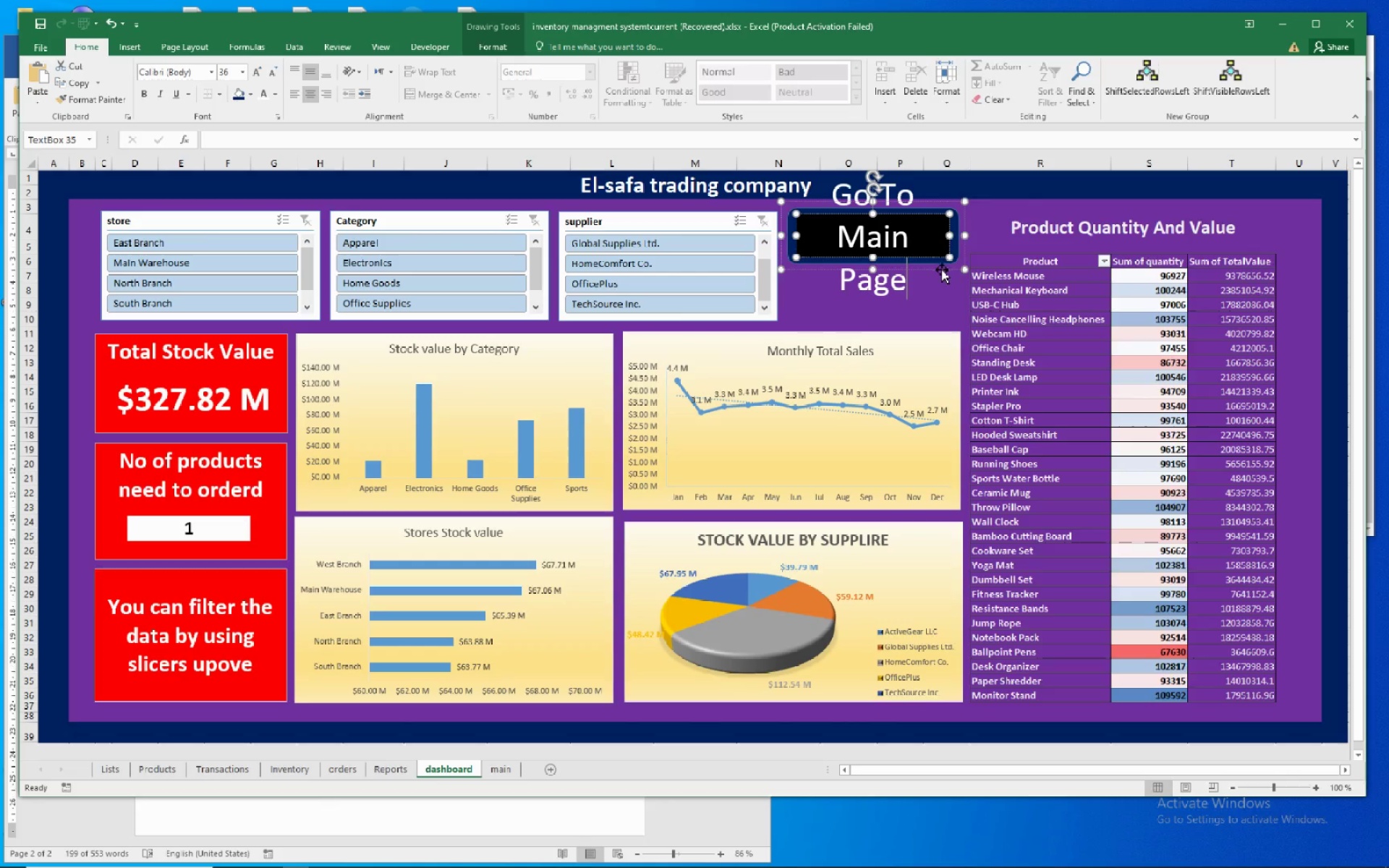 
wait(5.89)
 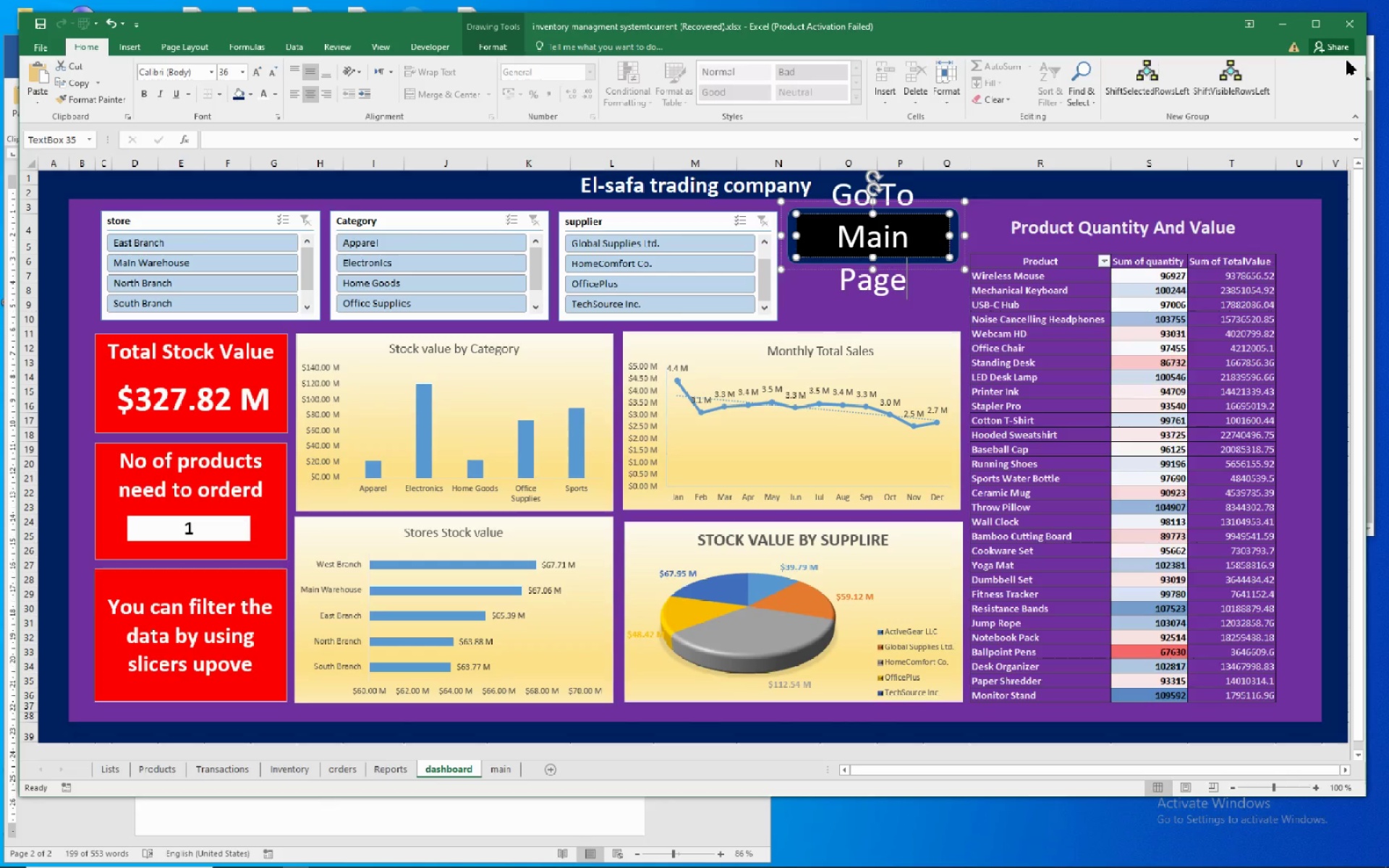 
left_click_drag(start_coordinate=[907, 285], to_coordinate=[851, 200])
 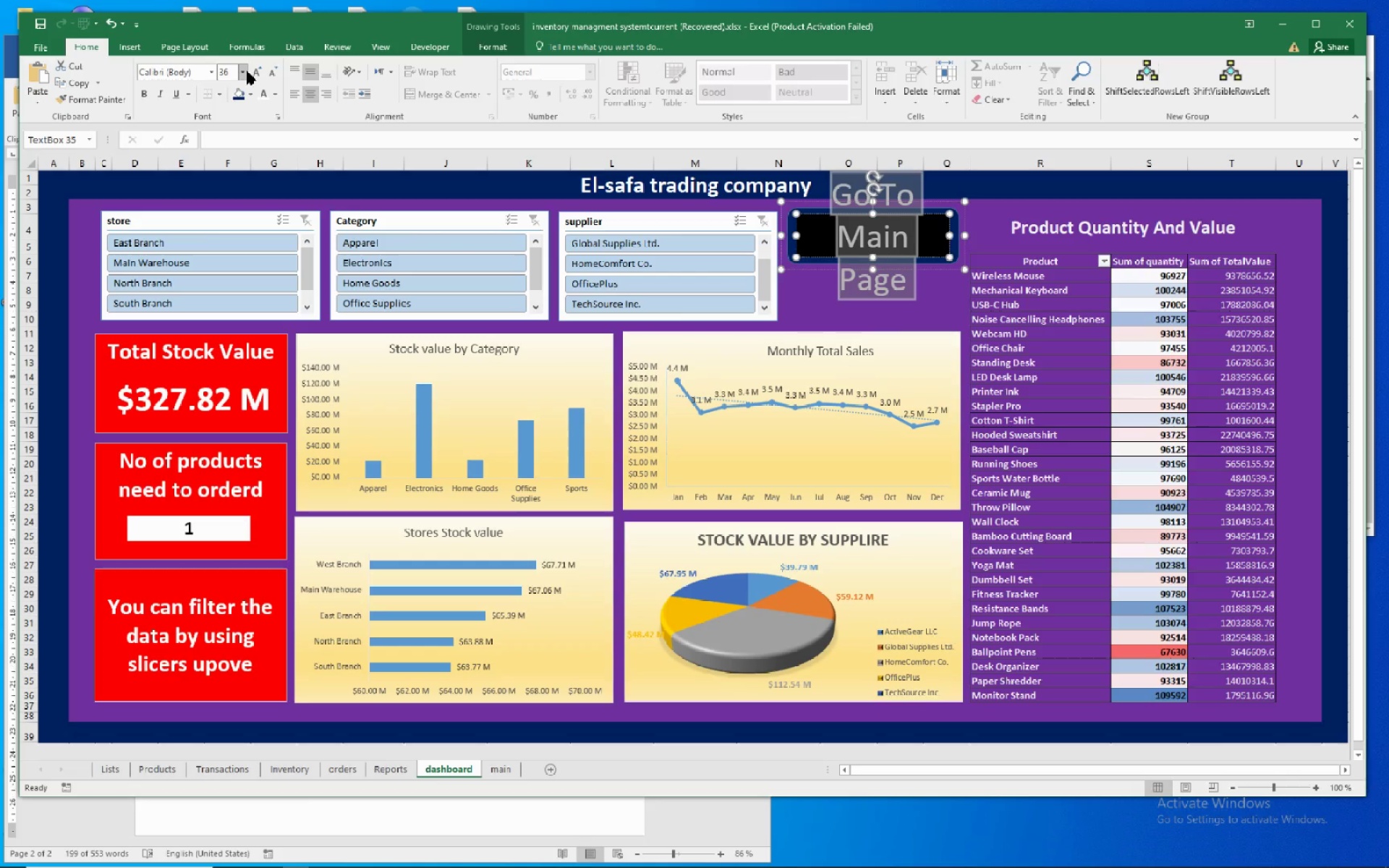 
left_click([247, 71])
 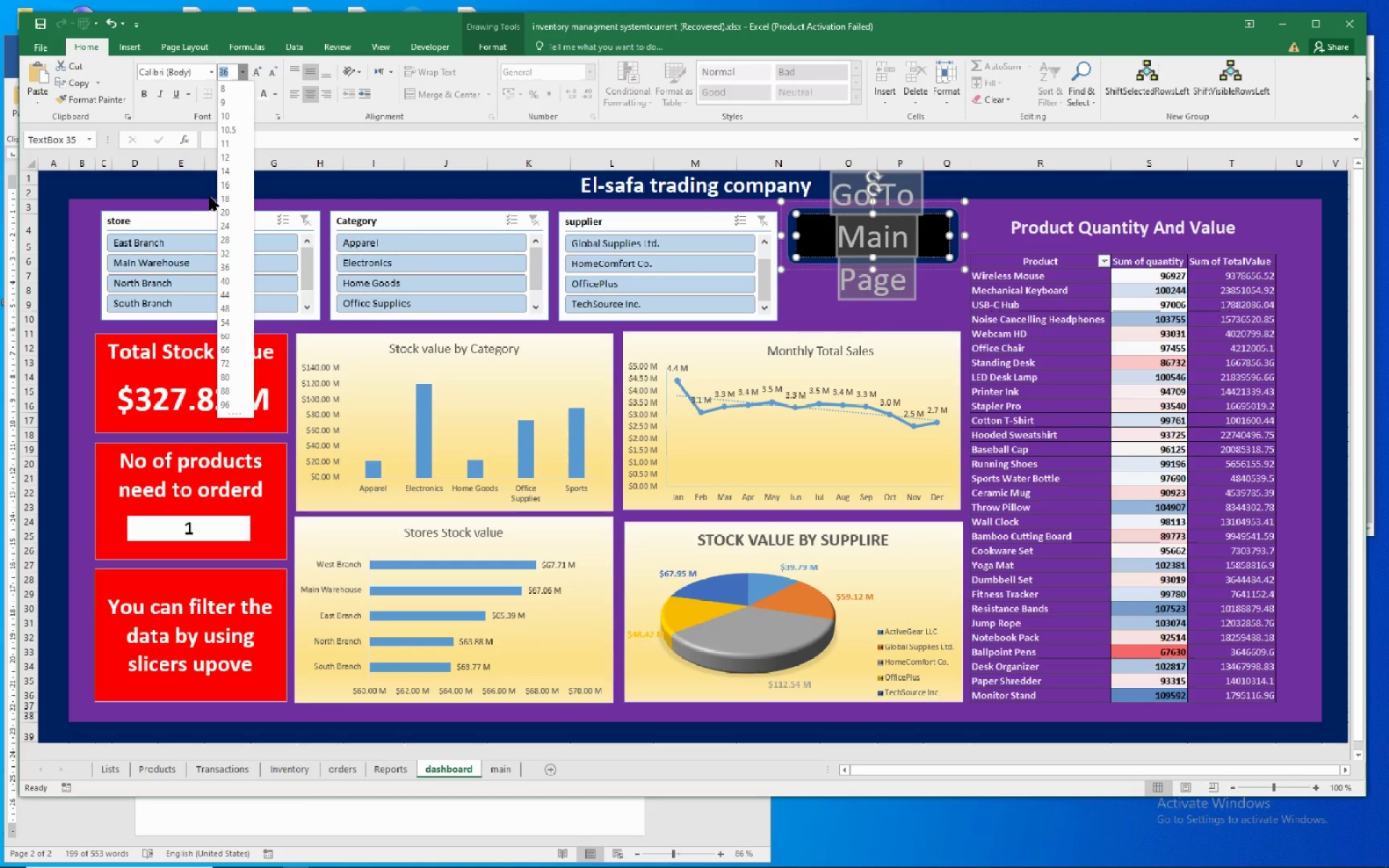 
wait(8.28)
 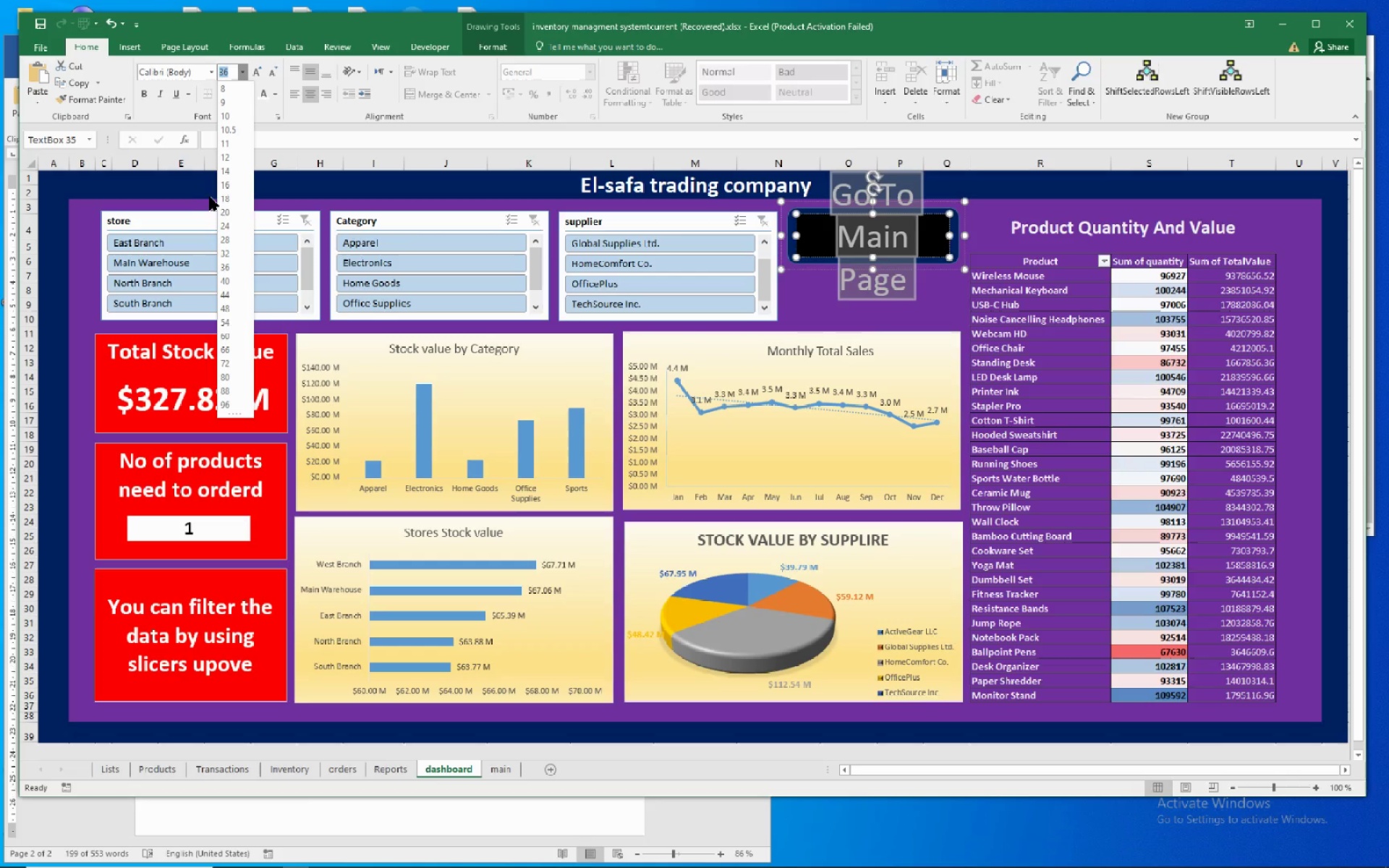 
left_click([223, 201])
 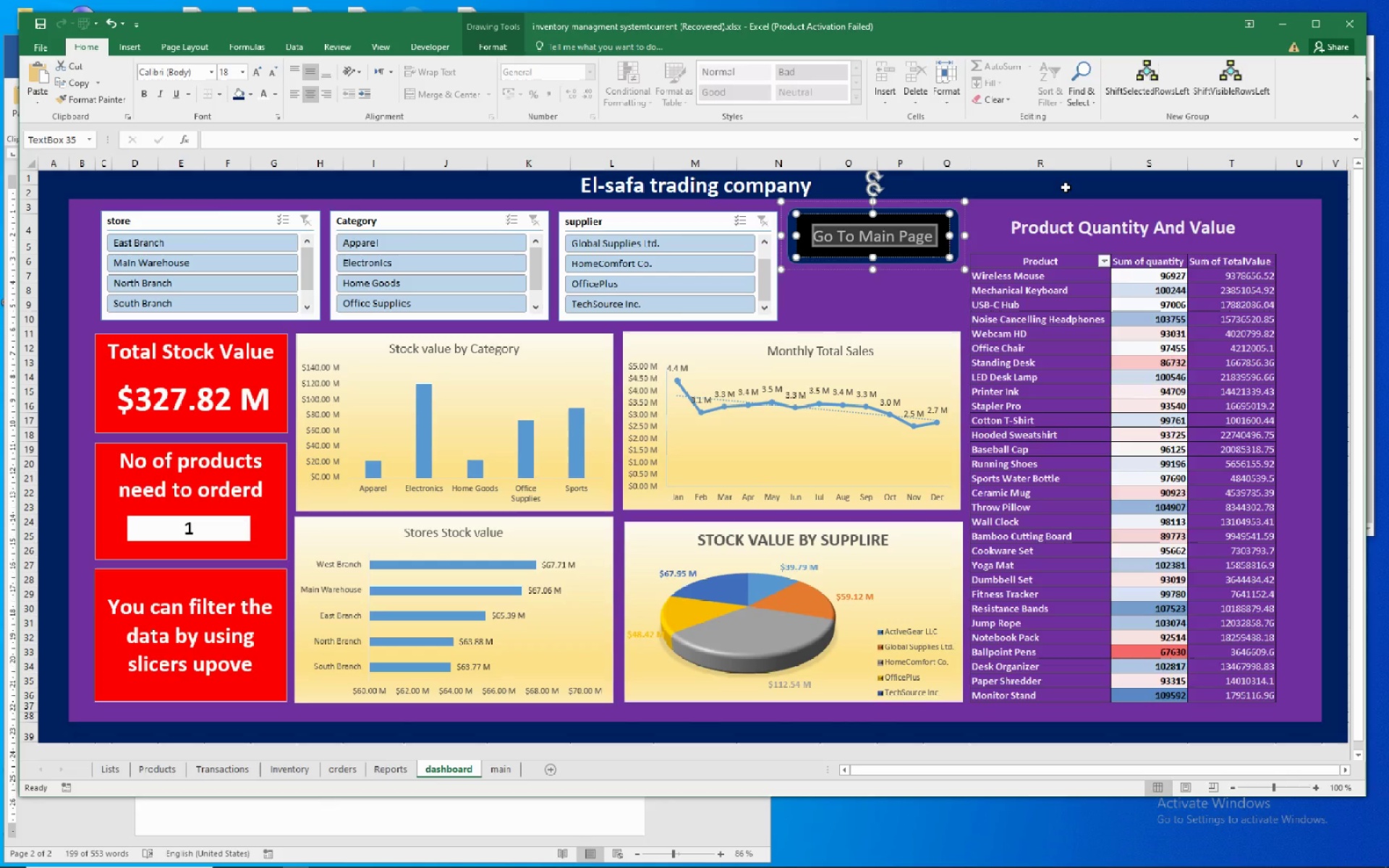 
left_click([1066, 187])
 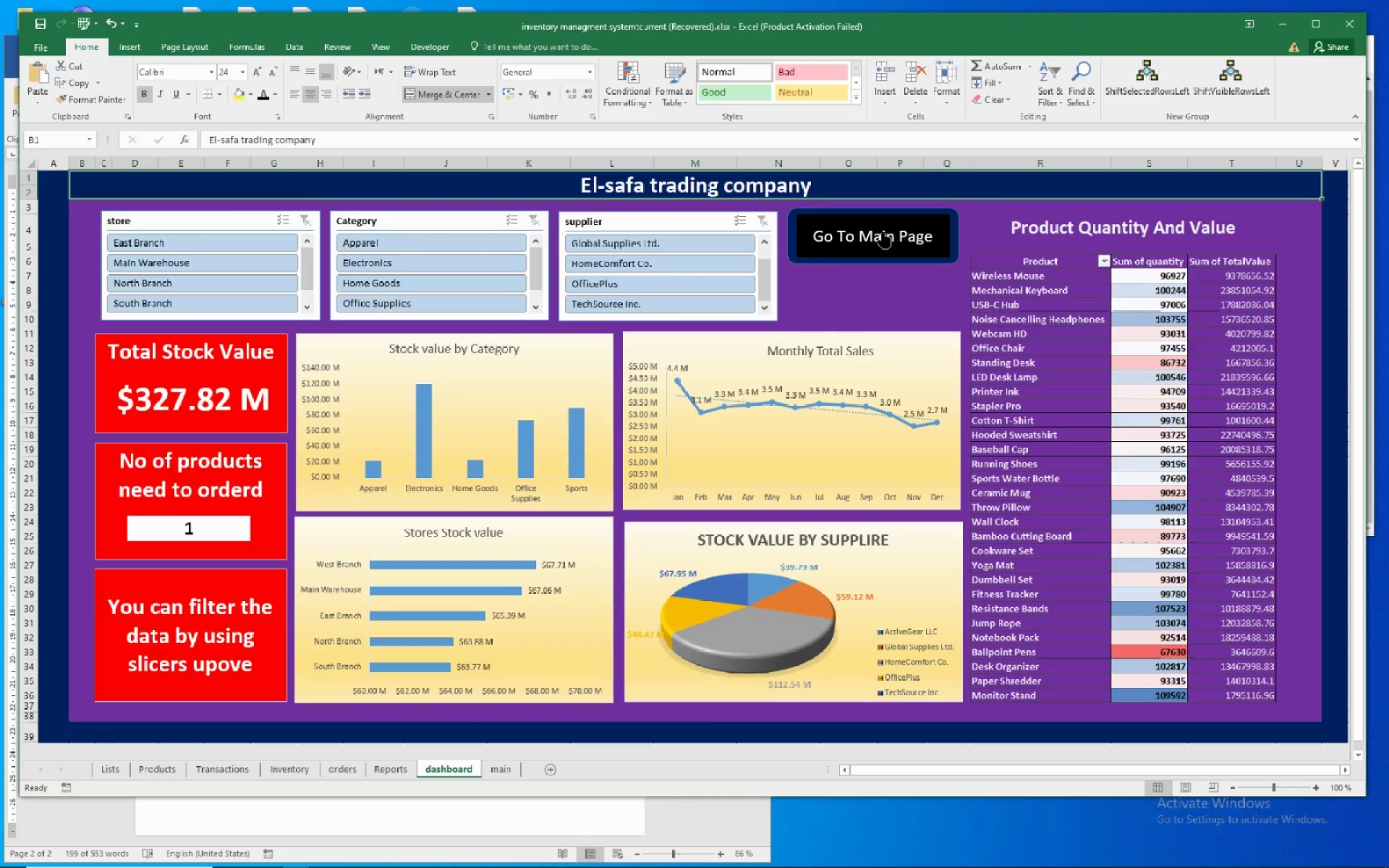 
right_click([883, 231])
 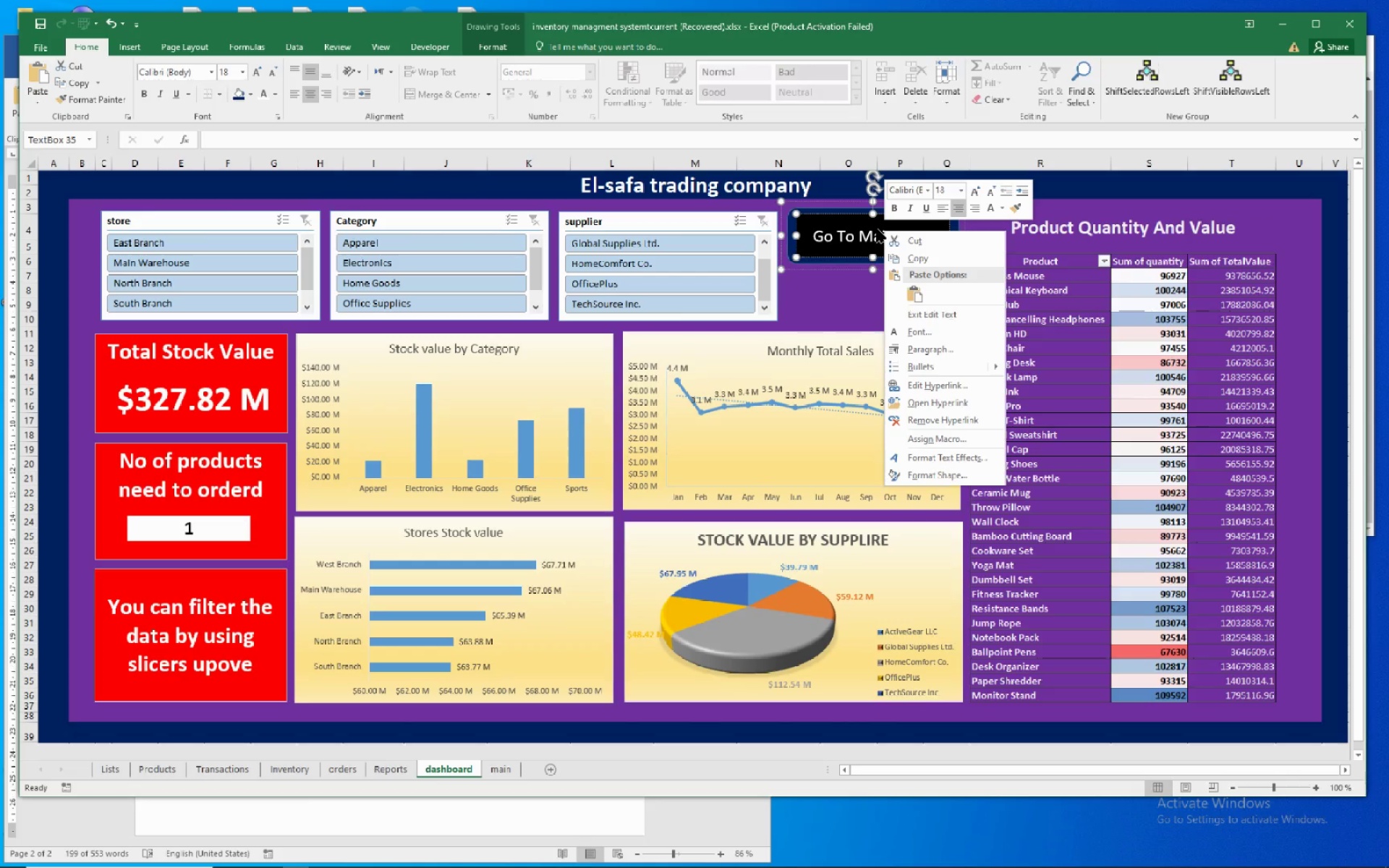 
wait(8.2)
 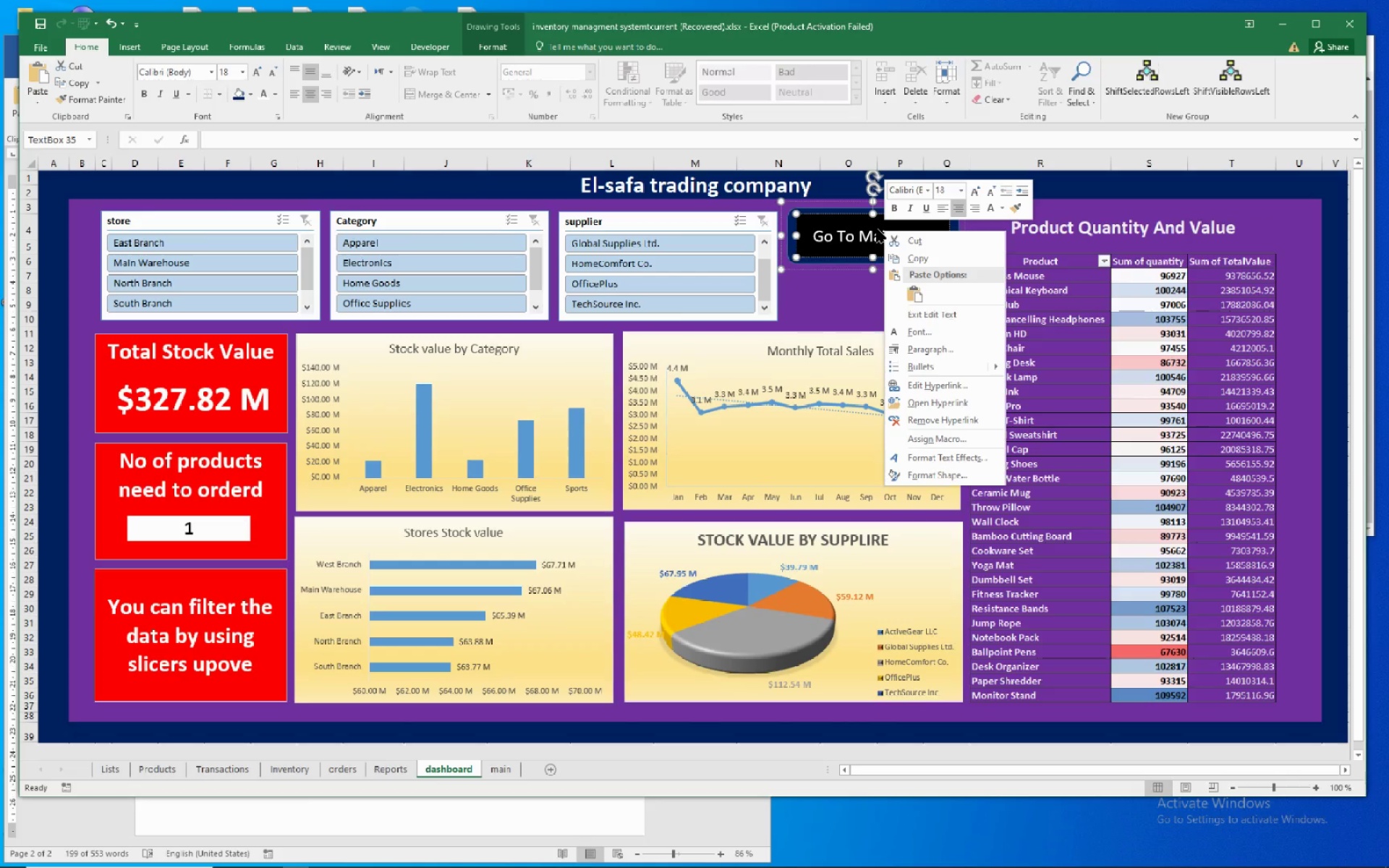 
left_click([944, 386])
 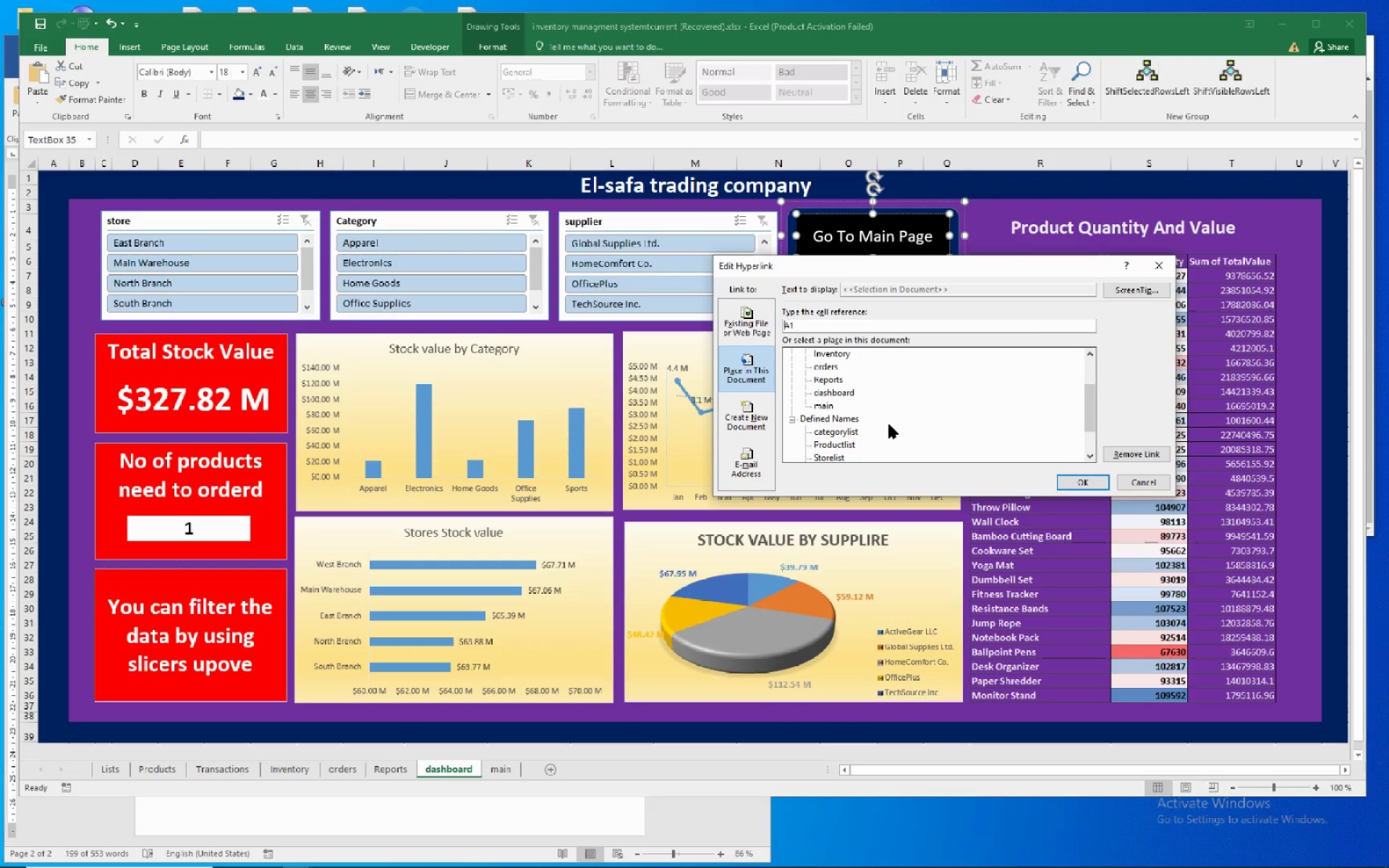 
left_click([831, 401])
 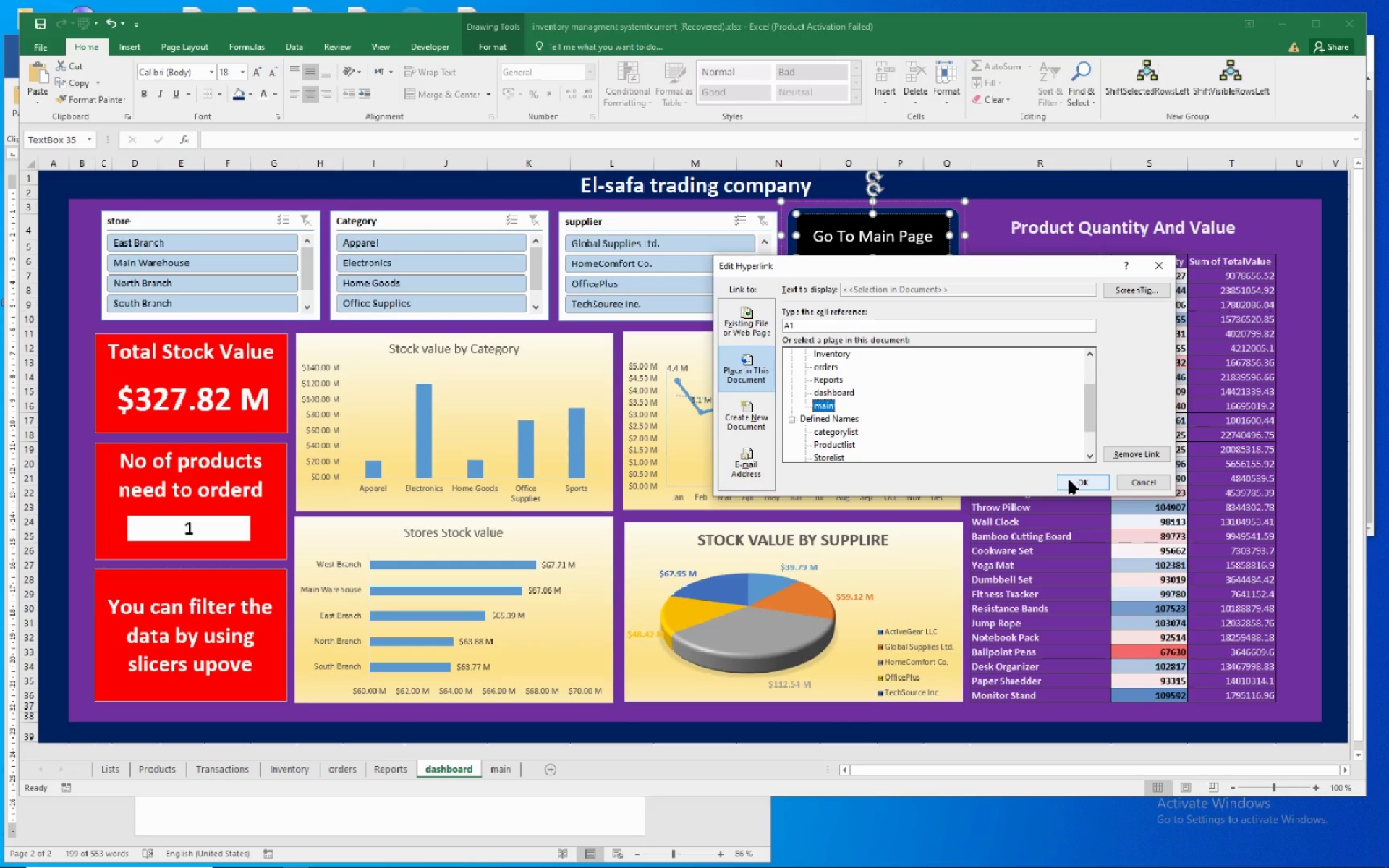 
wait(5.37)
 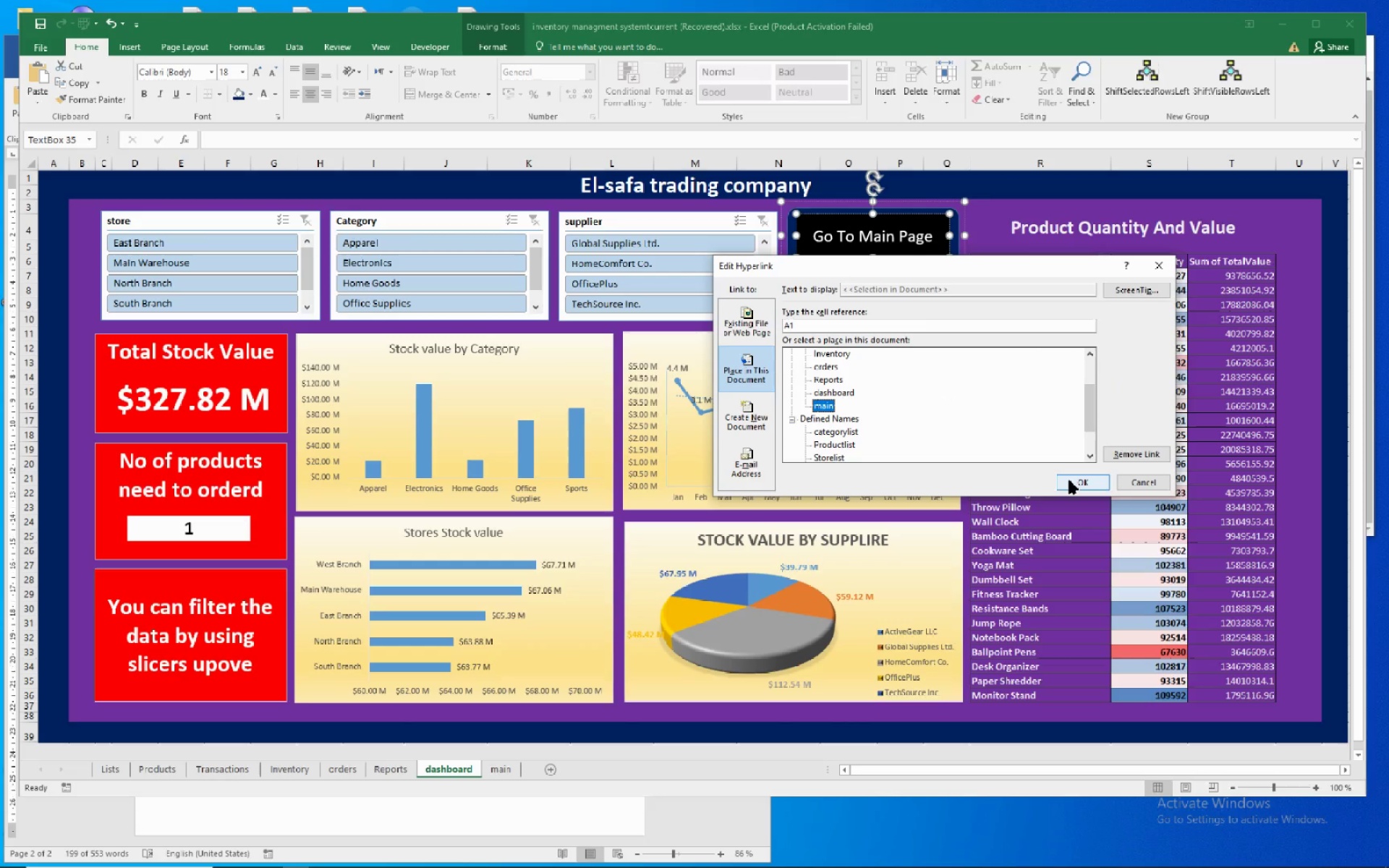 
left_click([1069, 480])
 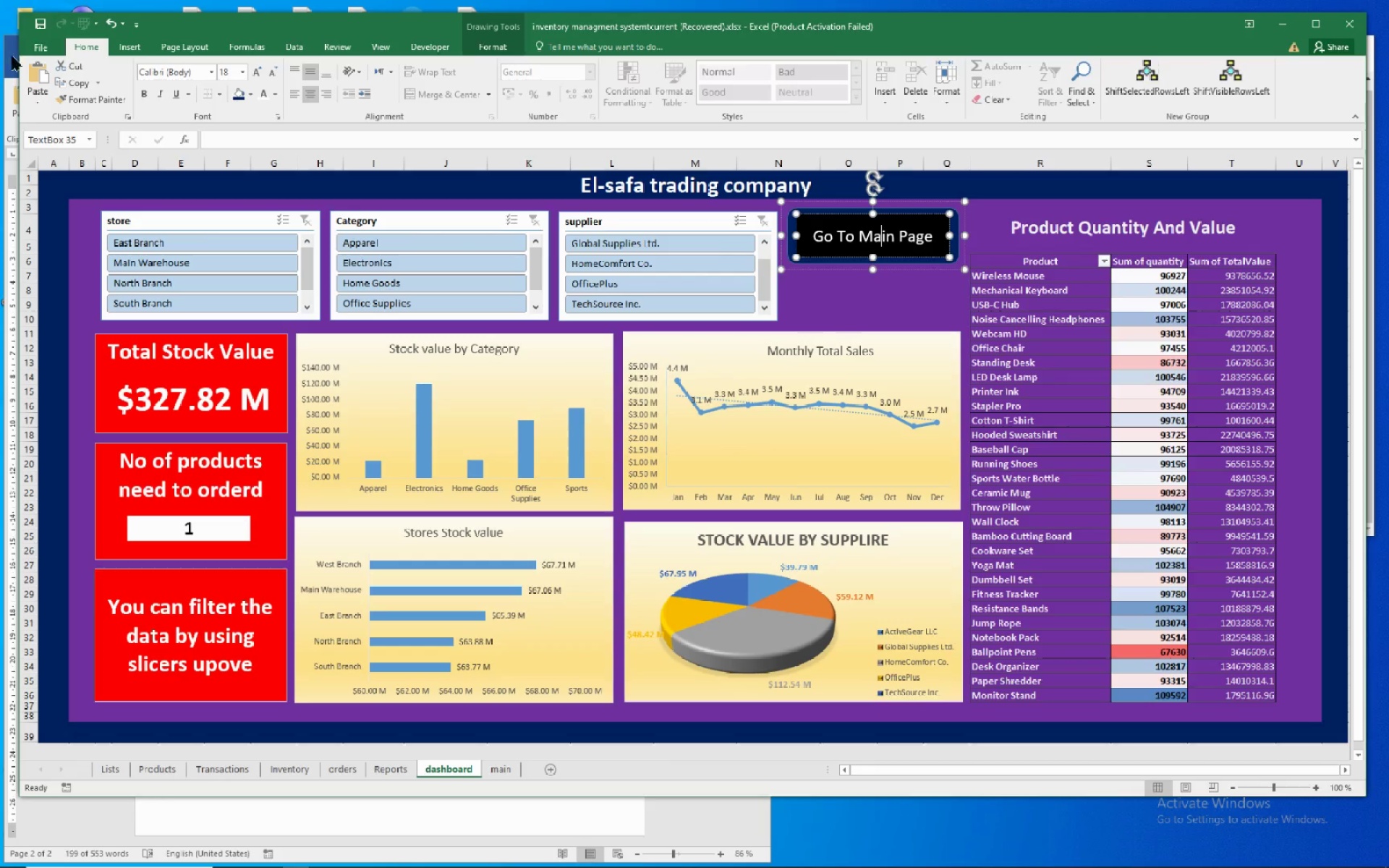 
left_click([60, 77])
 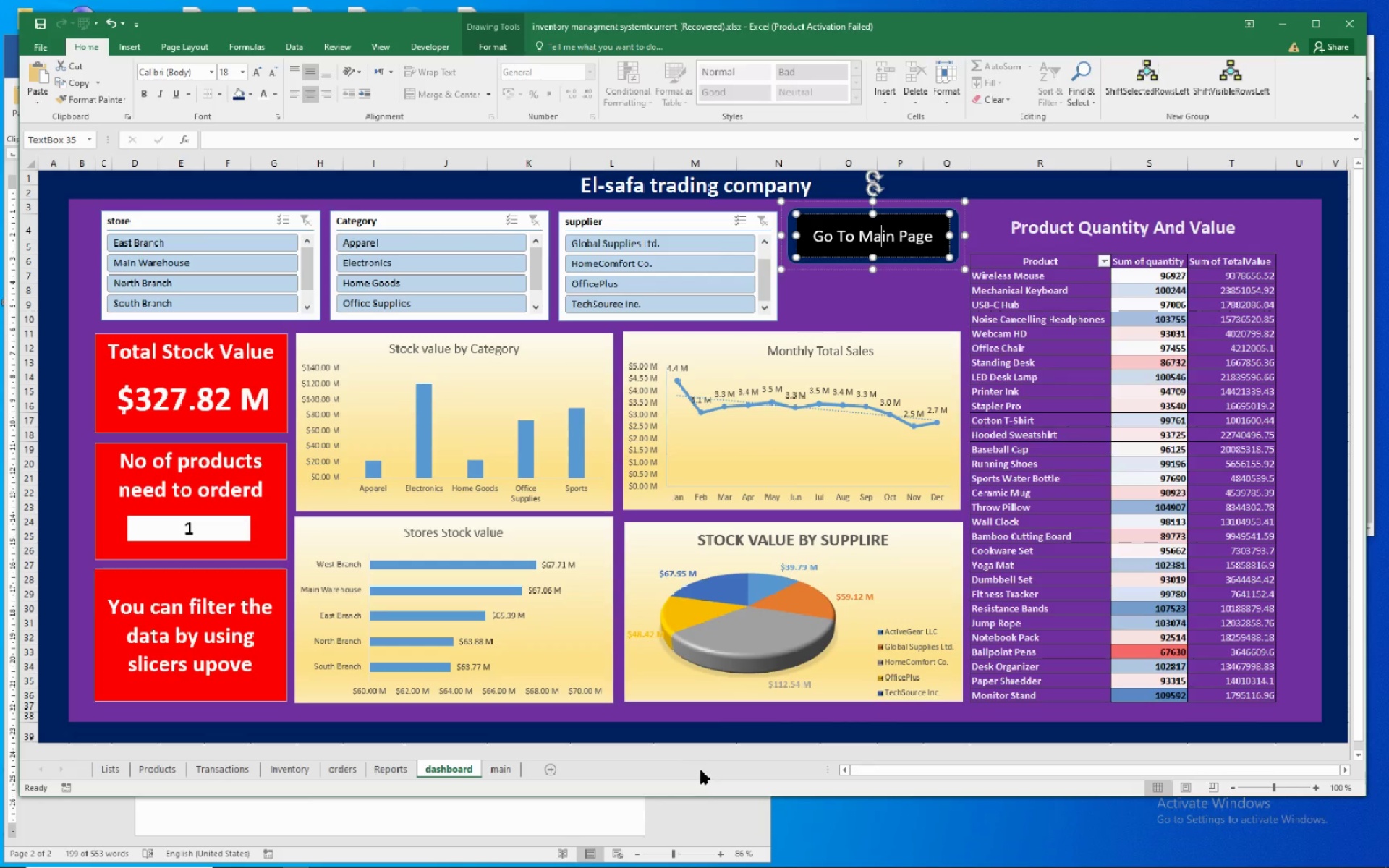 
left_click([698, 783])
 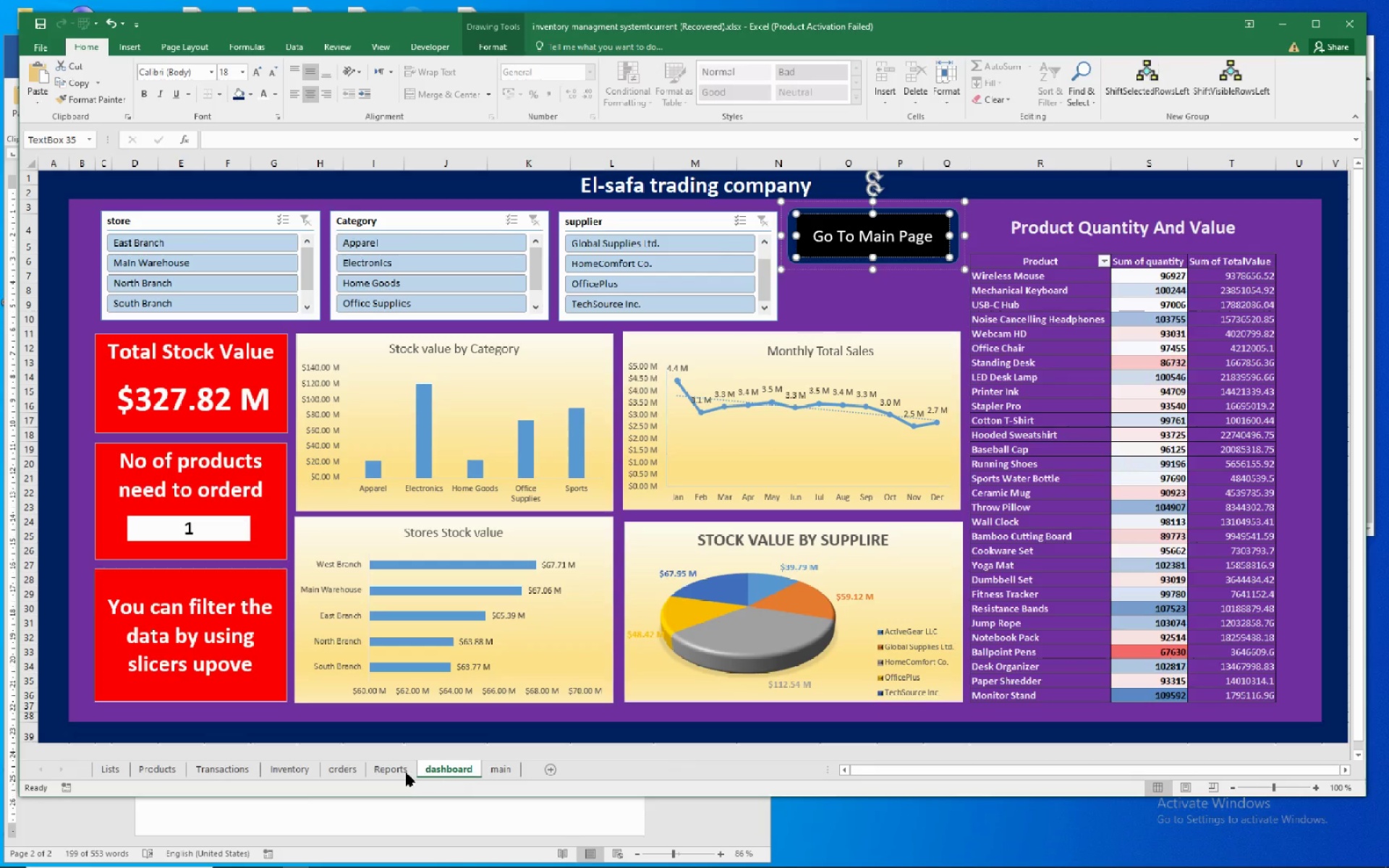 
left_click([375, 762])
 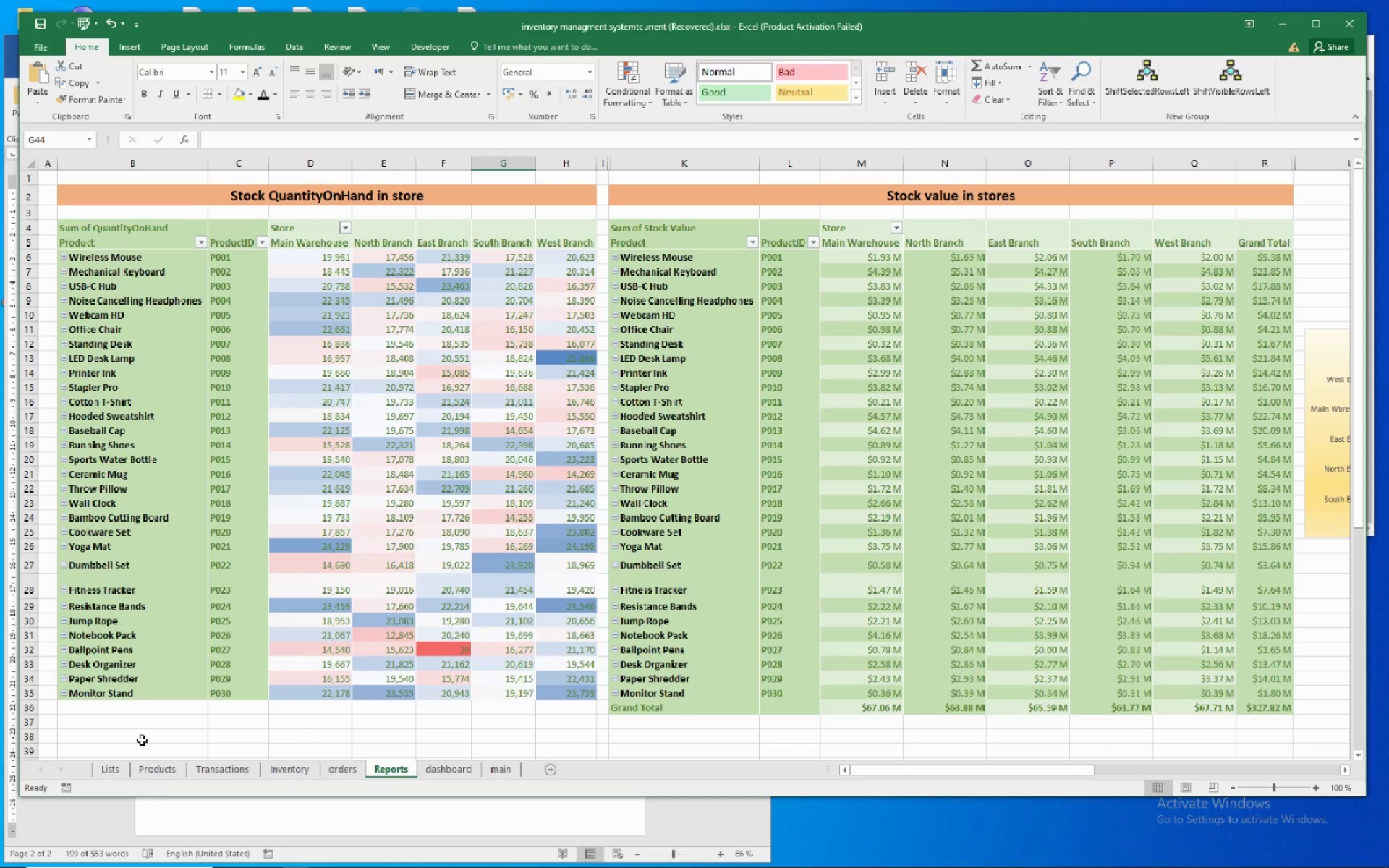 
wait(5.33)
 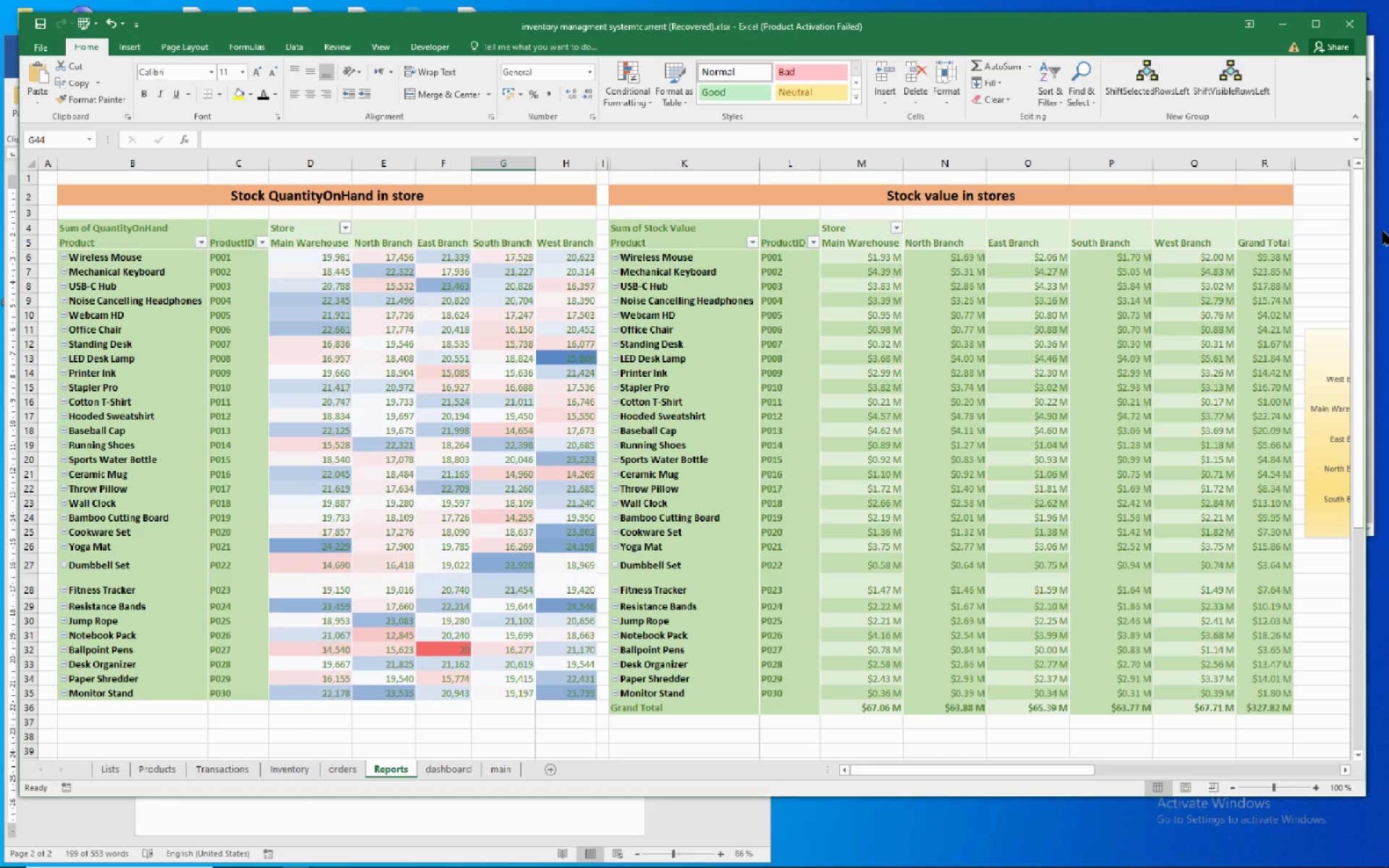 
left_click([137, 740])
 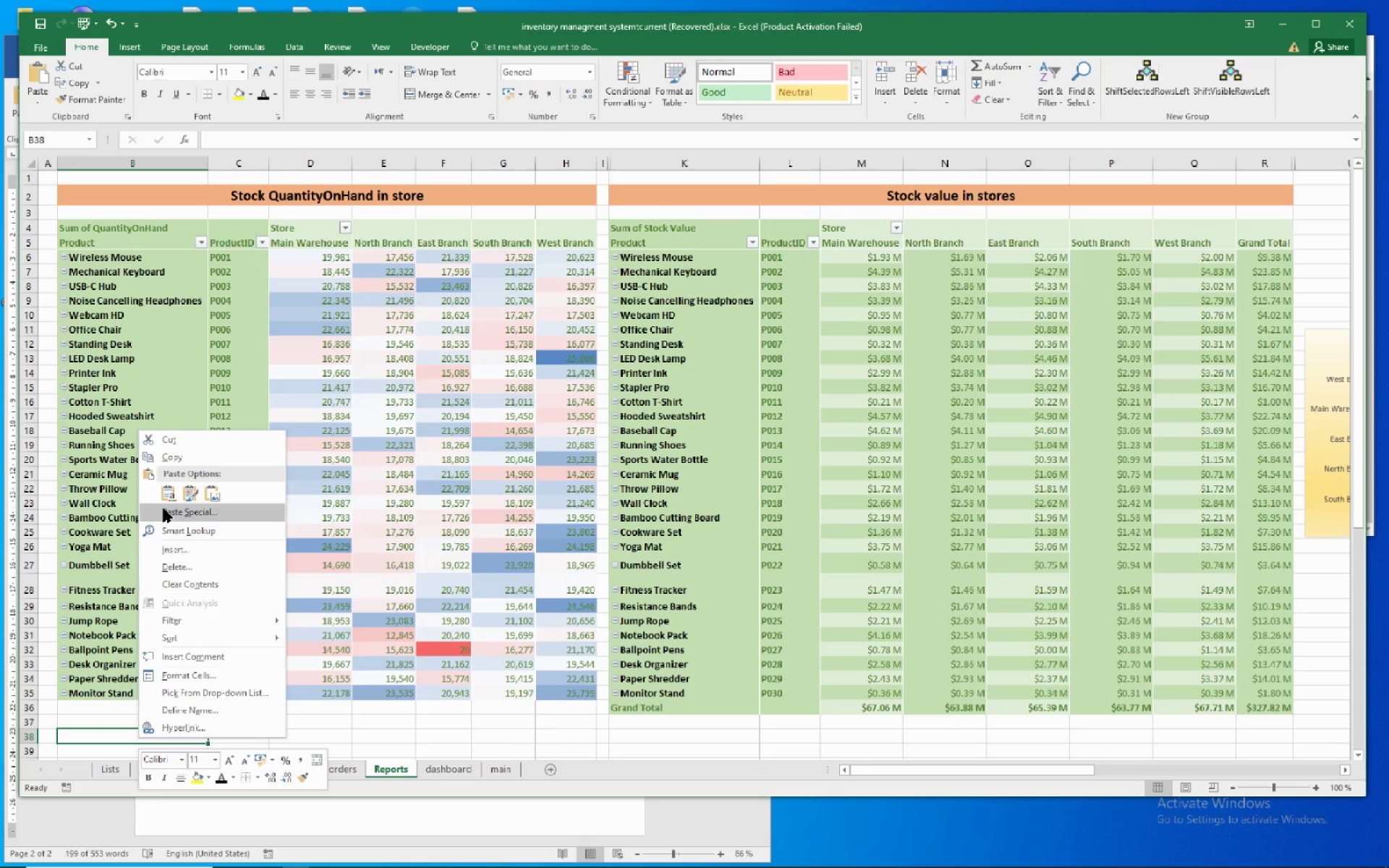 
left_click([163, 490])
 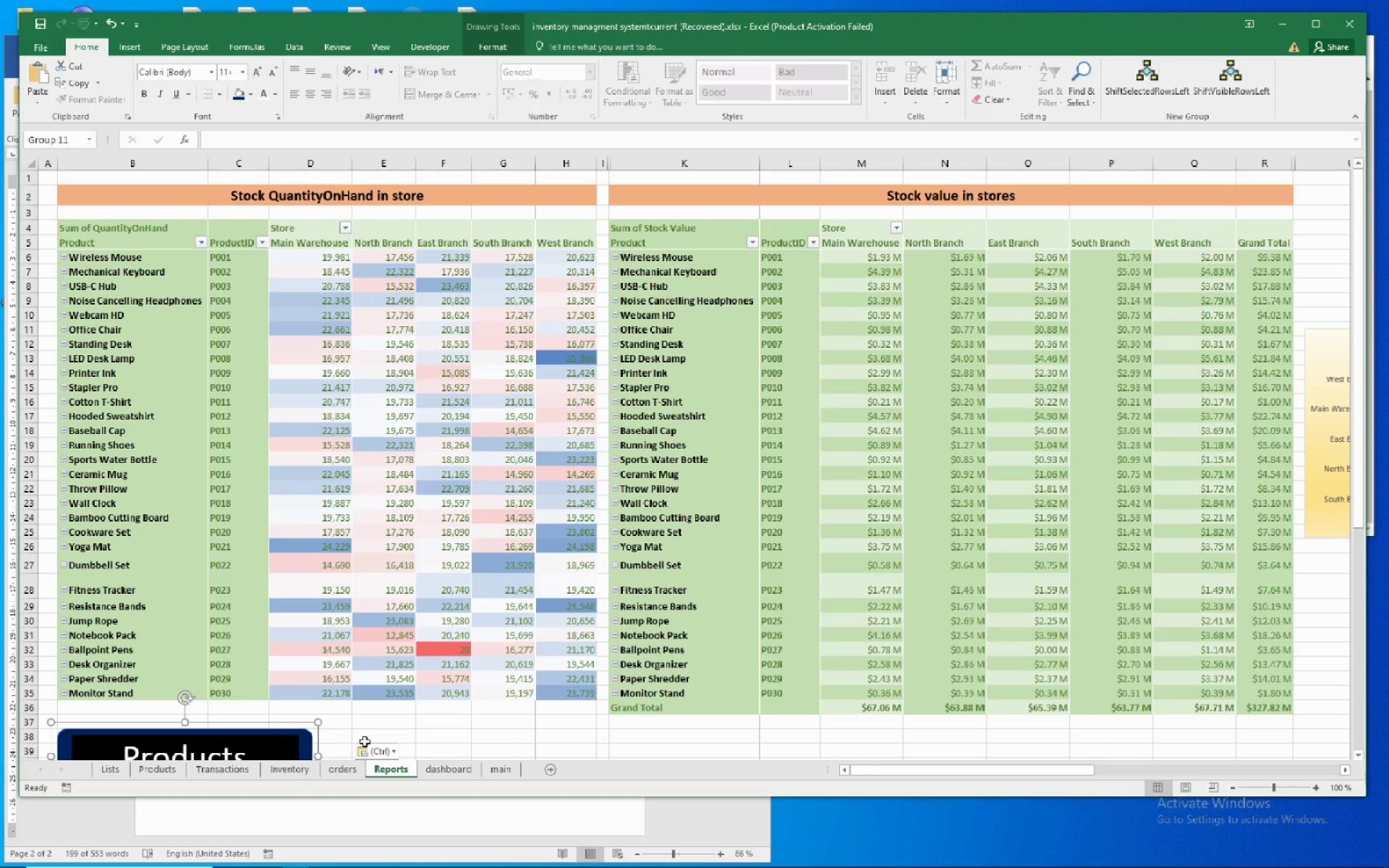 
left_click([365, 741])
 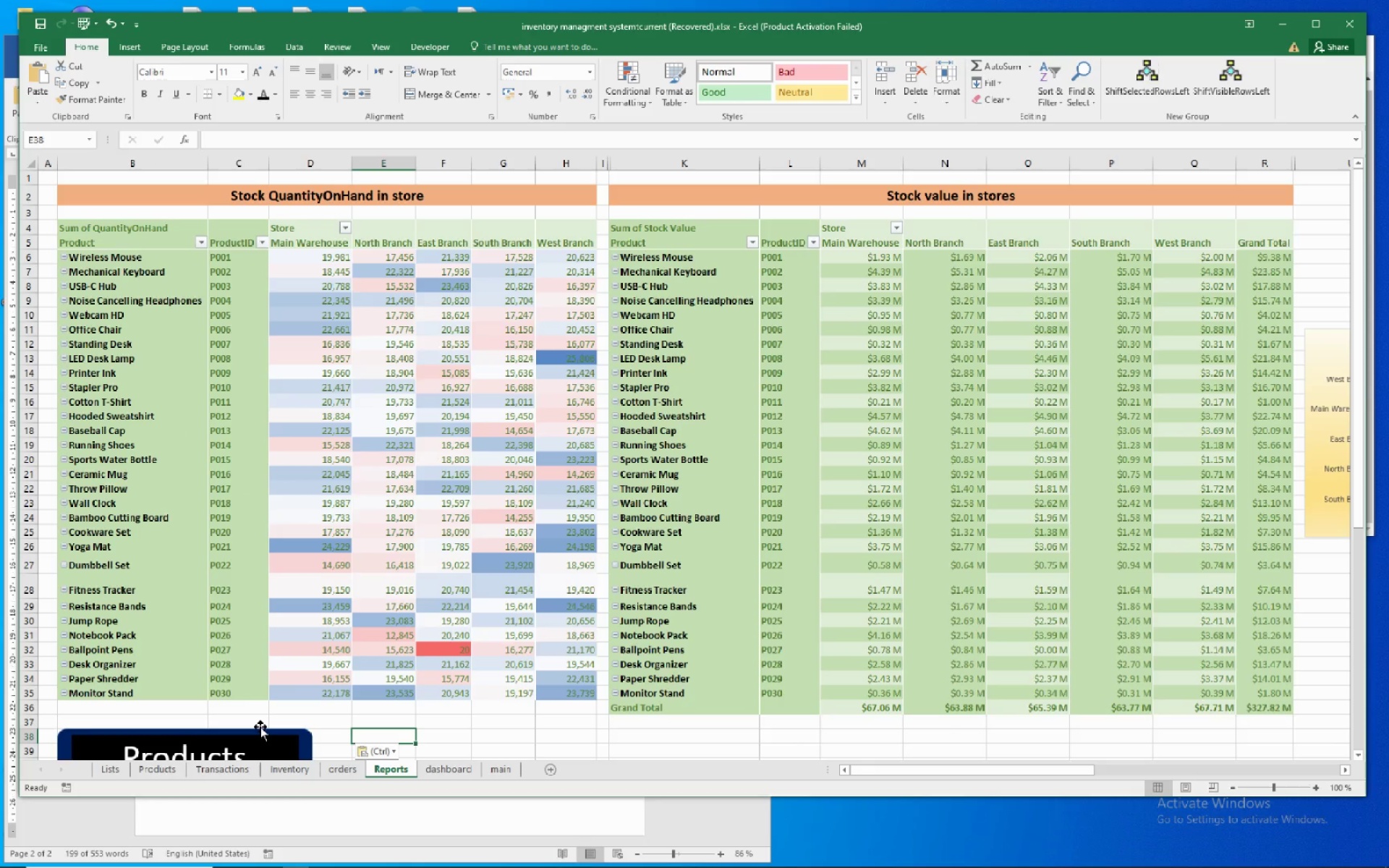 
left_click([260, 727])
 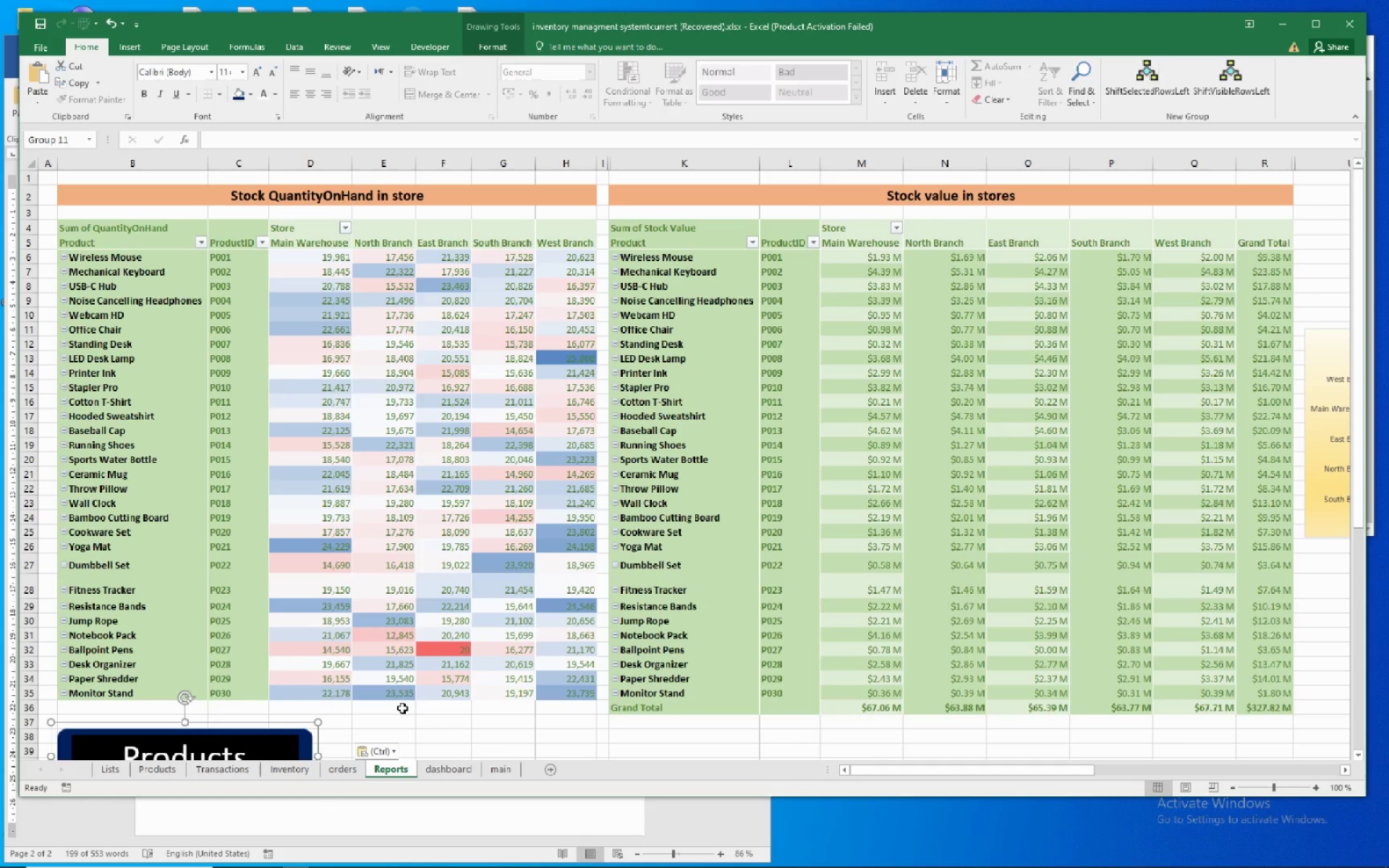 
key(Delete)
 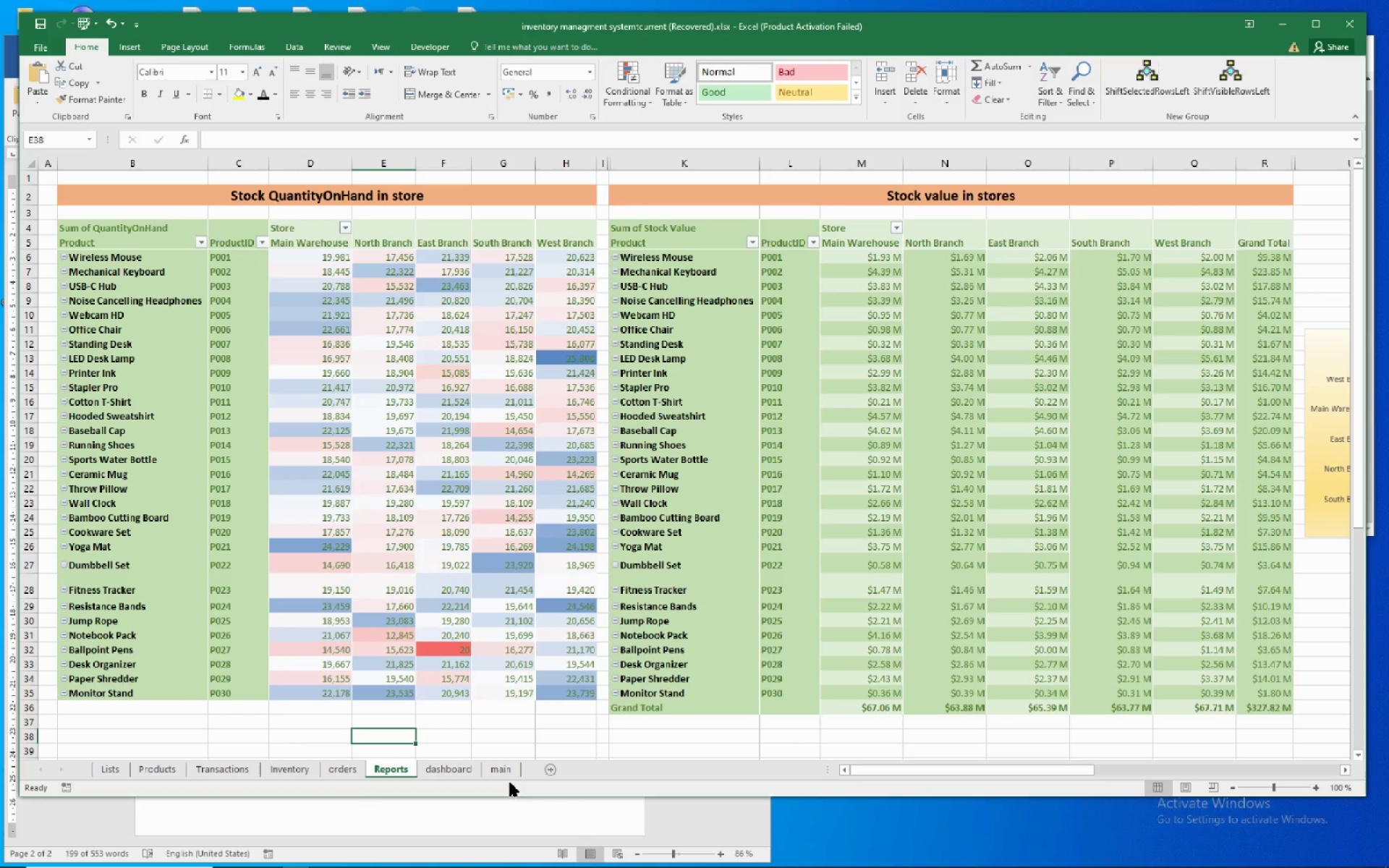 
left_click([510, 773])
 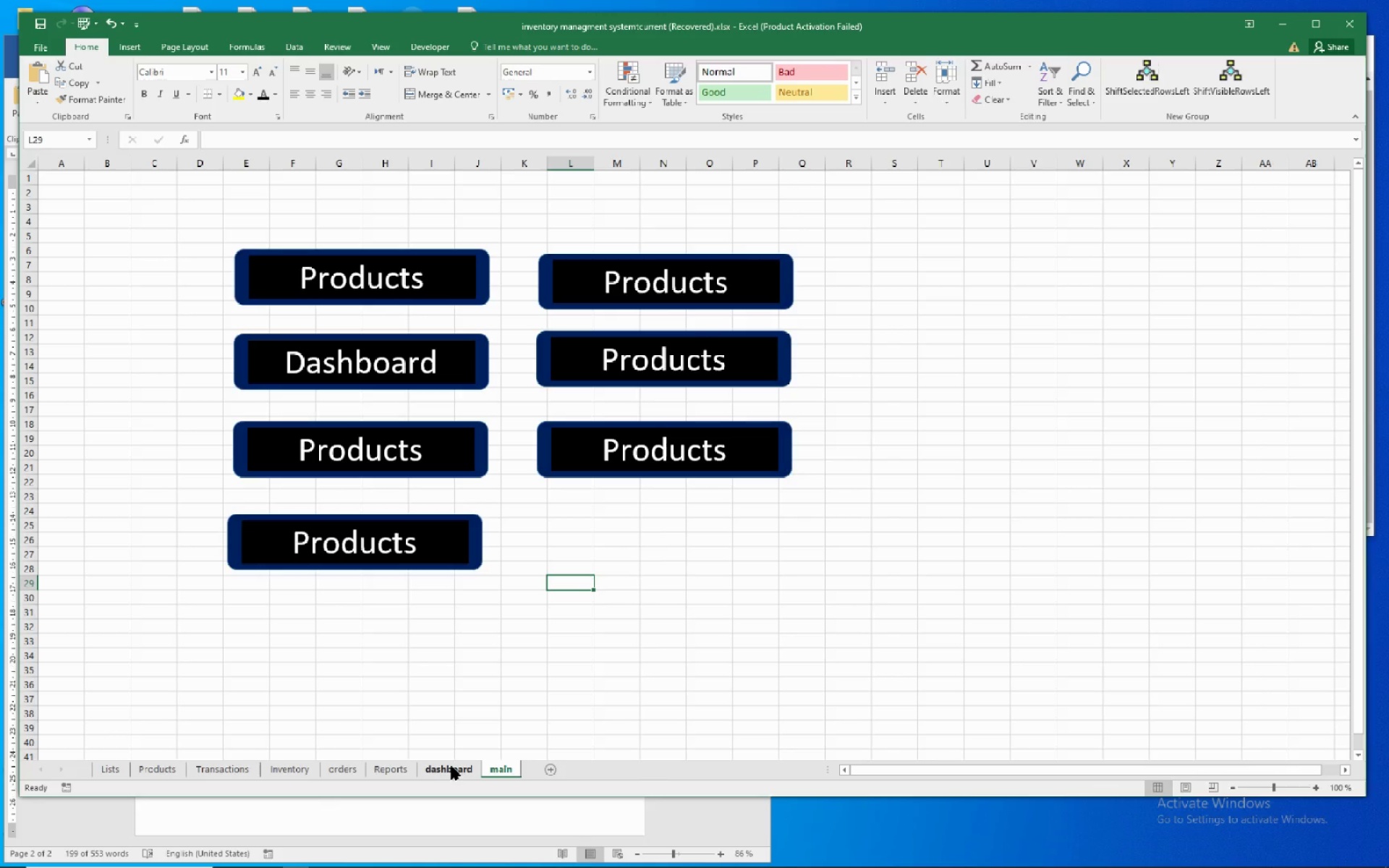 
left_click([449, 766])
 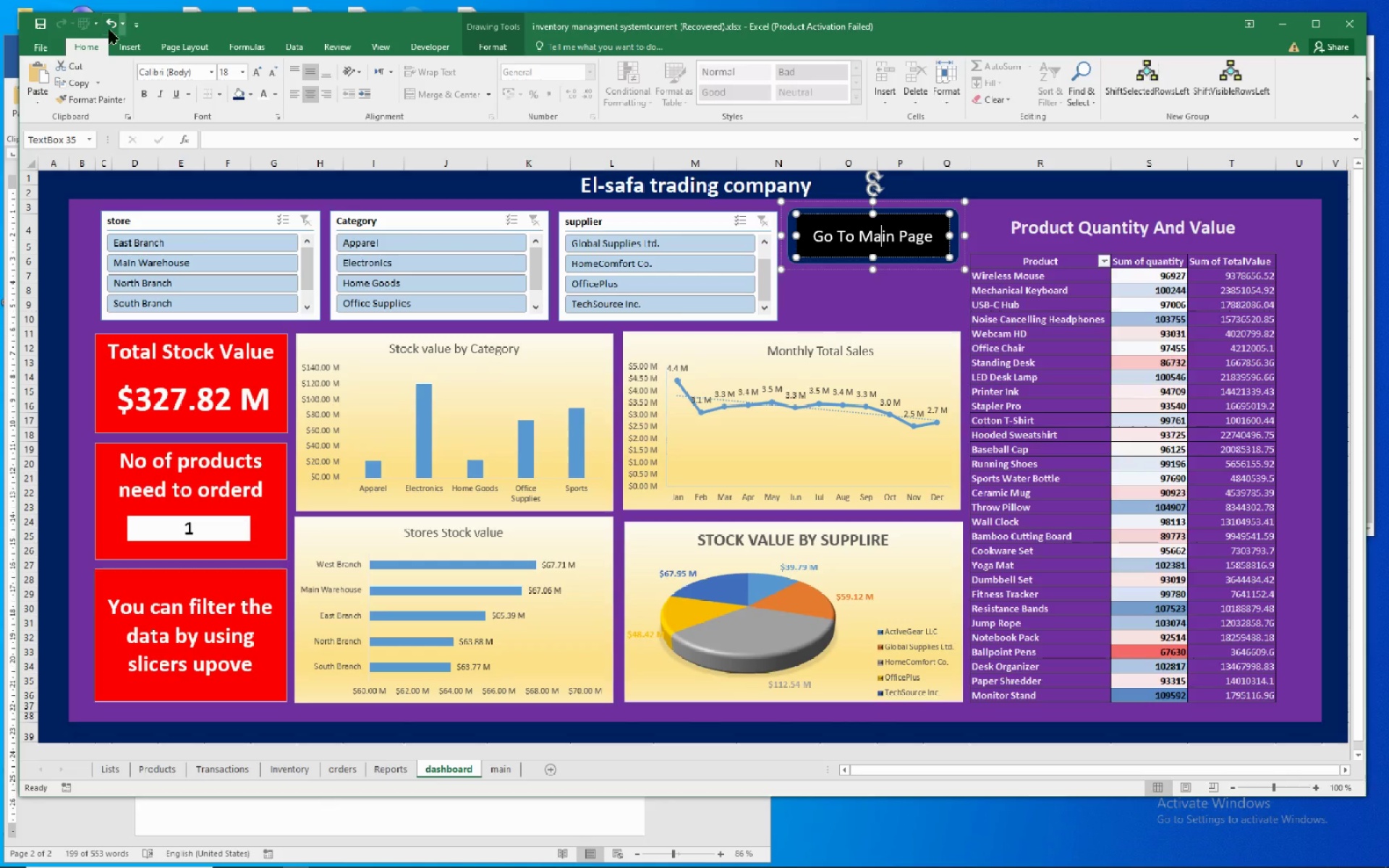 
wait(5.09)
 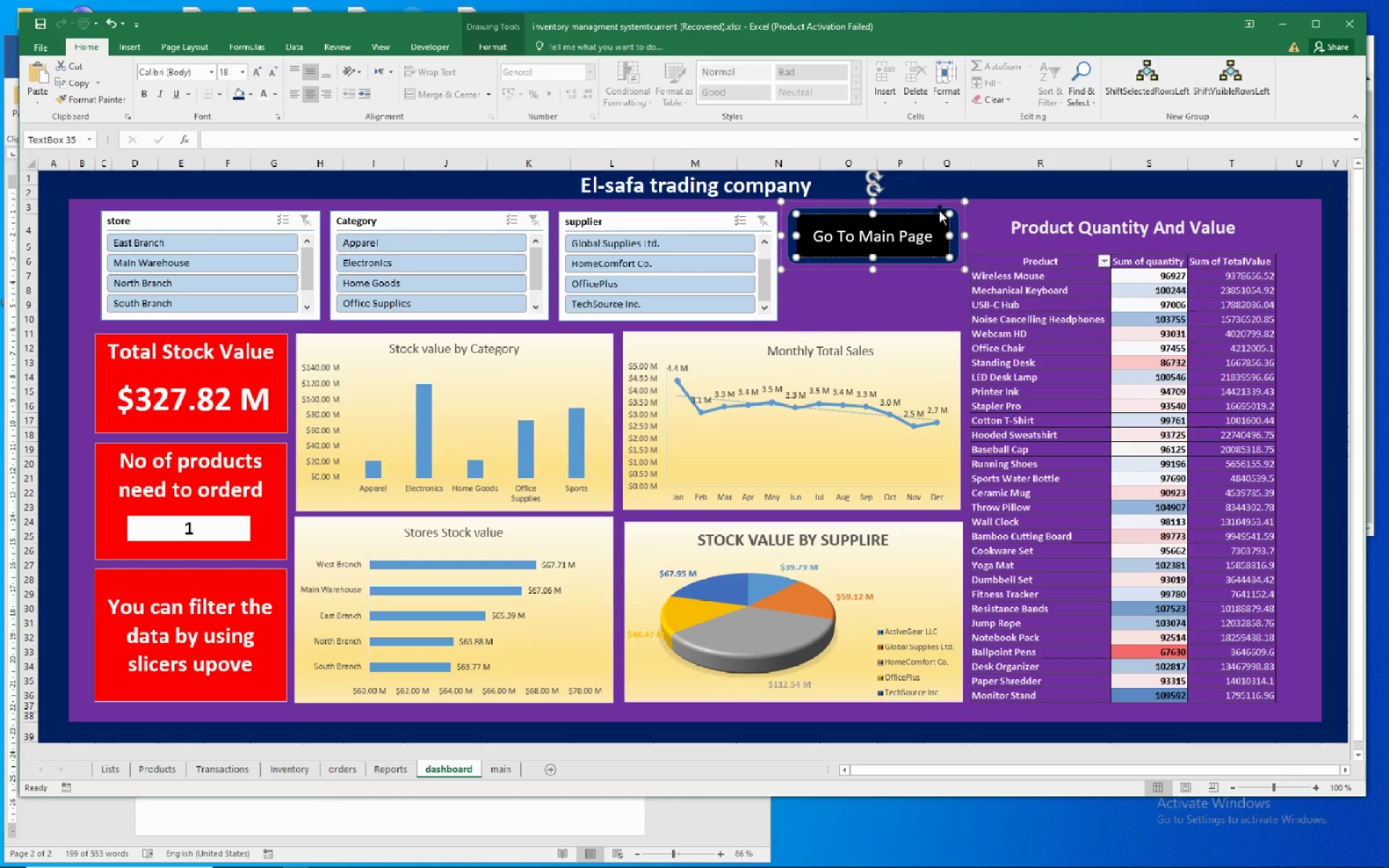 
left_click([81, 85])
 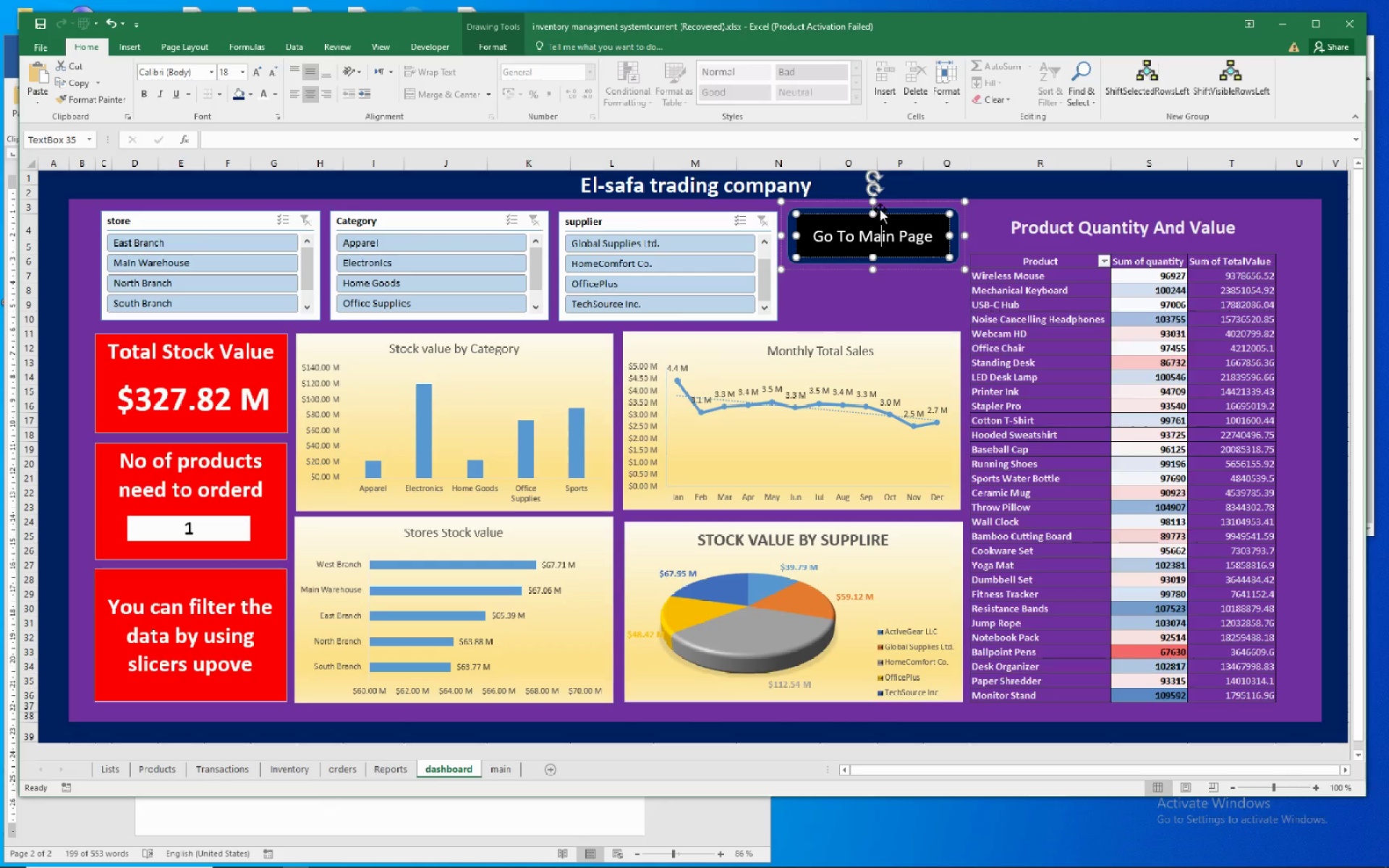 
left_click([901, 210])
 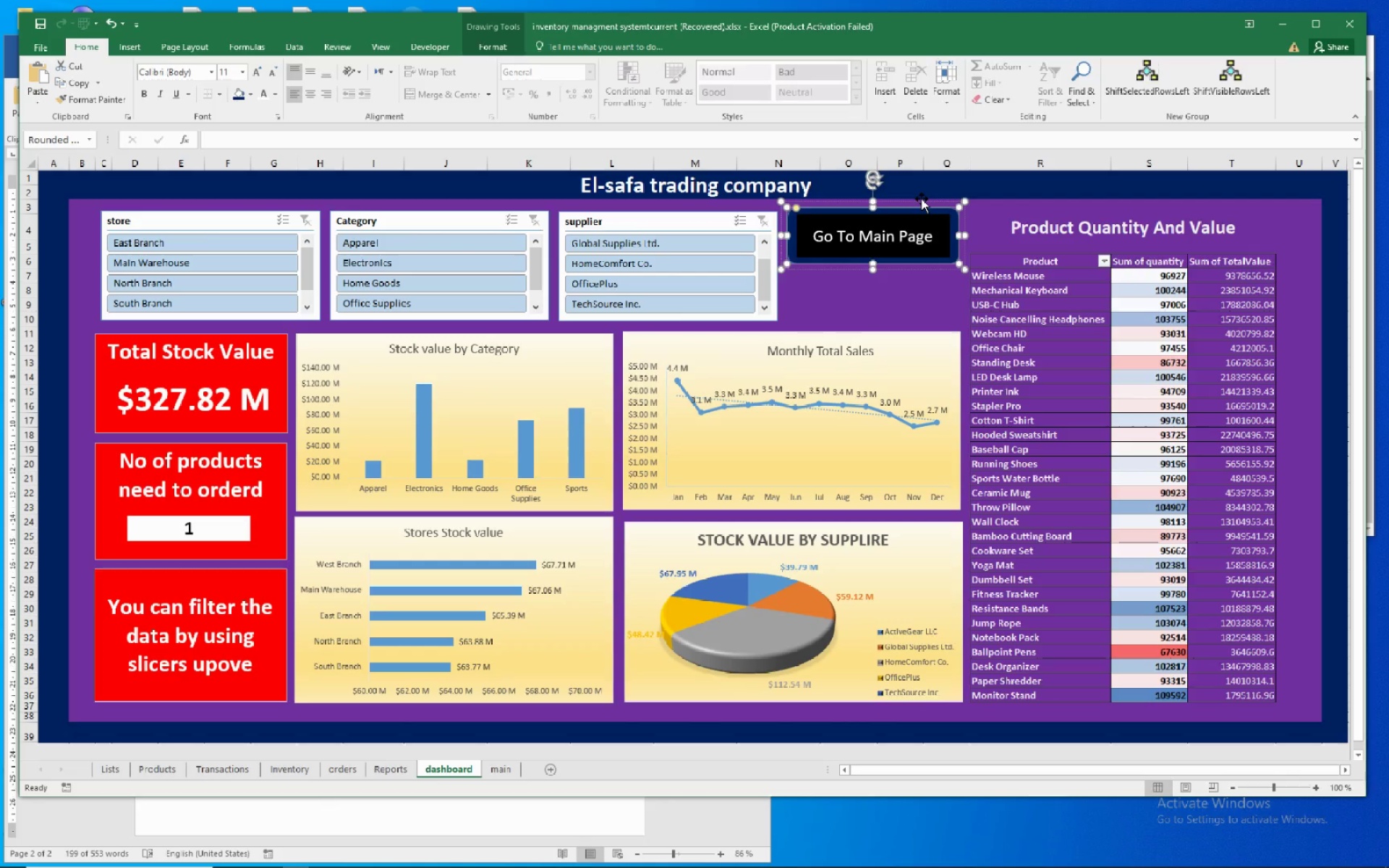 
left_click([922, 199])
 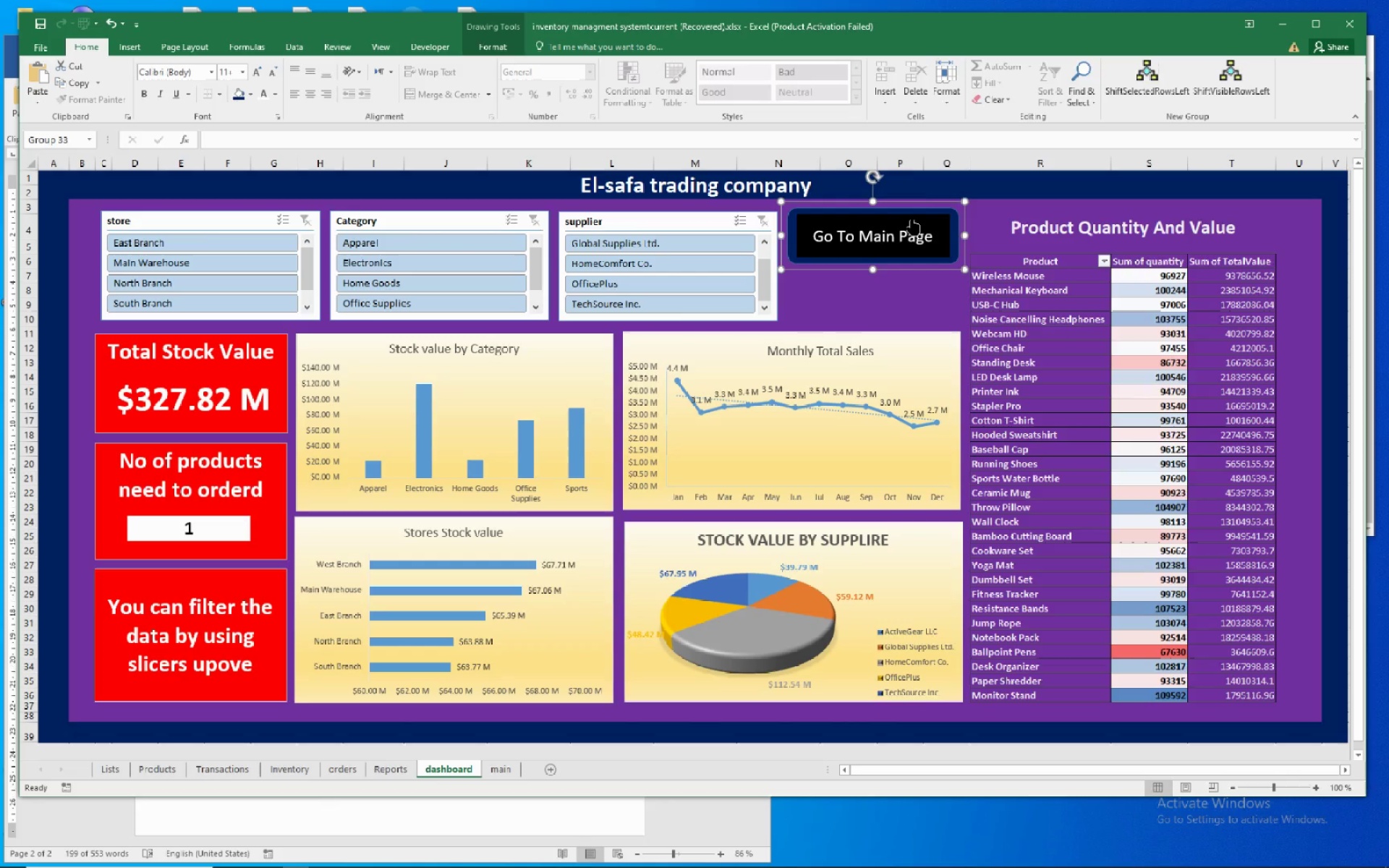 
left_click([912, 220])
 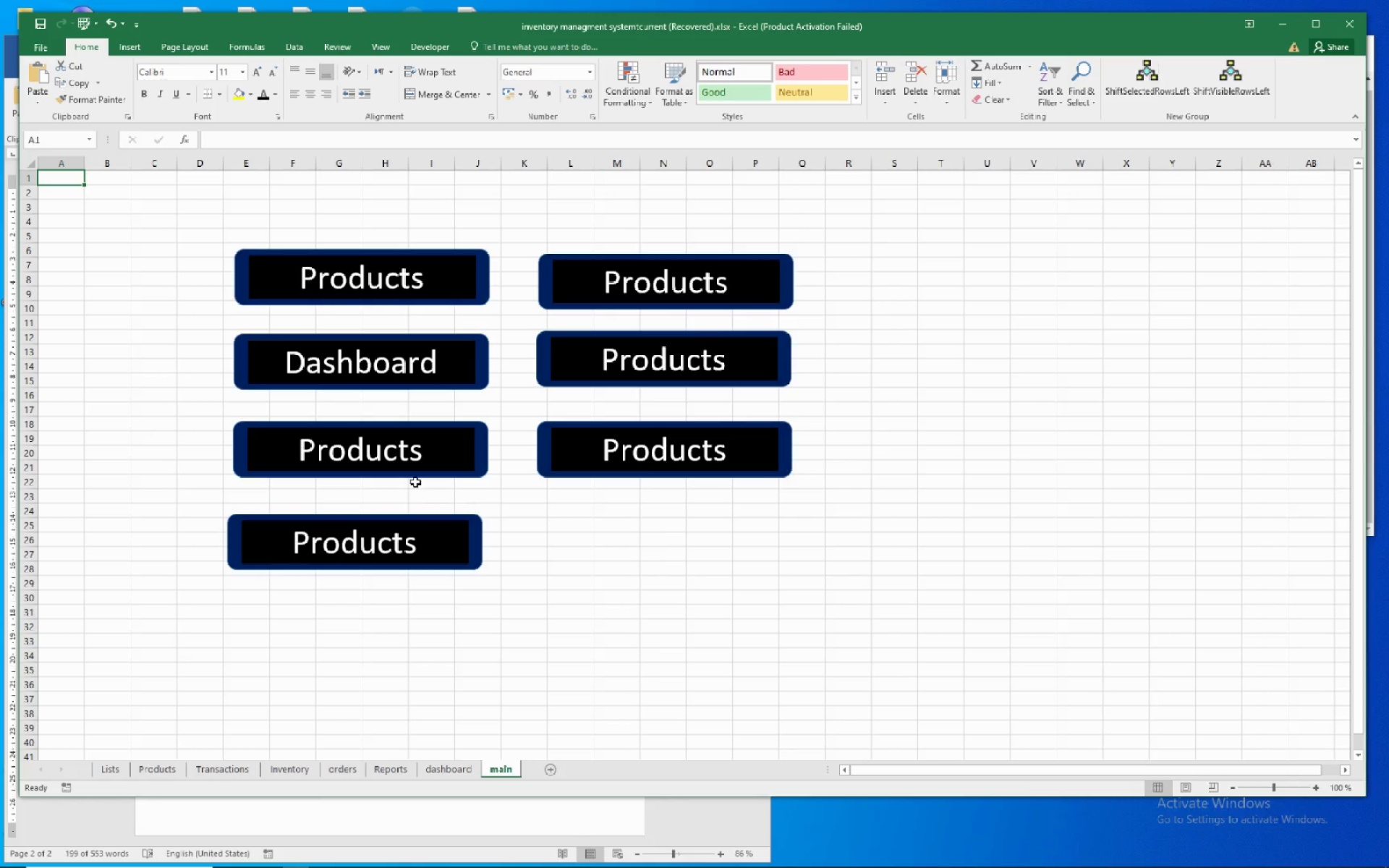 
left_click([391, 375])
 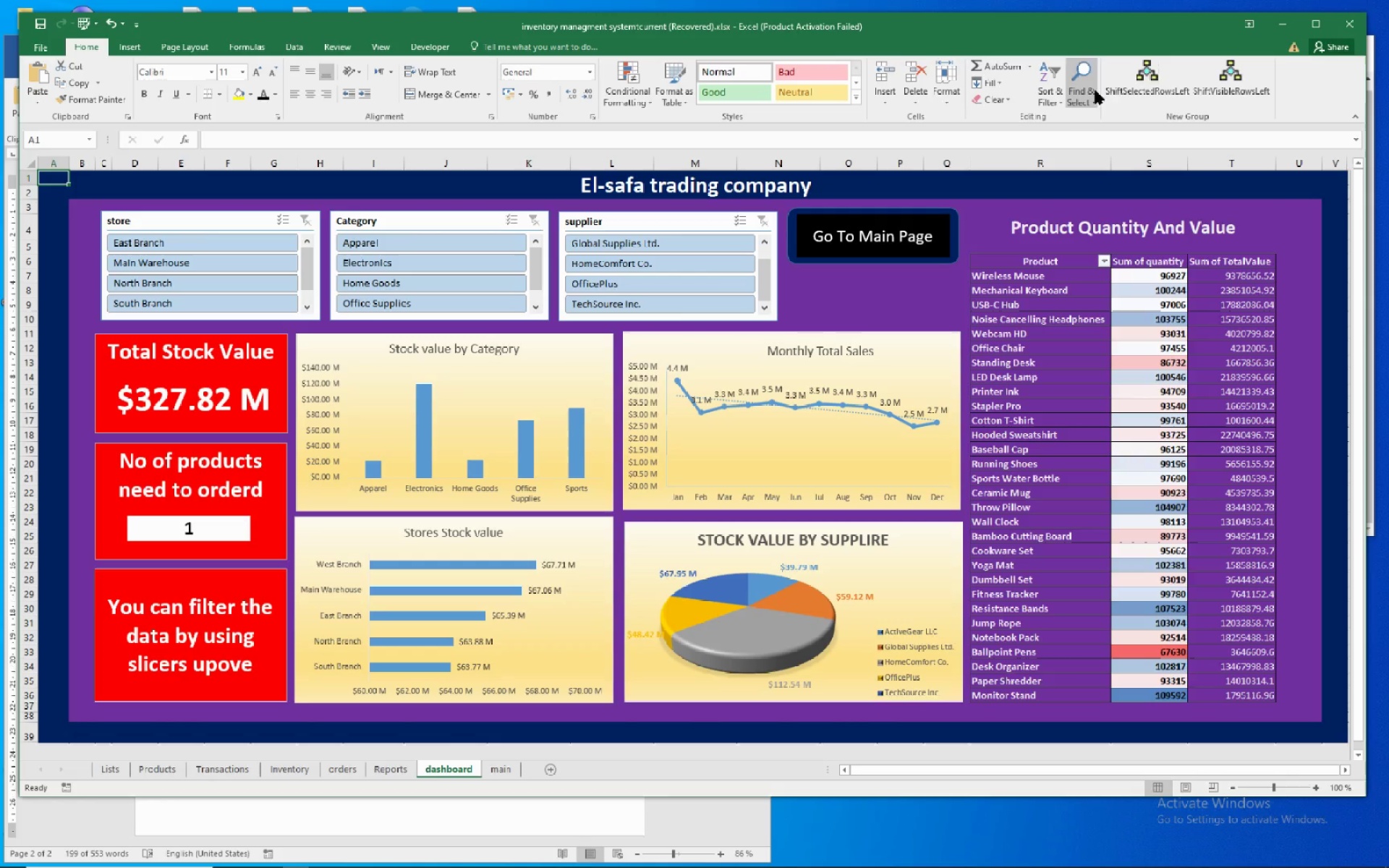 
mouse_move([1034, 62])
 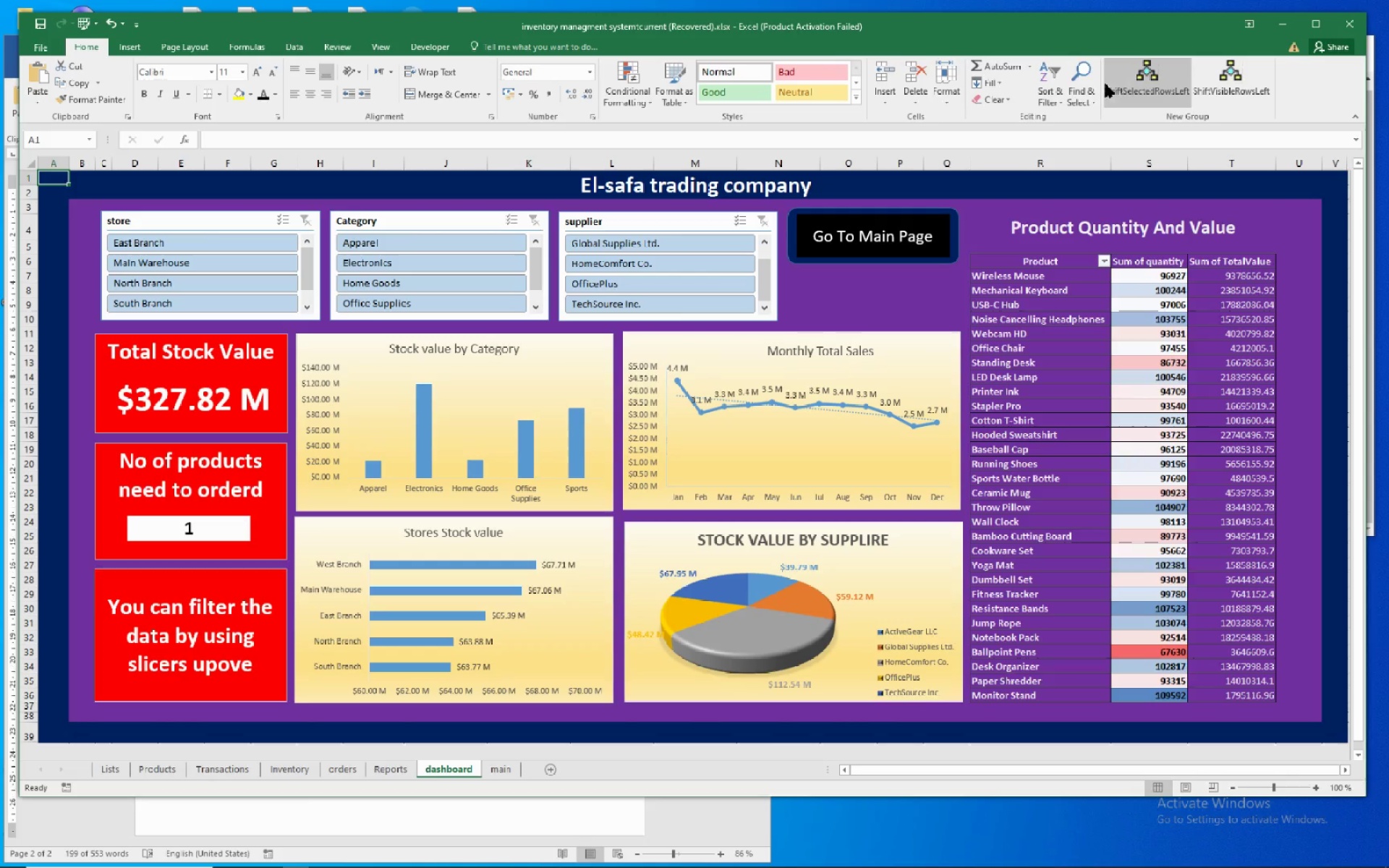 
left_click([1076, 88])
 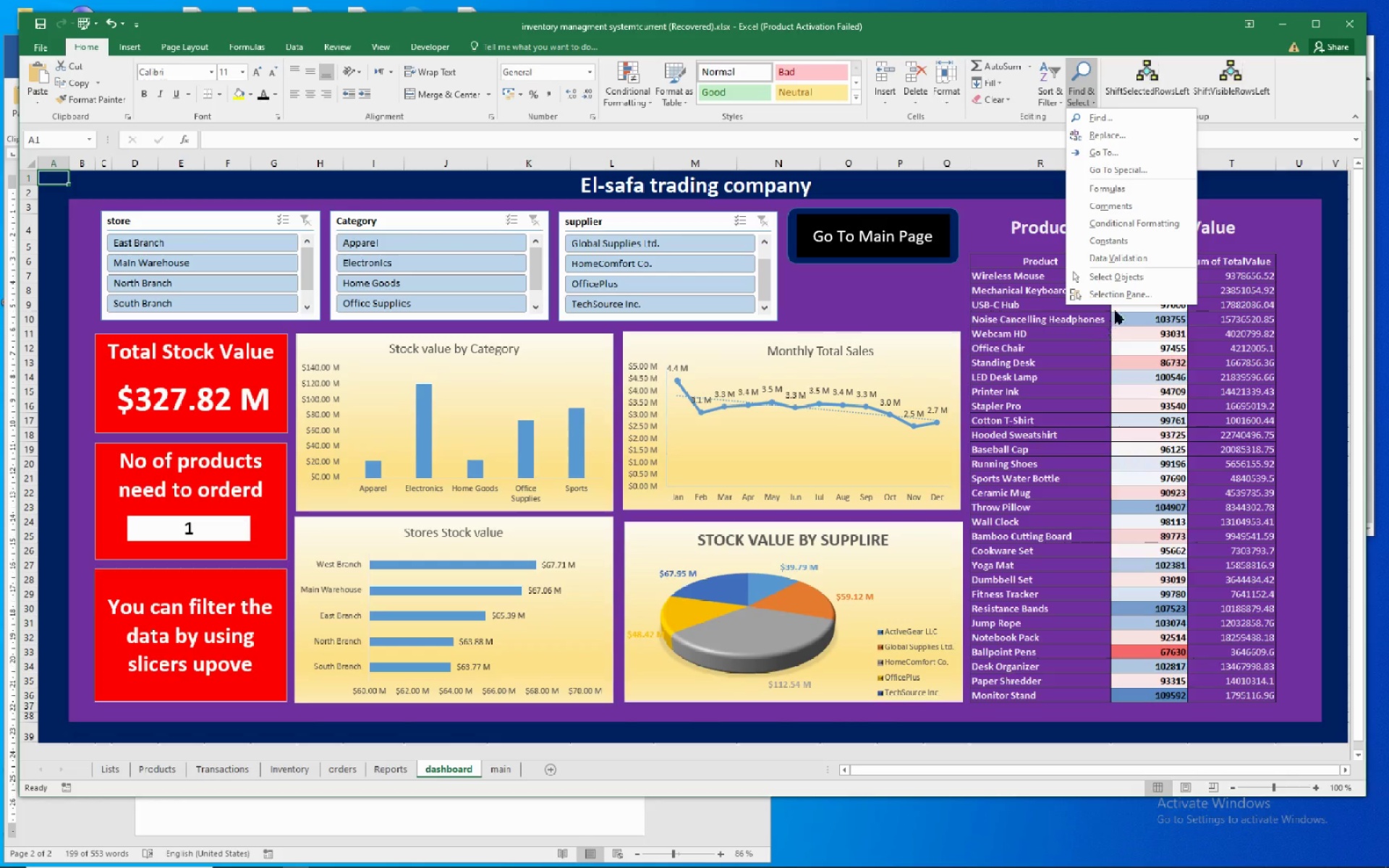 
left_click([1124, 268])
 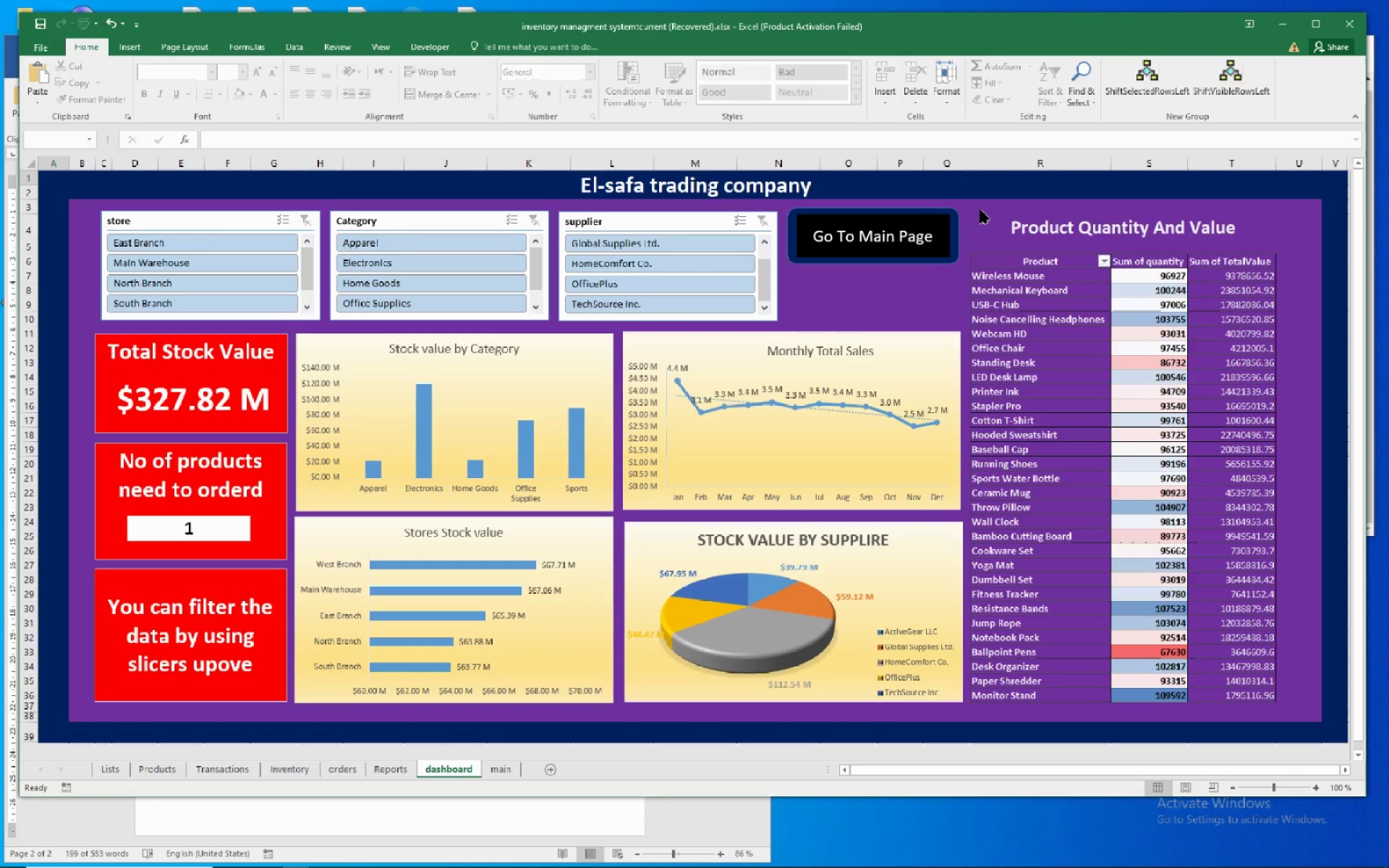 
left_click_drag(start_coordinate=[980, 201], to_coordinate=[779, 286])
 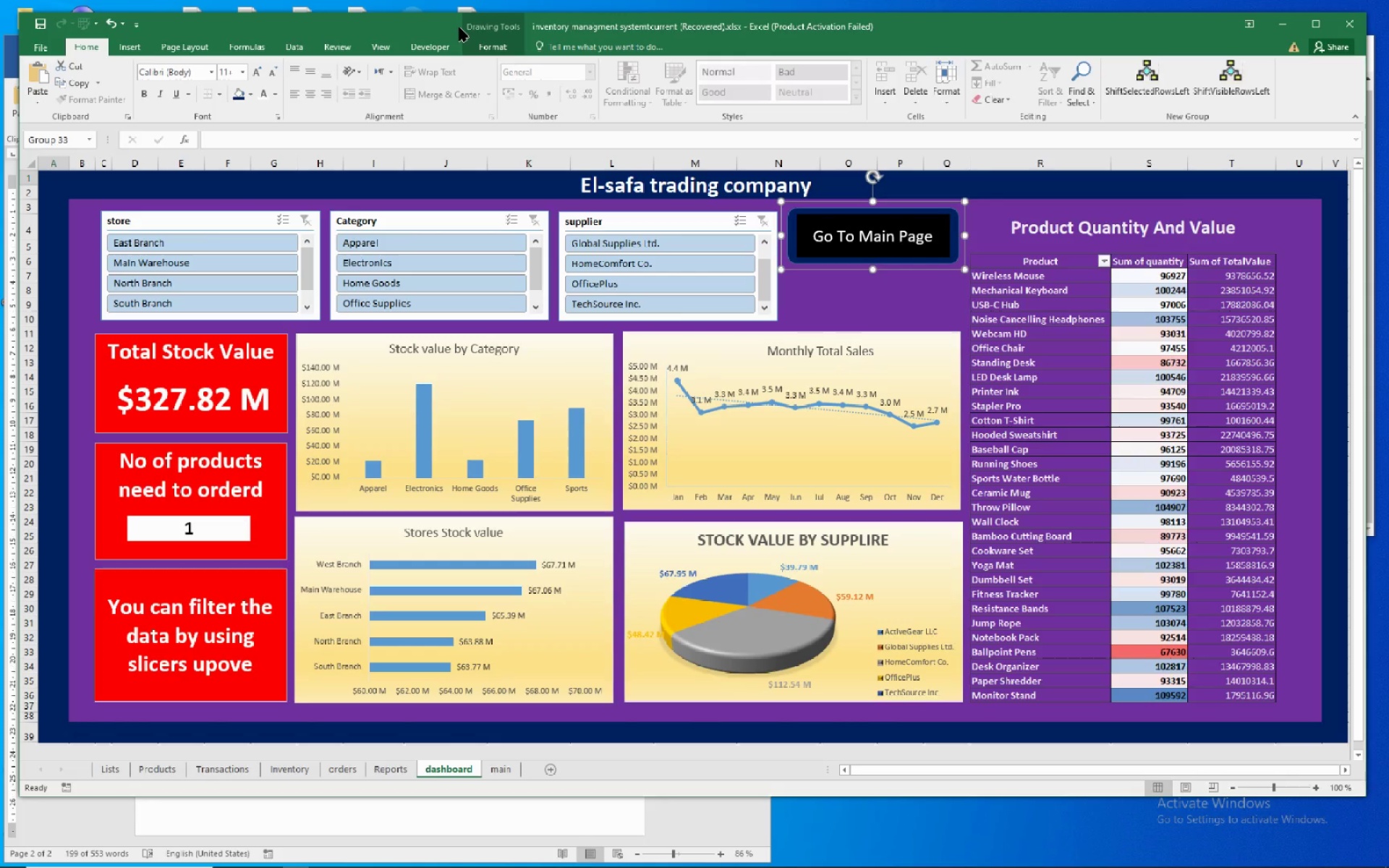 
left_click([478, 45])
 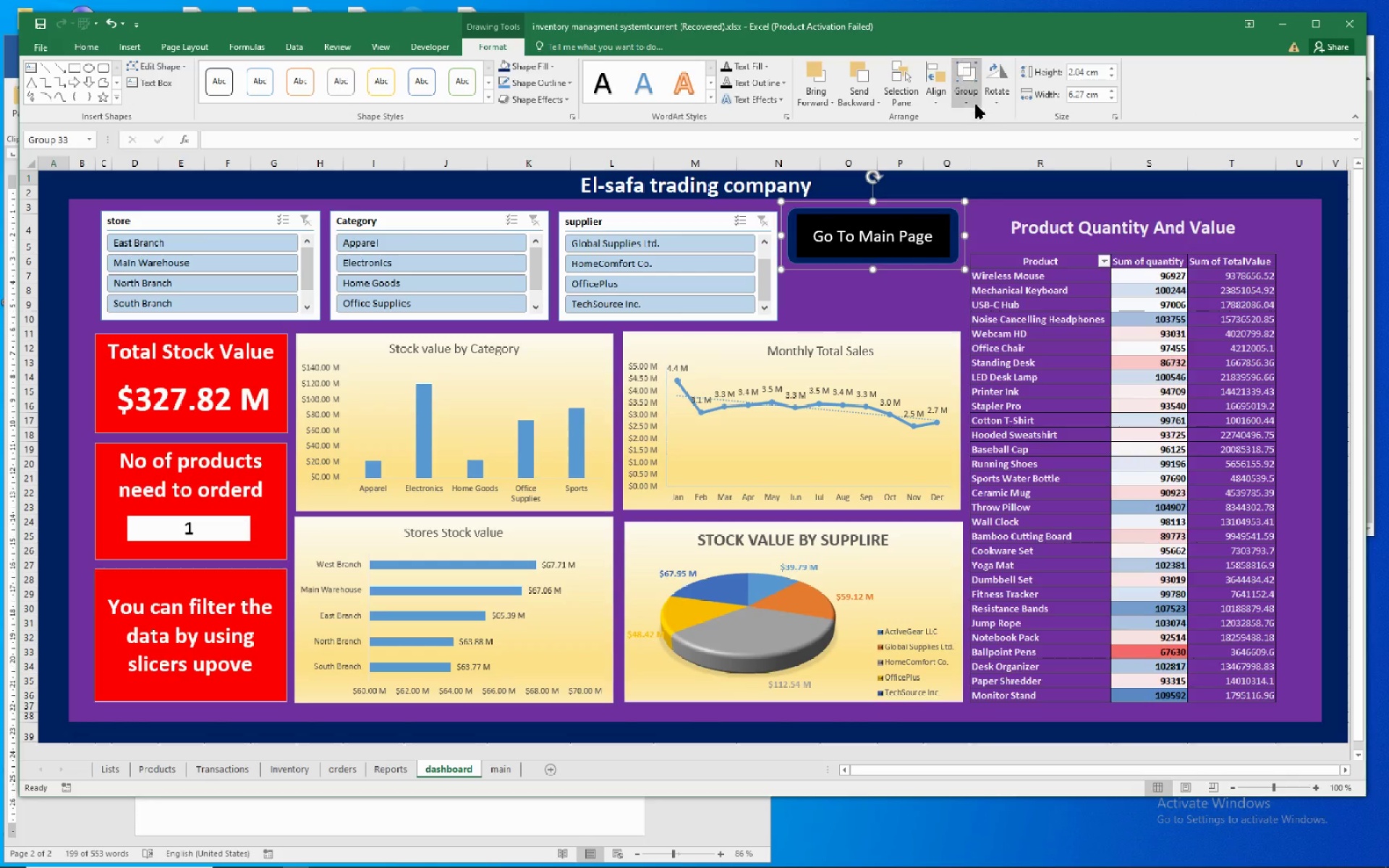 
left_click([977, 98])
 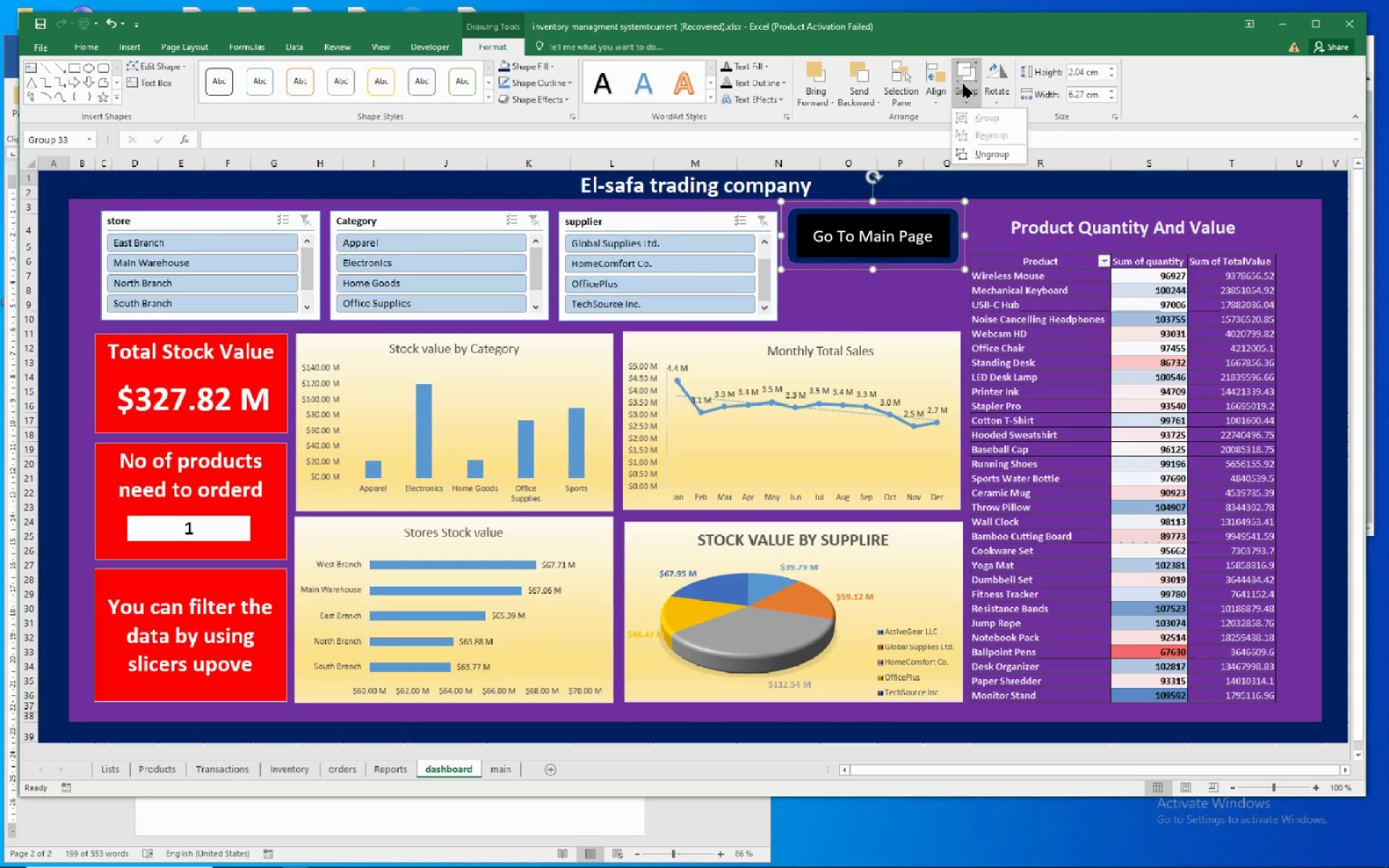 
left_click([963, 84])
 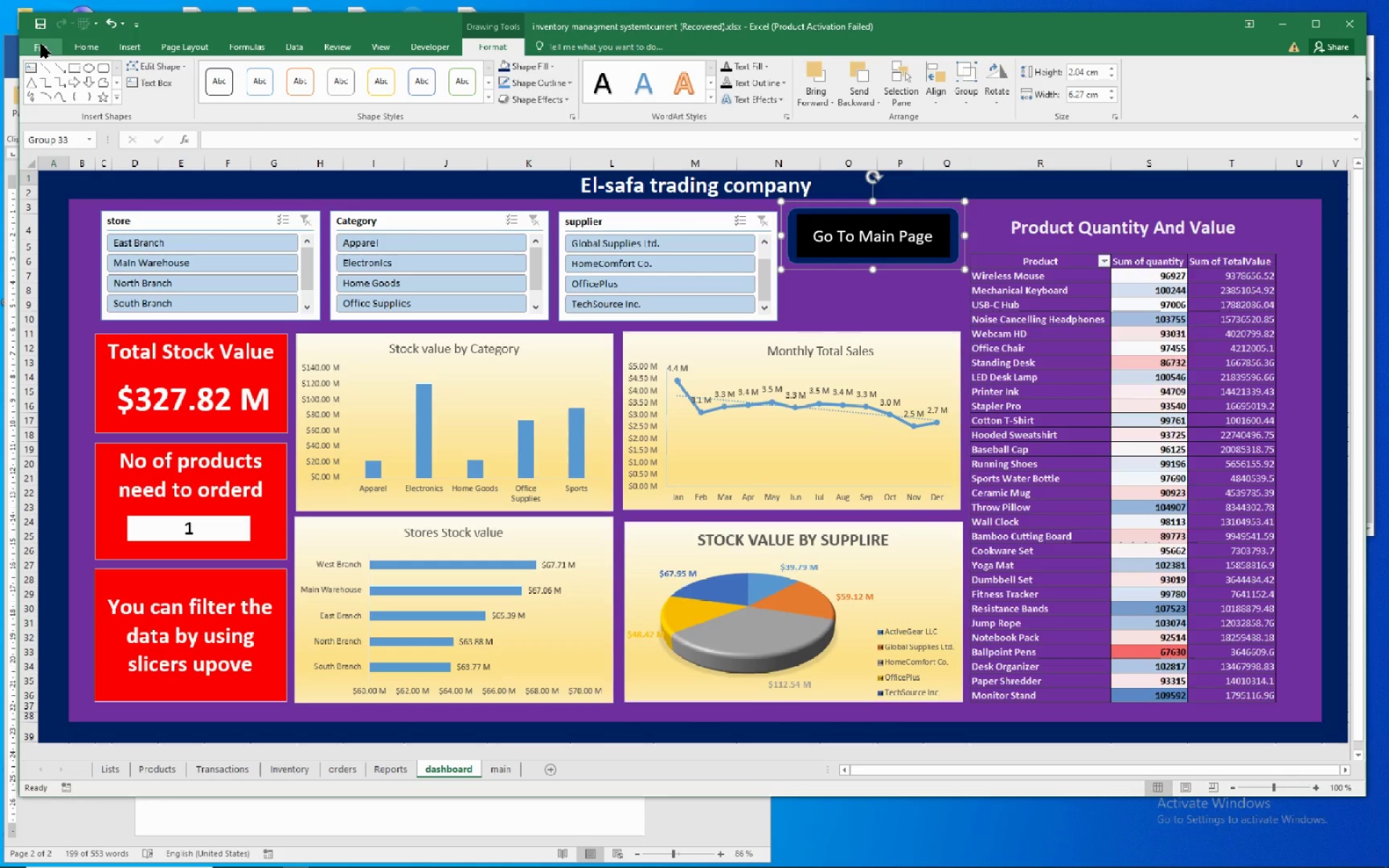 
wait(5.77)
 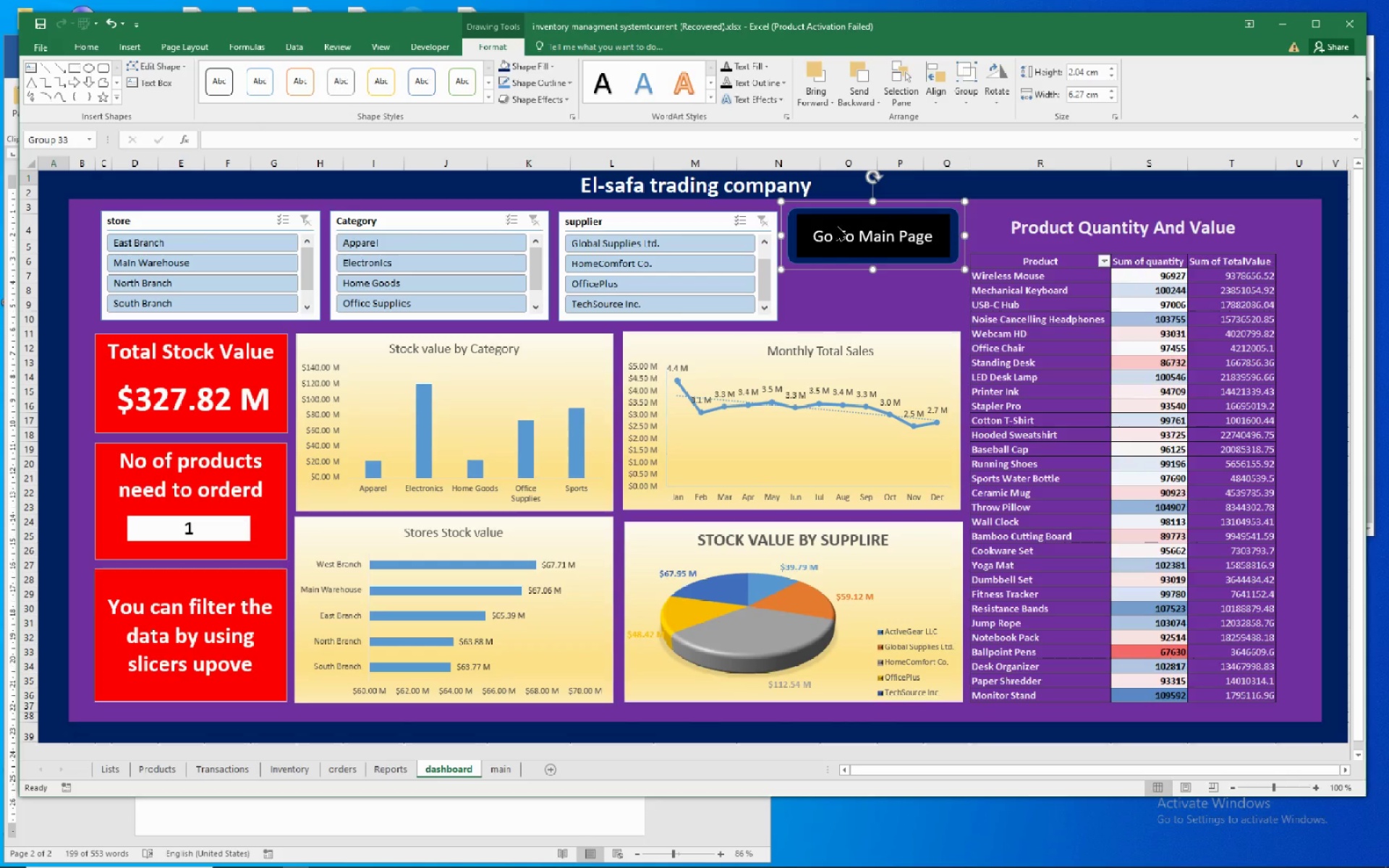 
left_click([69, 44])
 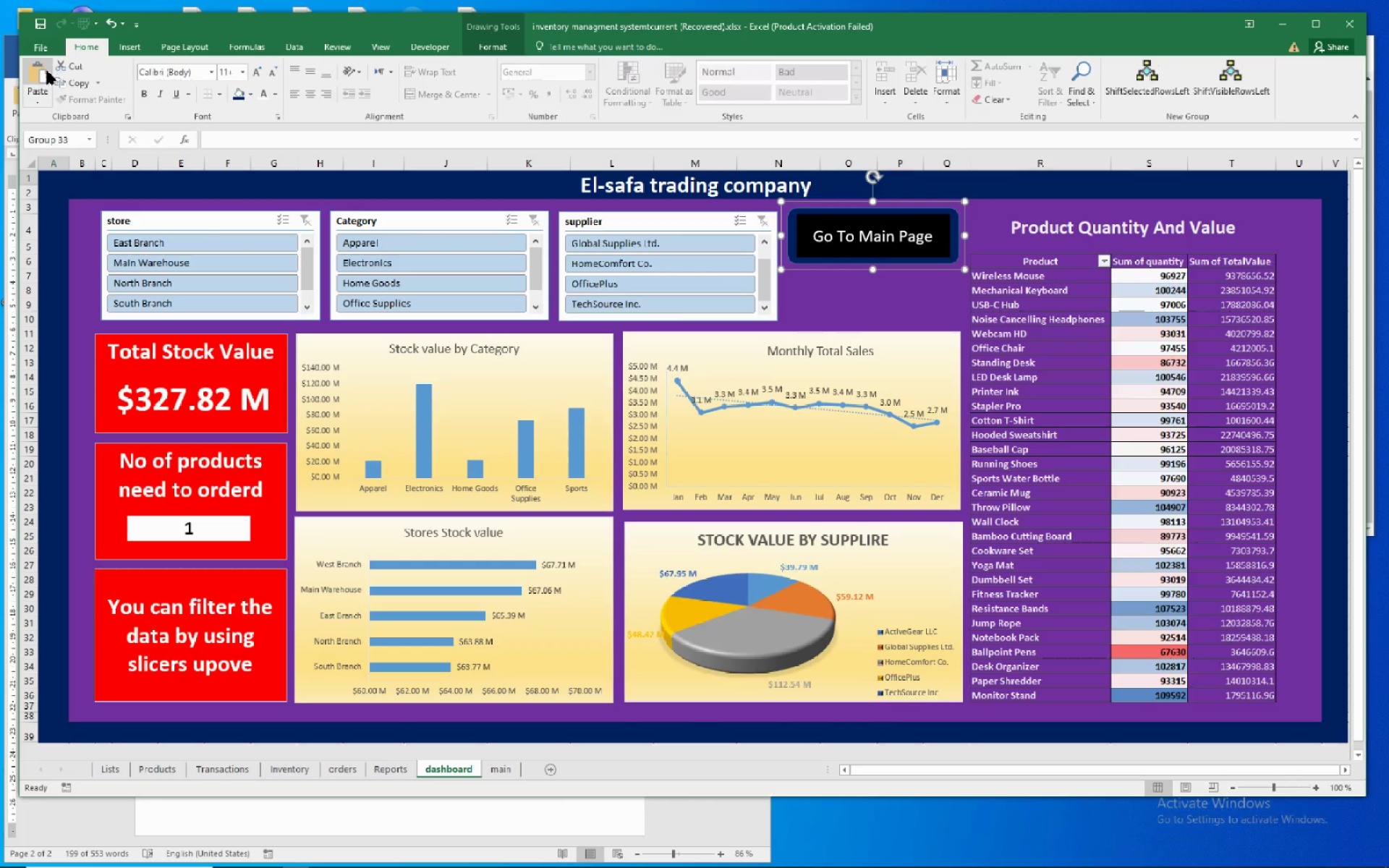 
mouse_move([66, 56])
 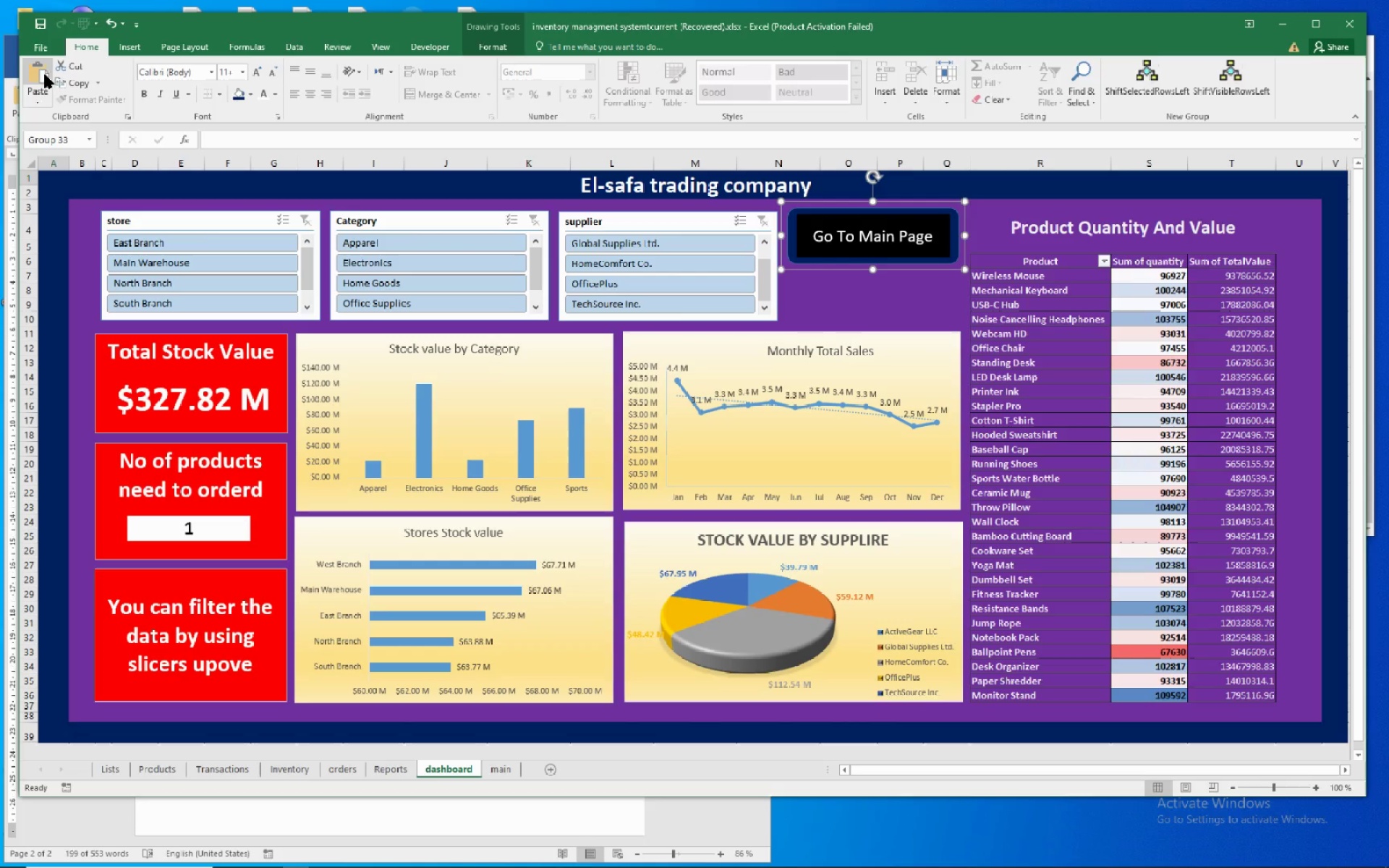 
left_click([42, 80])
 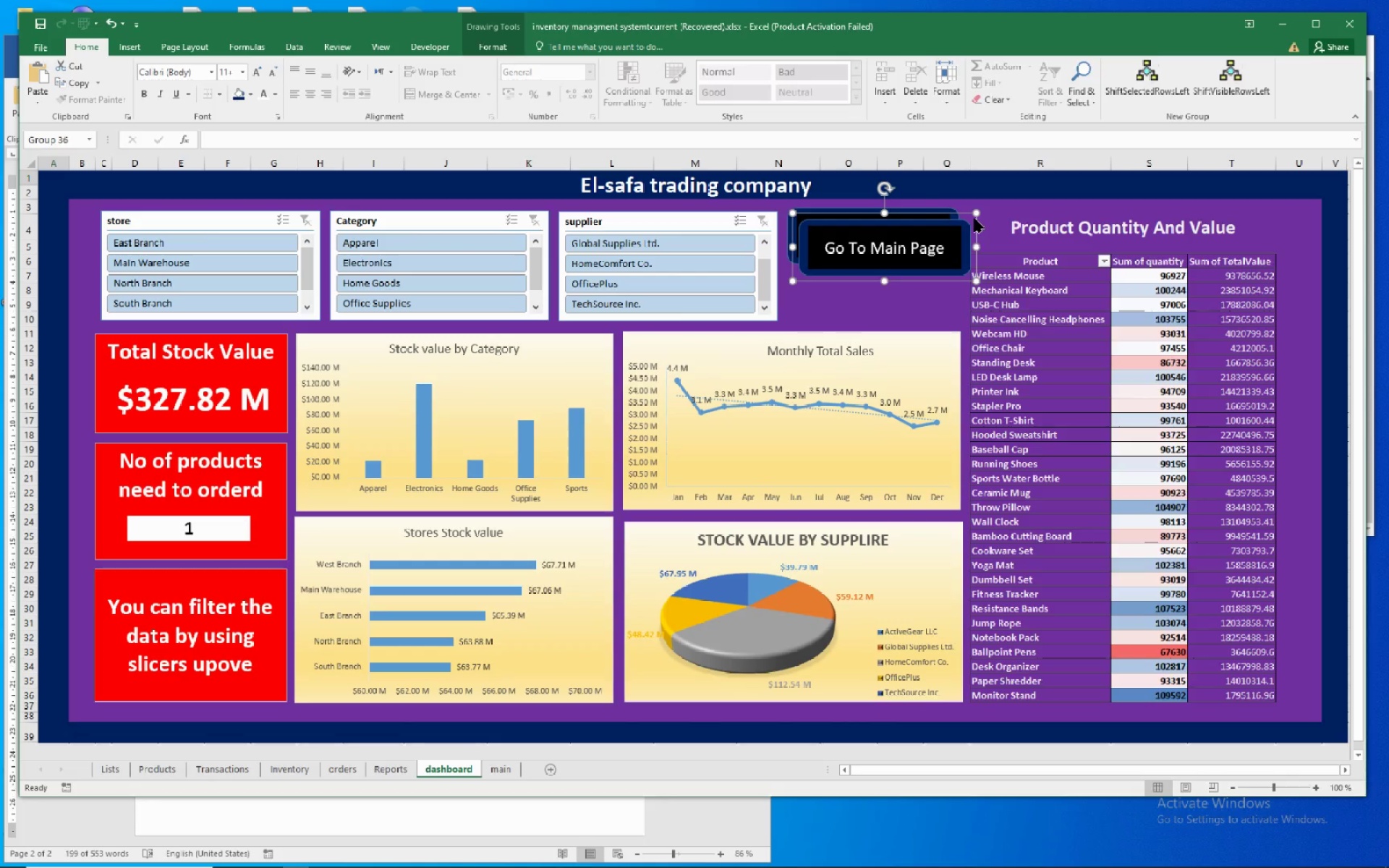 
wait(7.6)
 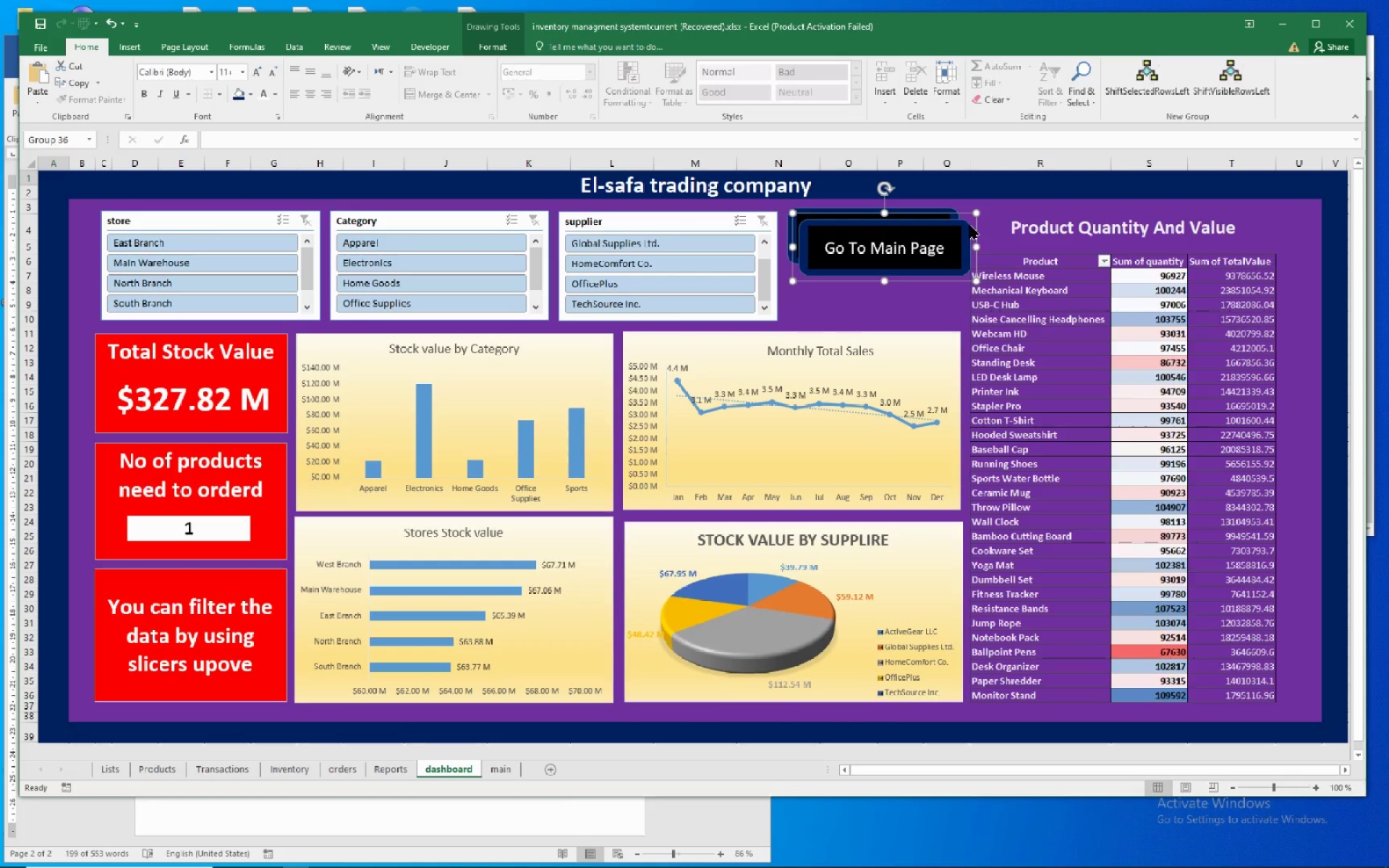 
left_click_drag(start_coordinate=[40, 50], to_coordinate=[54, 67])
 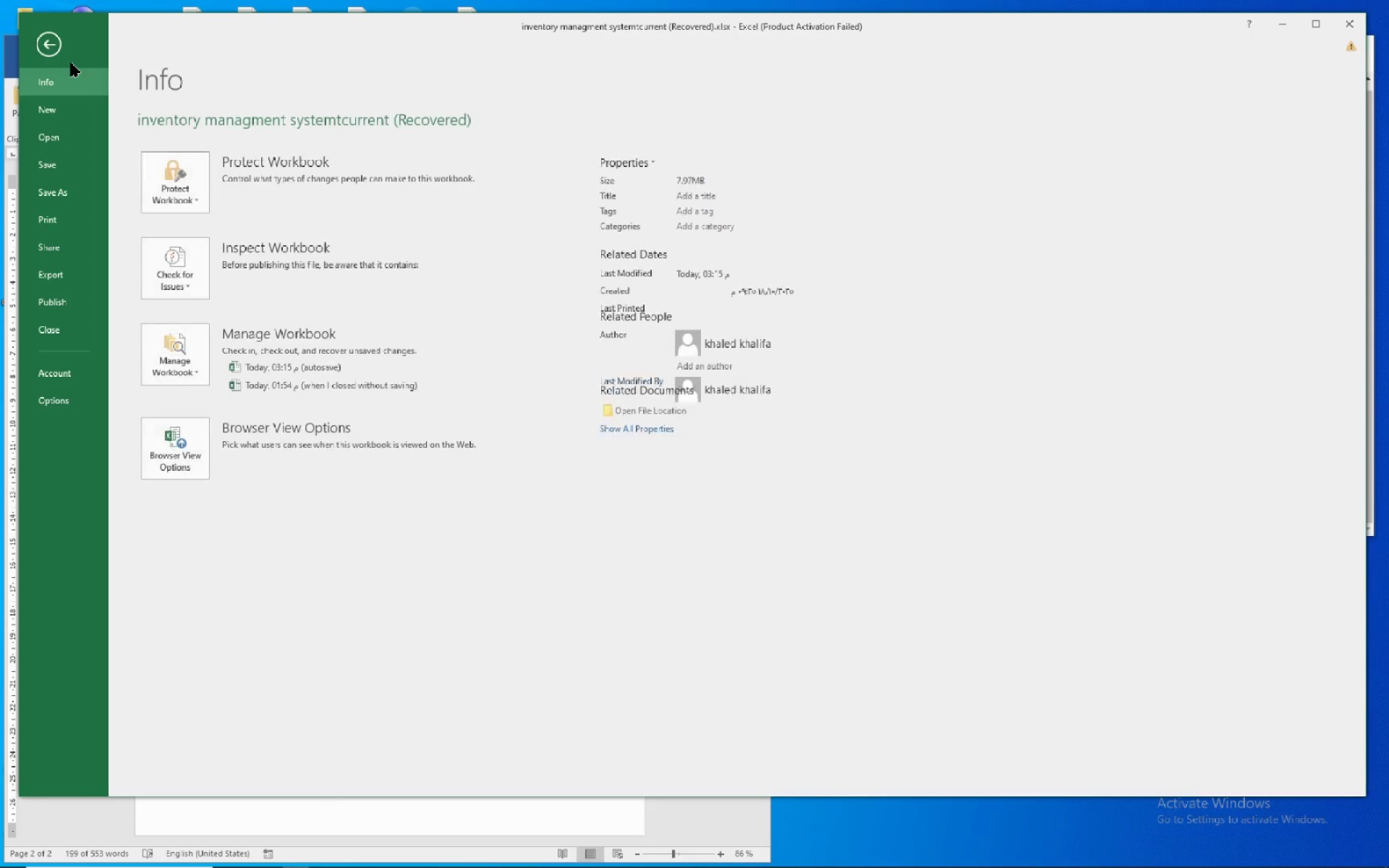 
mouse_move([70, 56])
 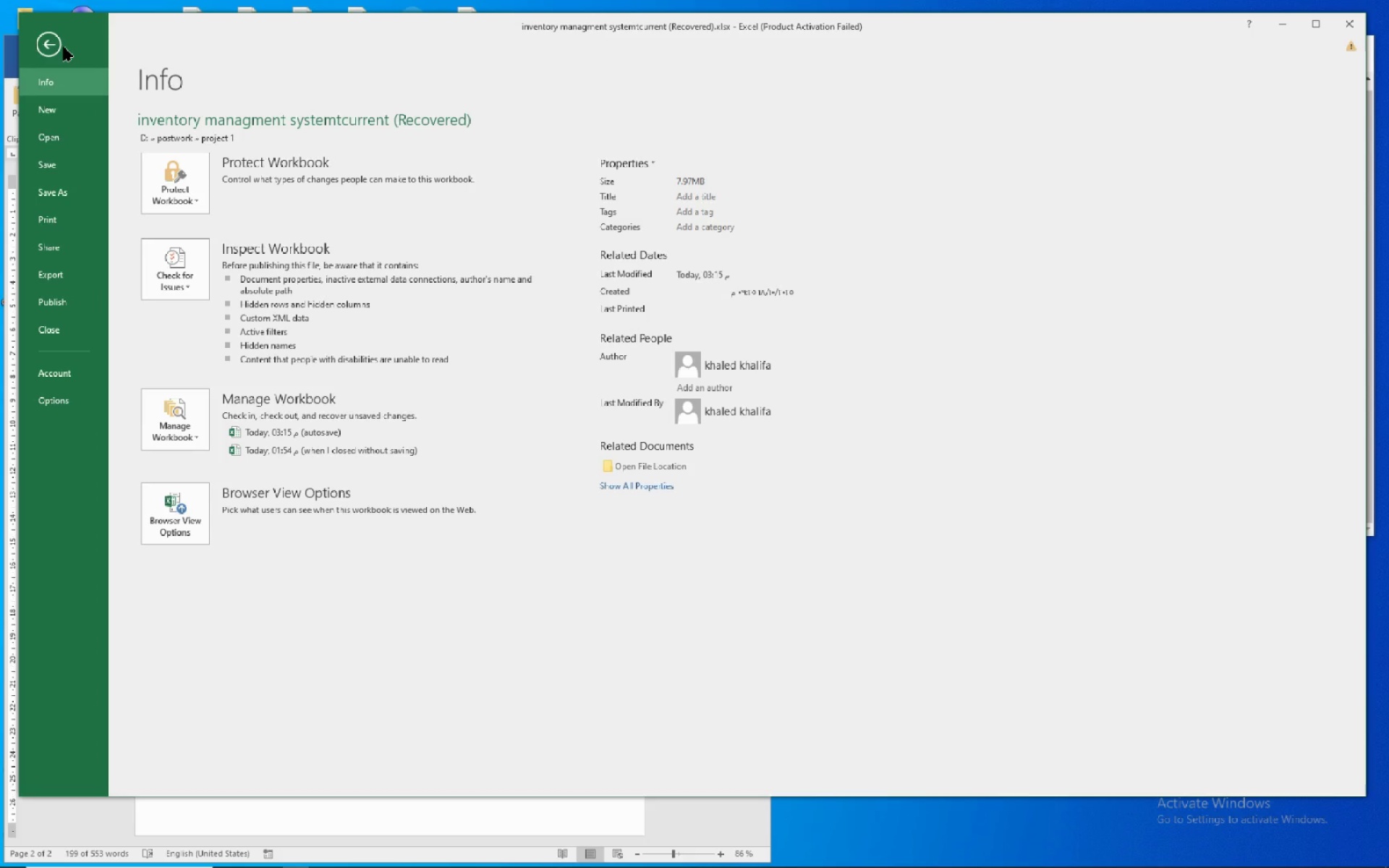 
left_click([64, 47])
 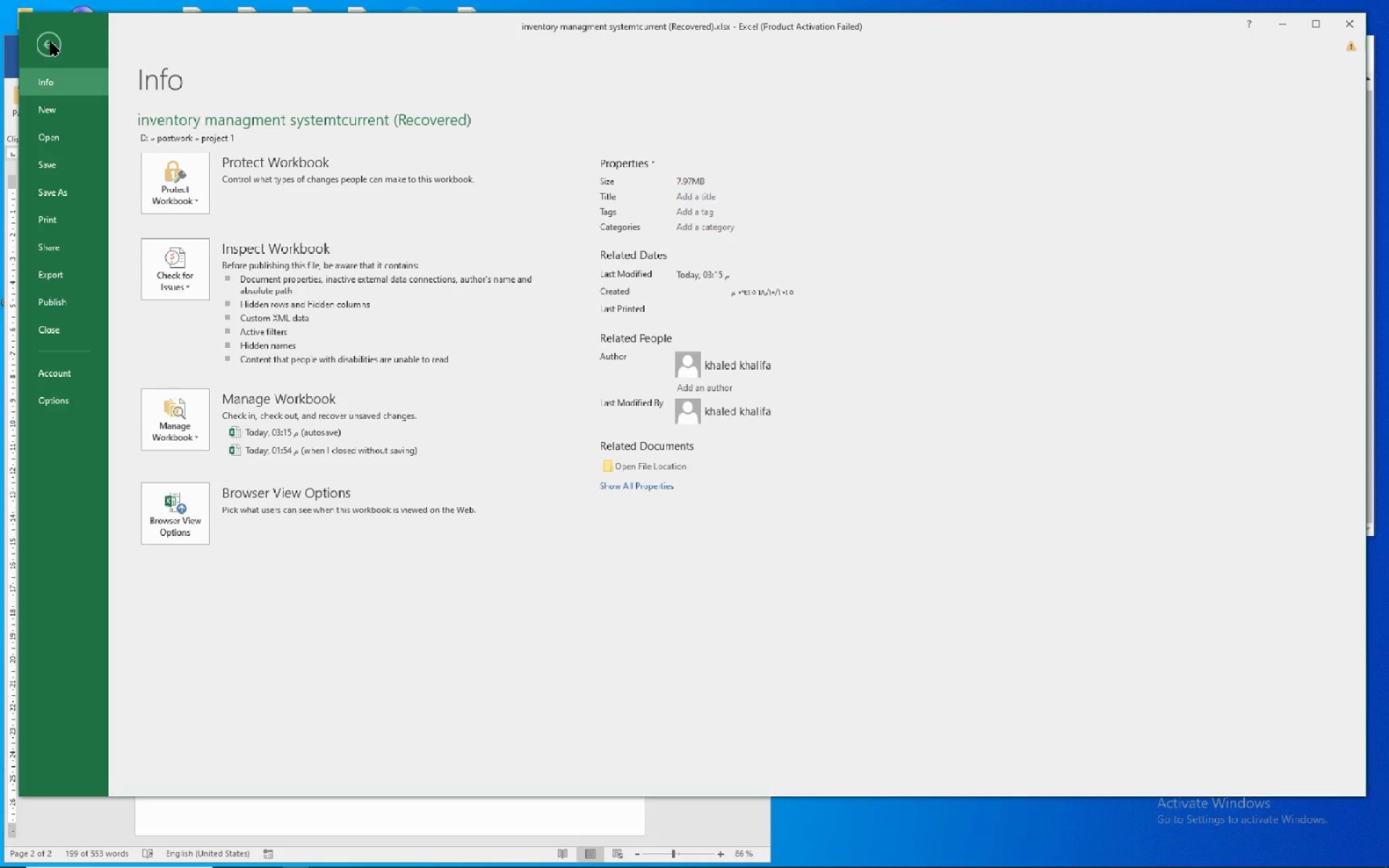 
left_click([51, 42])
 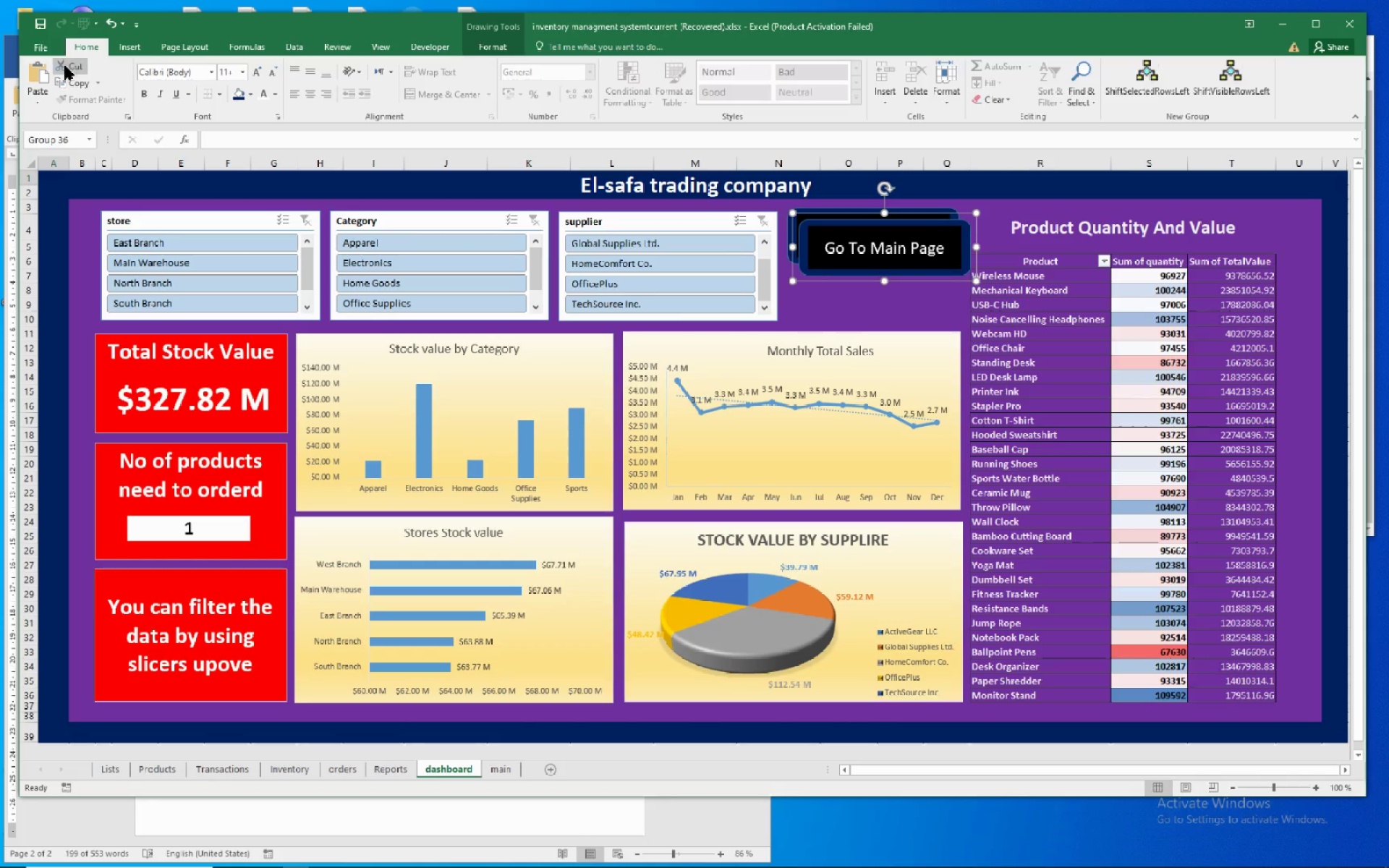 
left_click([80, 67])
 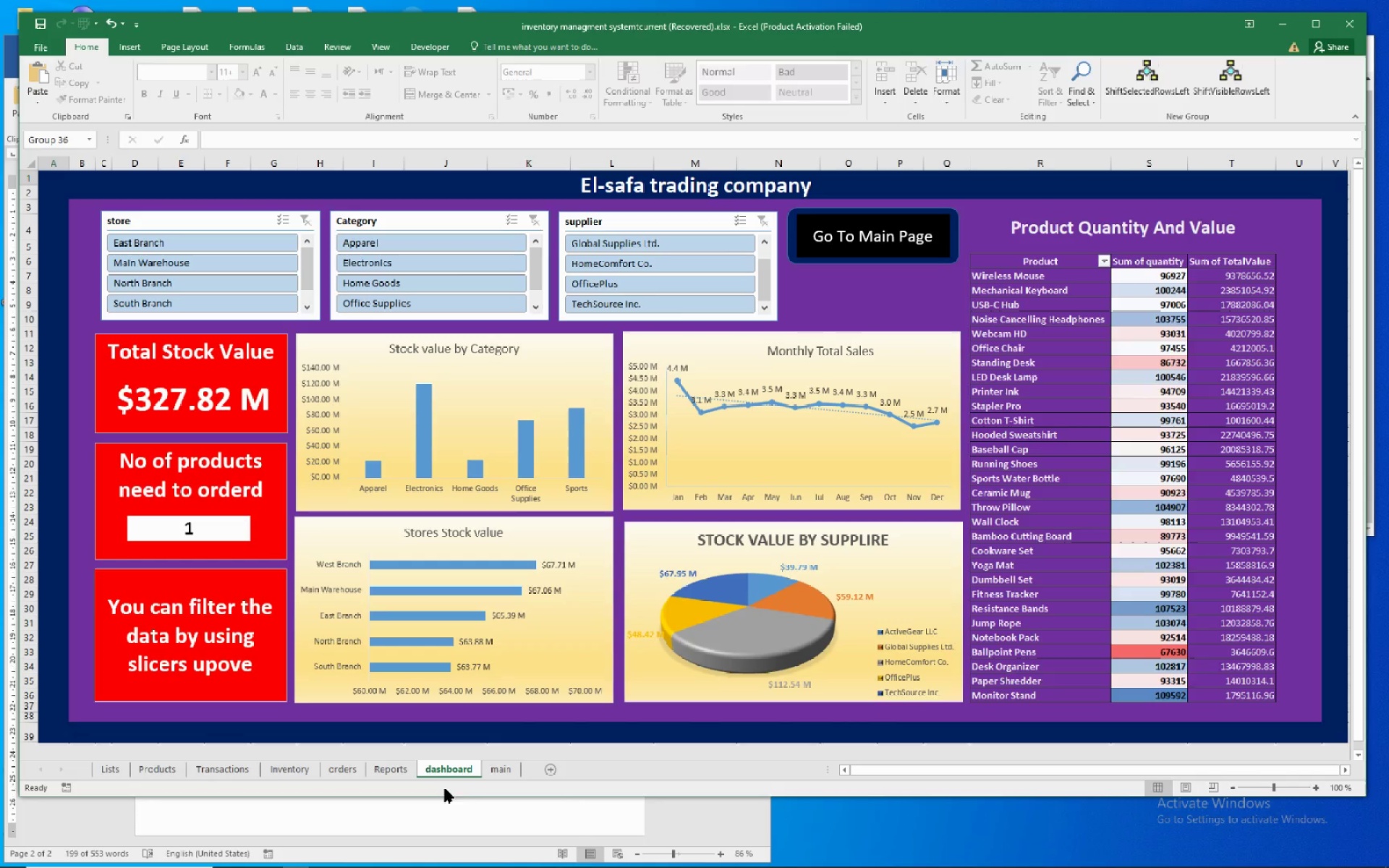 
left_click([489, 764])
 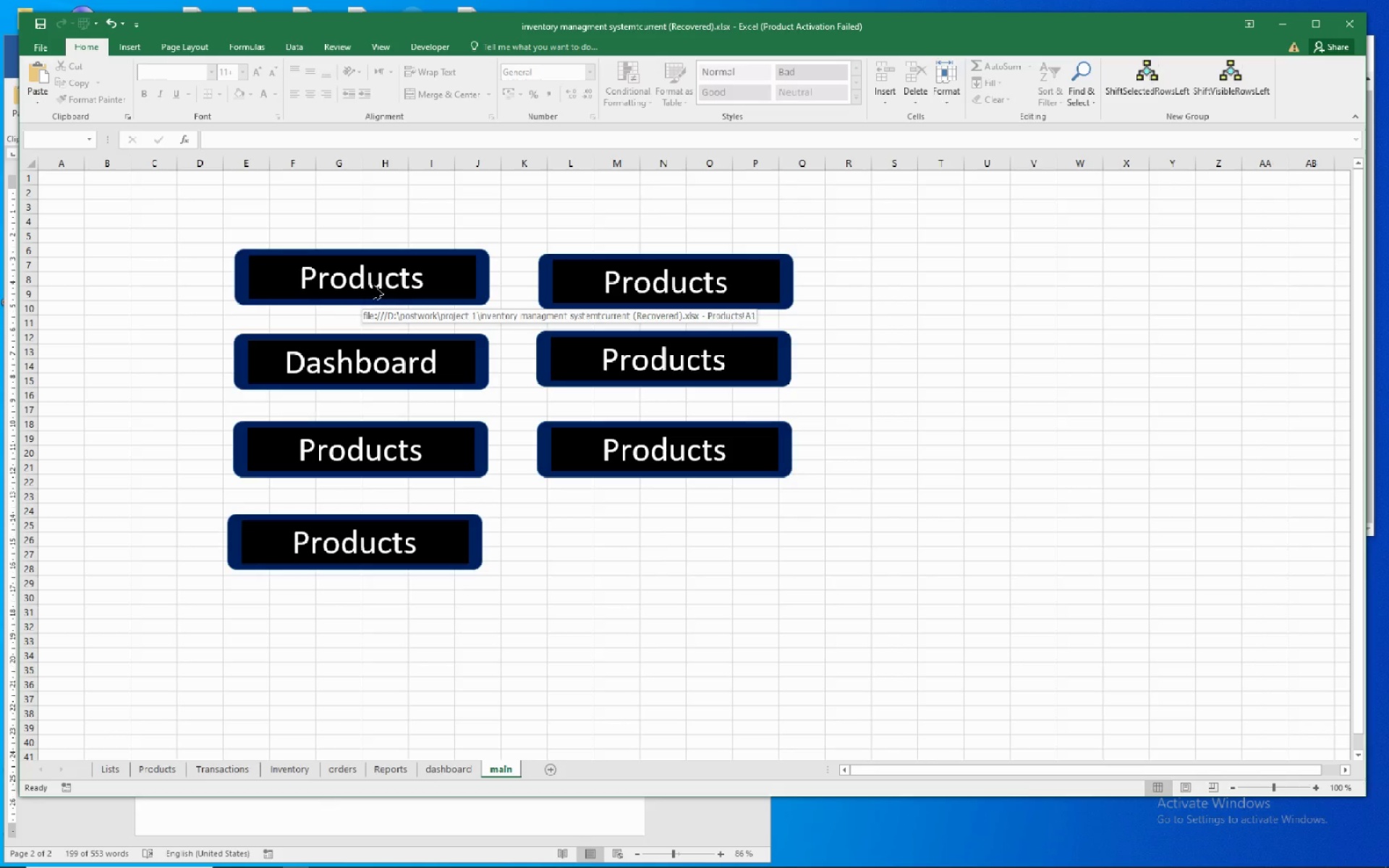 
left_click([375, 284])
 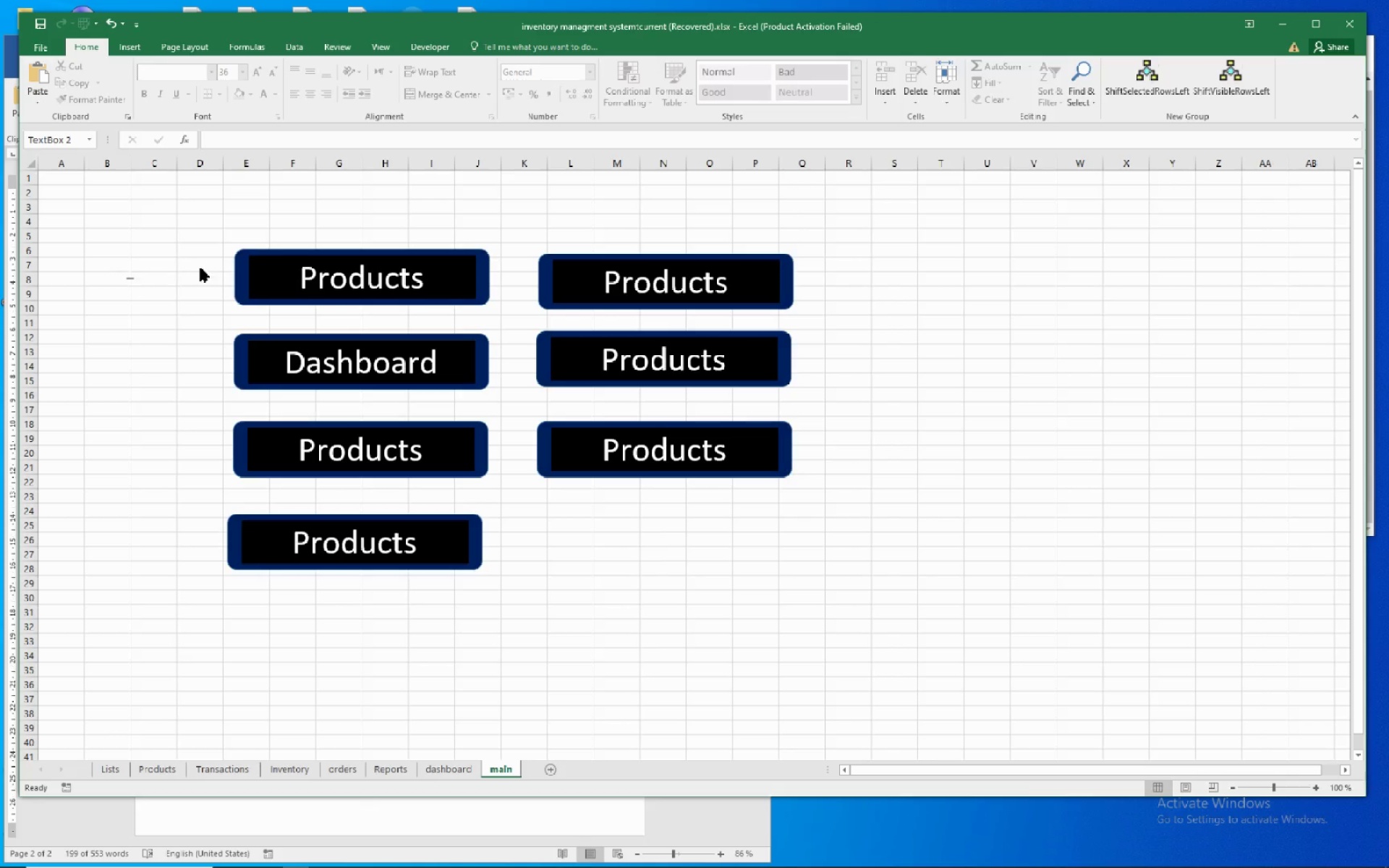 
left_click([421, 255])
 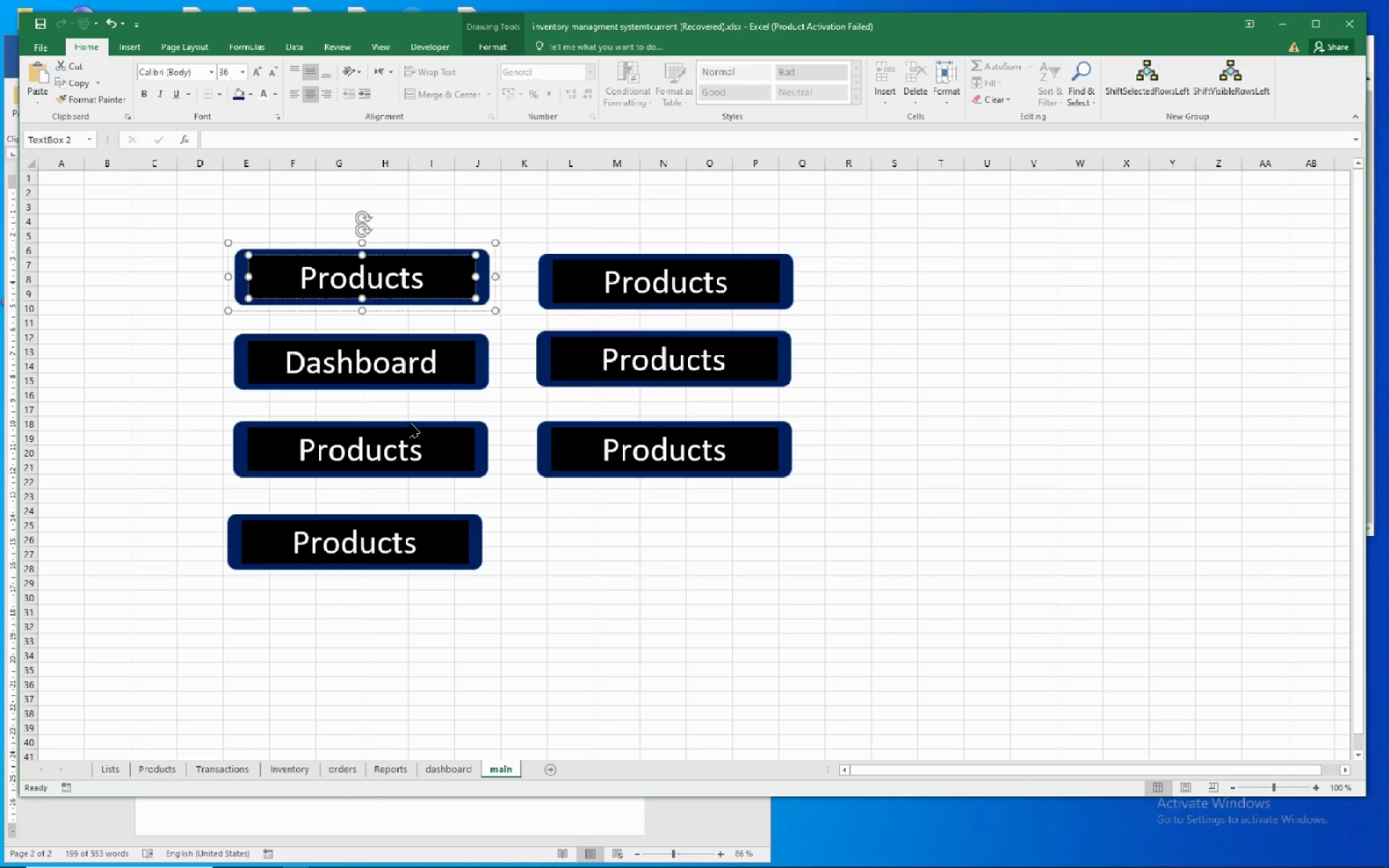 
wait(7.17)
 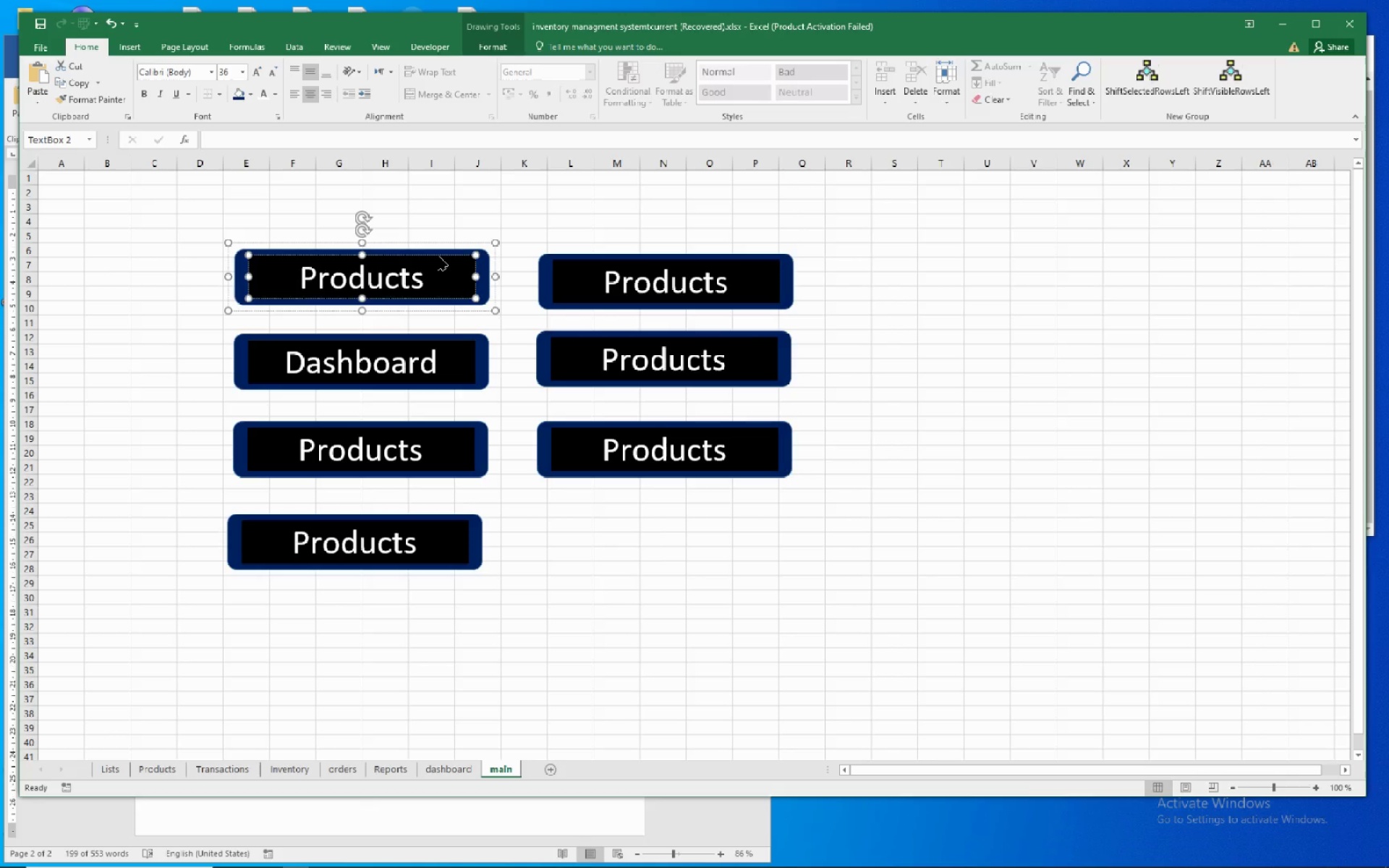 
left_click([433, 432])
 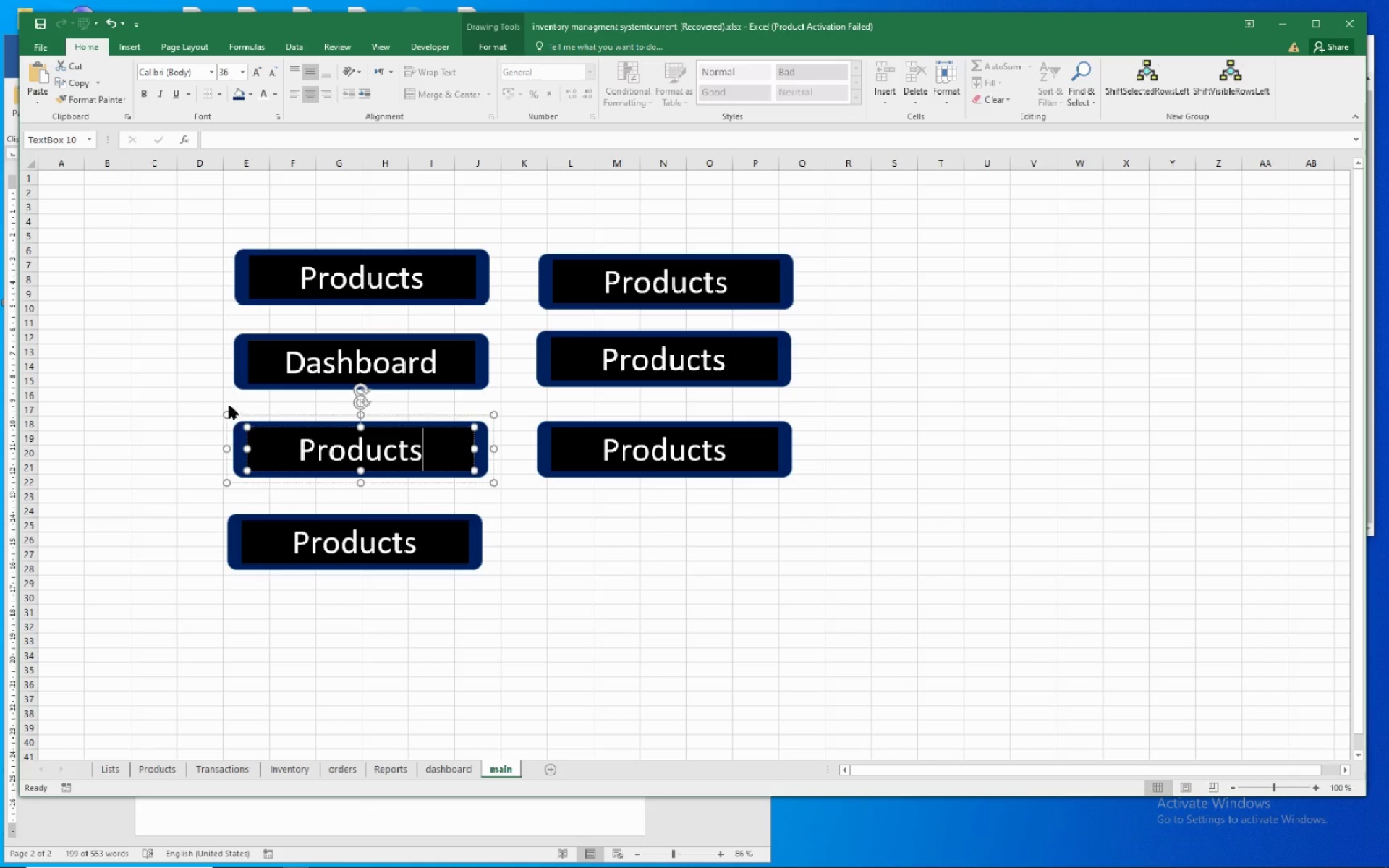 
left_click([206, 353])
 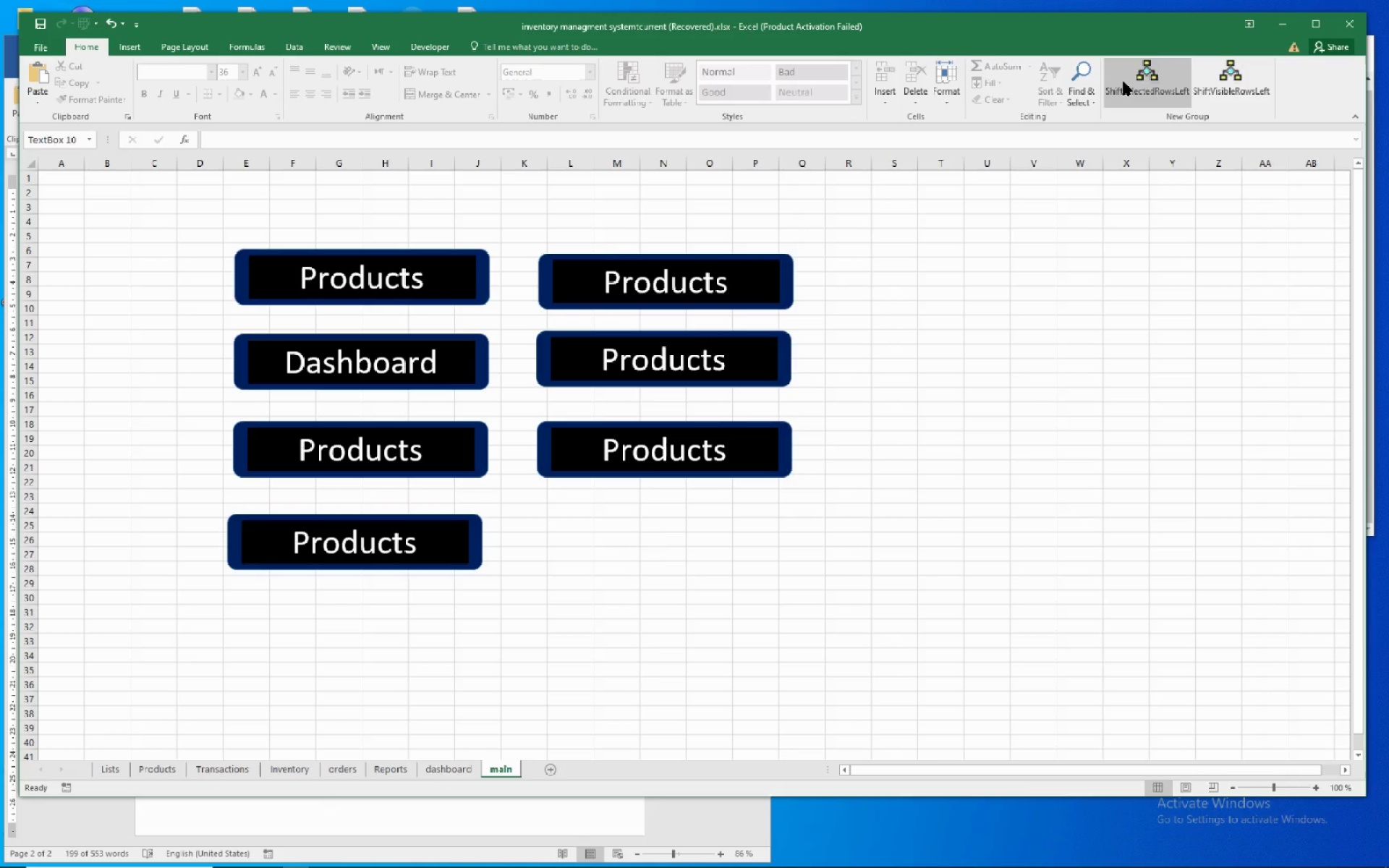 
left_click([1093, 94])
 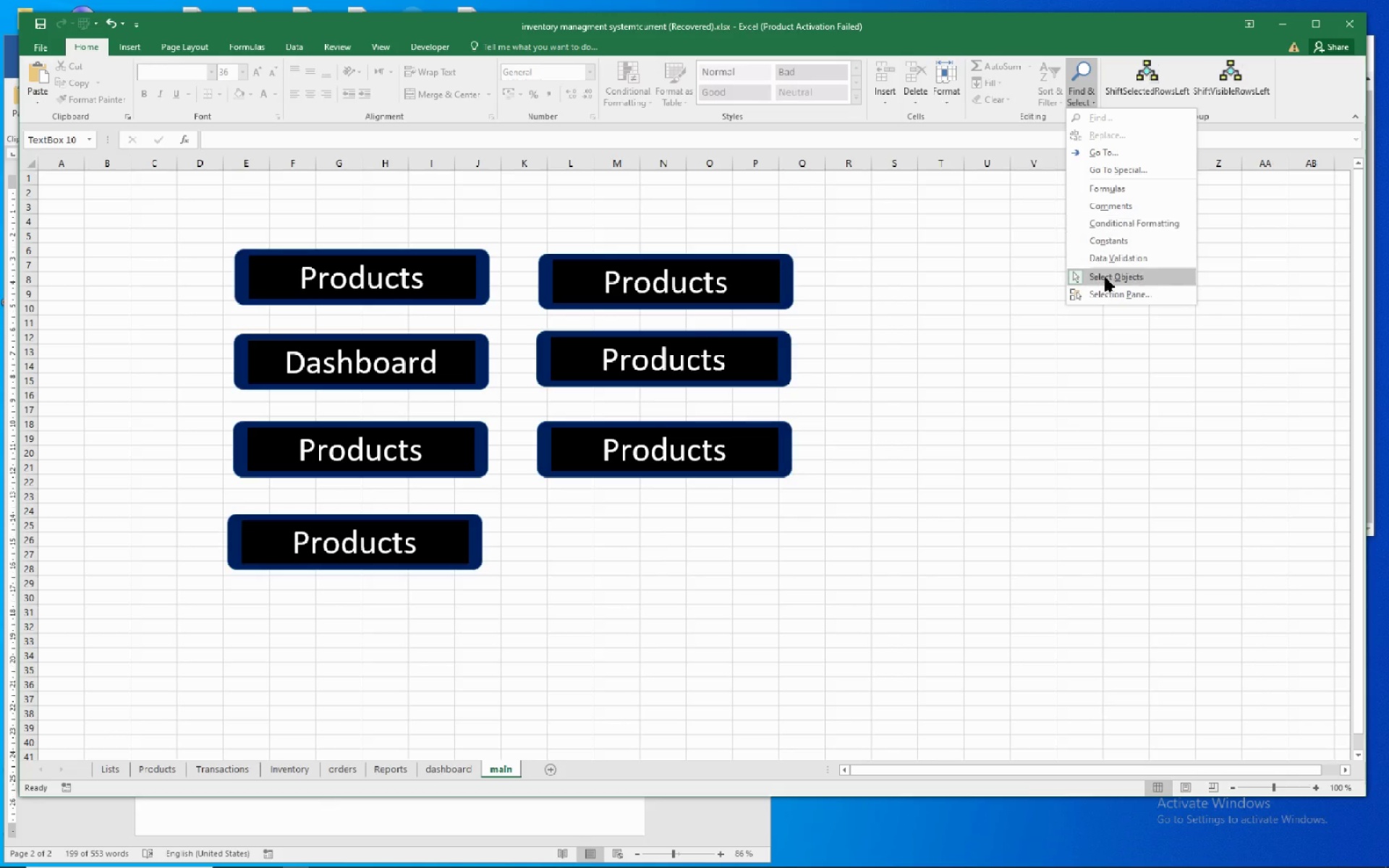 
left_click([1108, 282])
 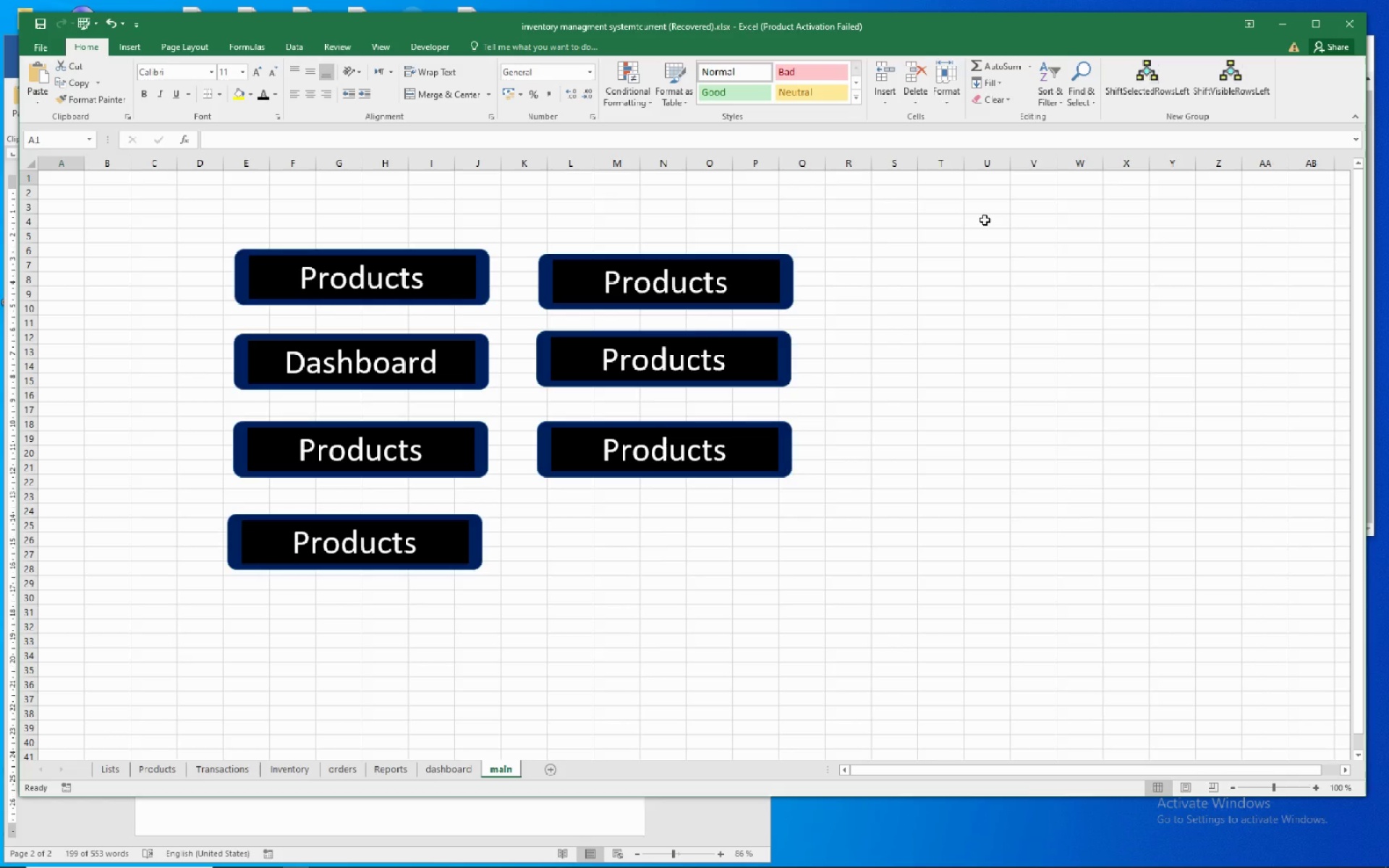 
left_click([985, 220])
 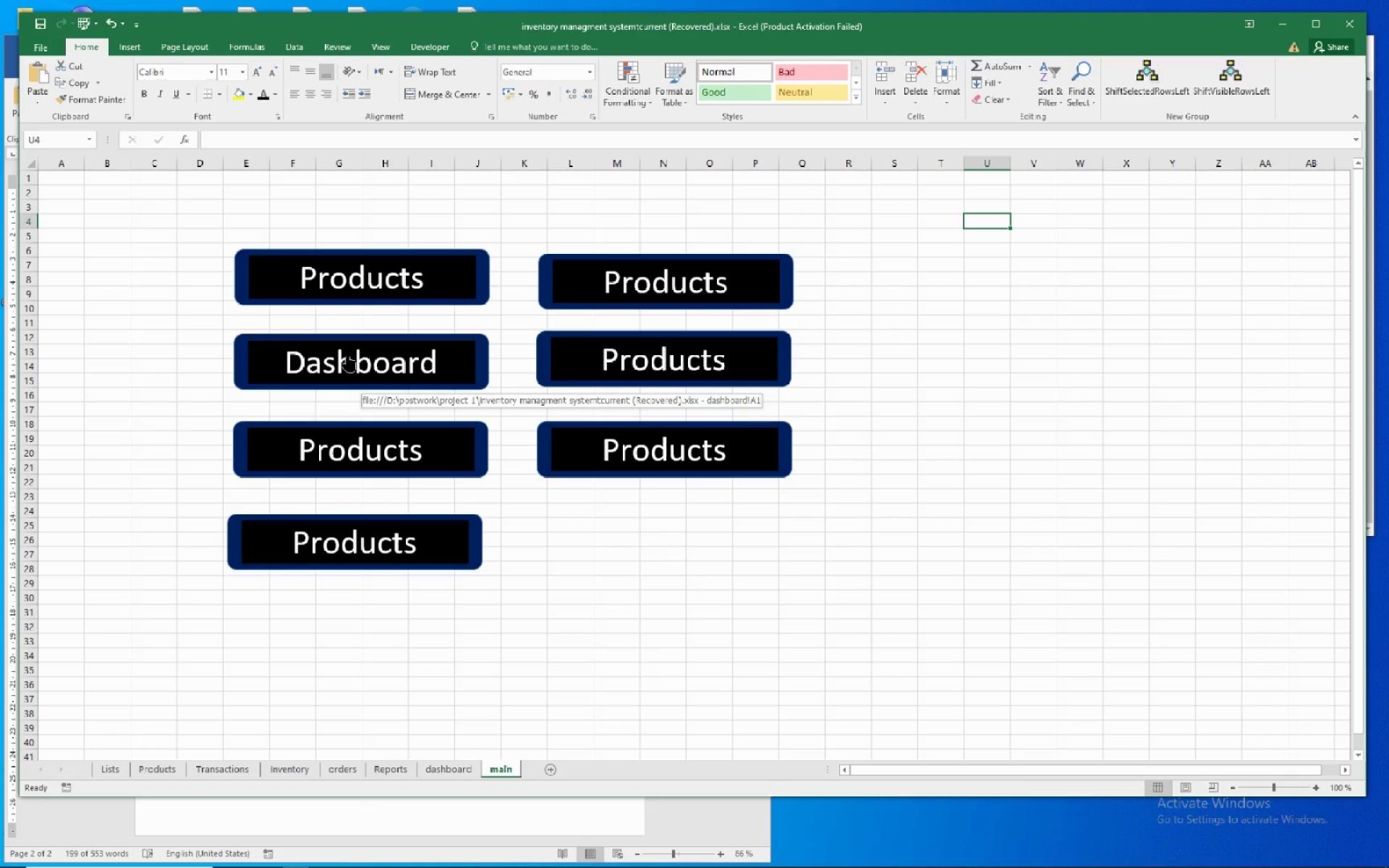 
wait(9.75)
 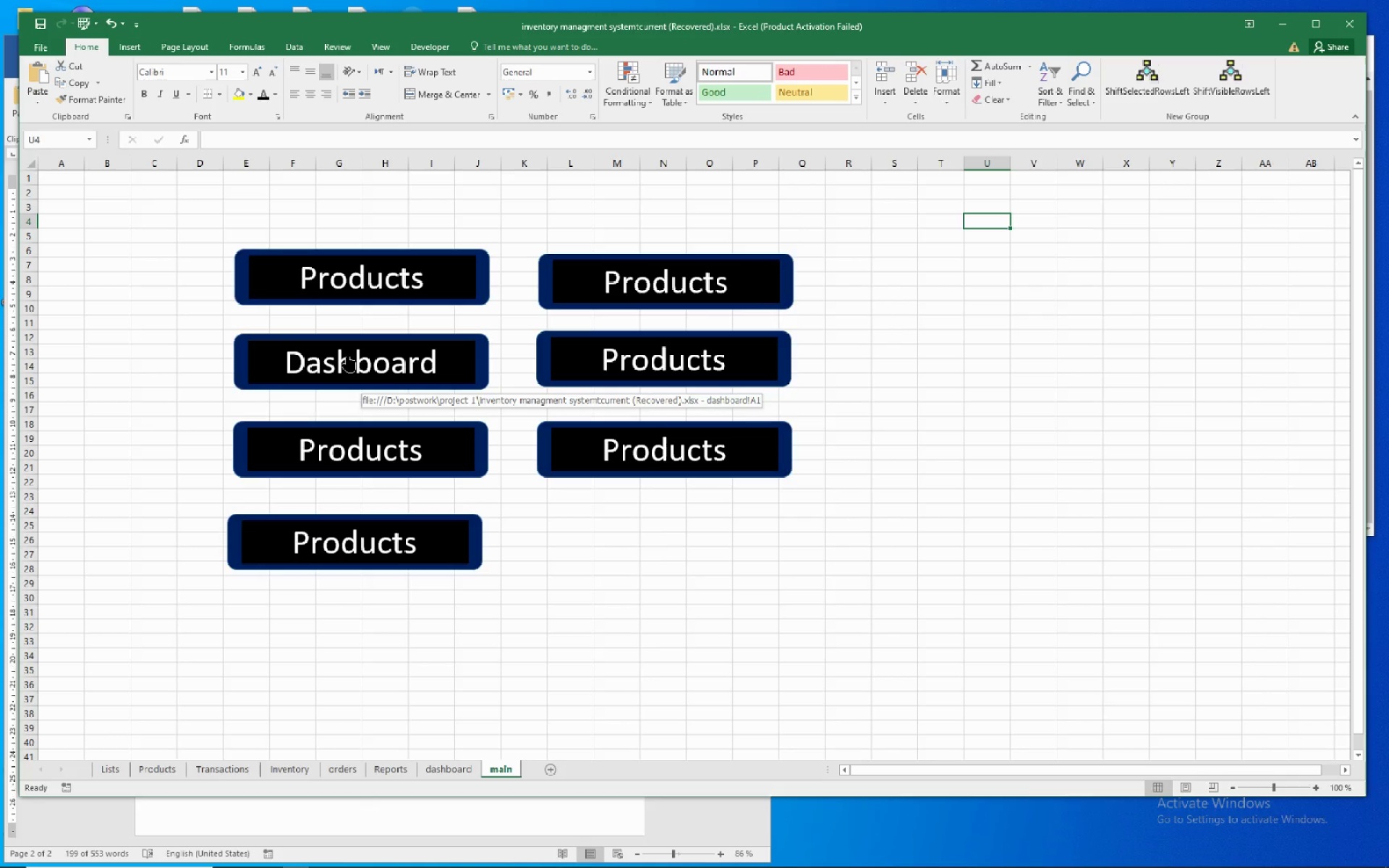 
left_click([770, 234])
 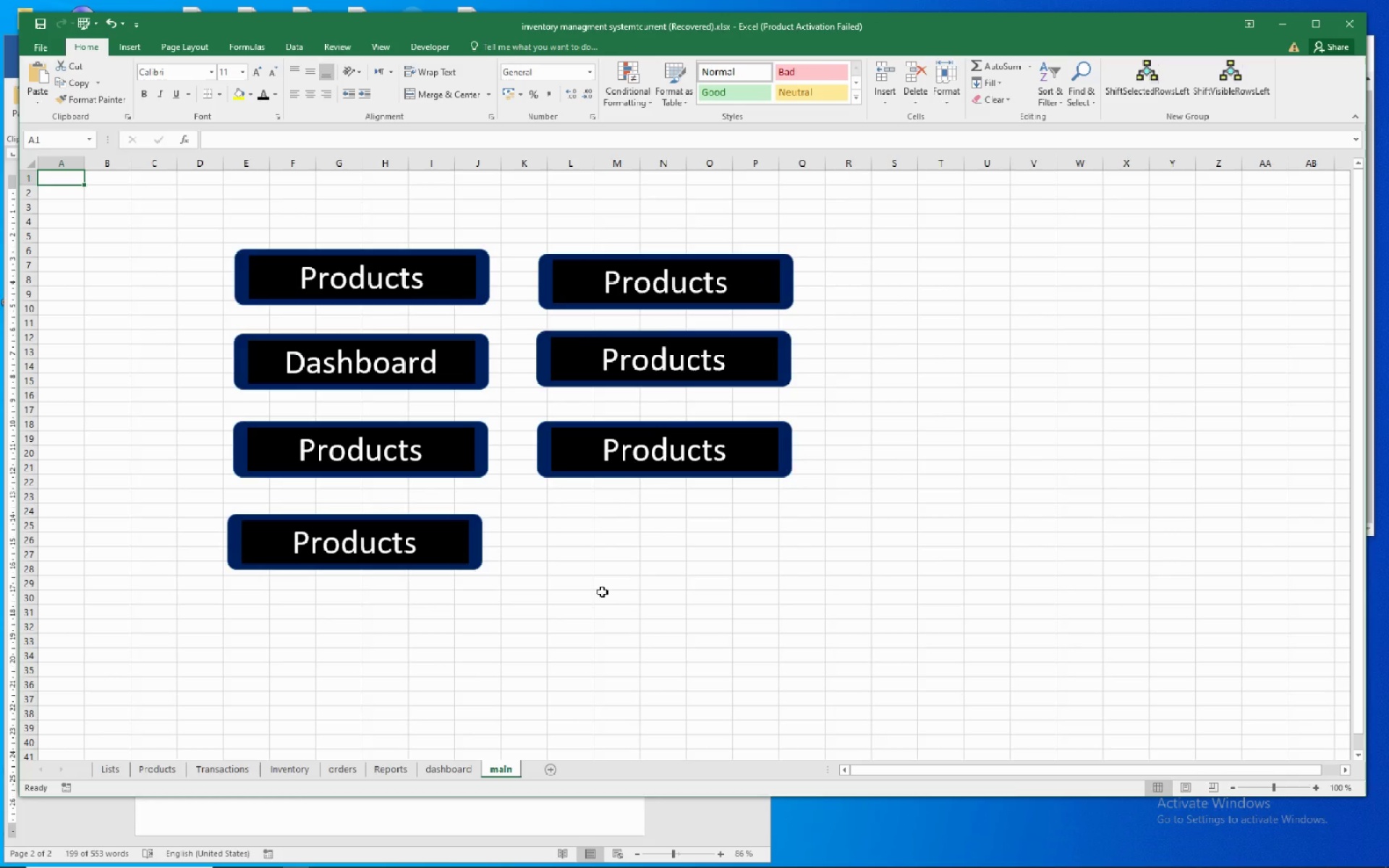 
wait(15.79)
 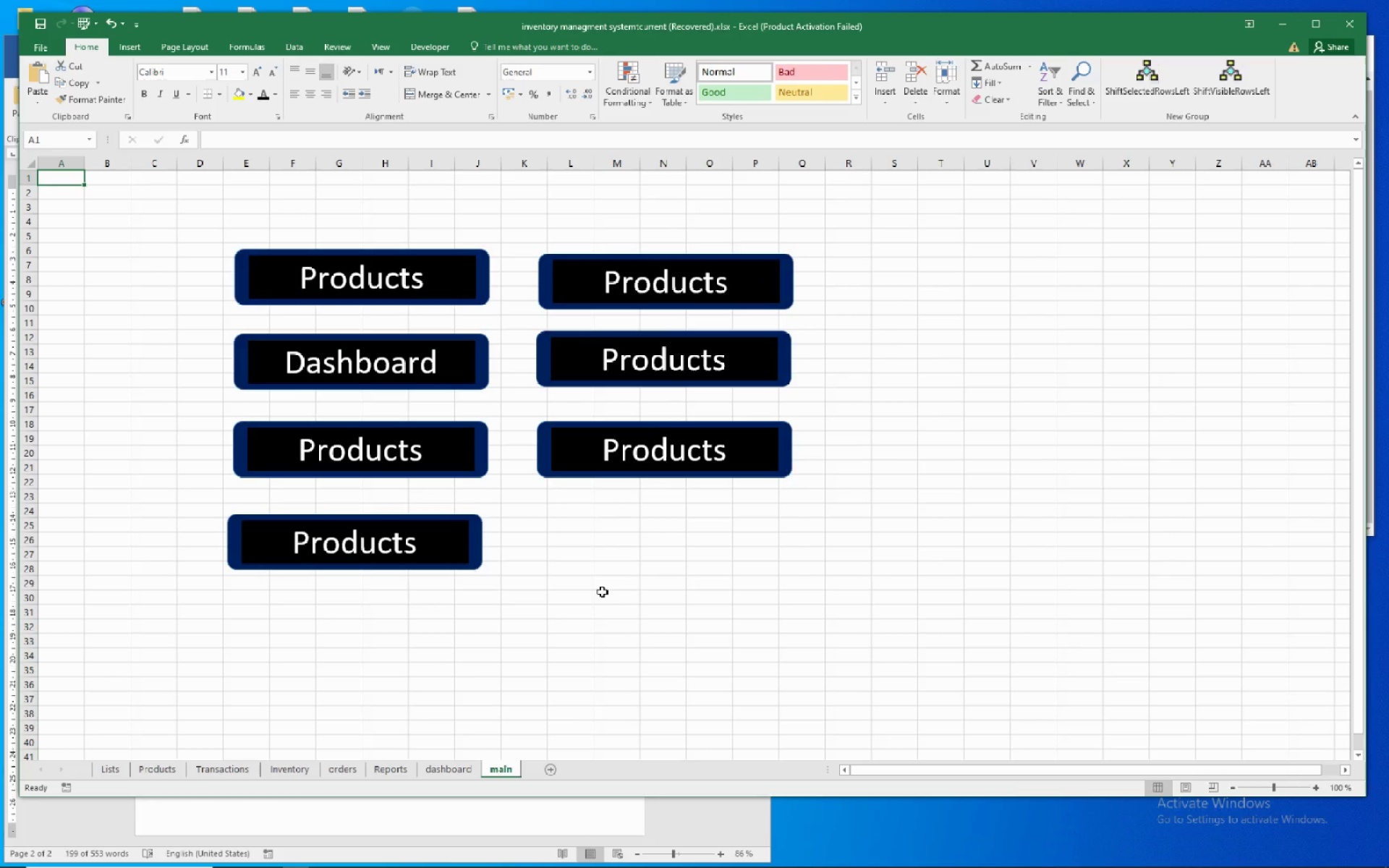 
left_click([392, 765])
 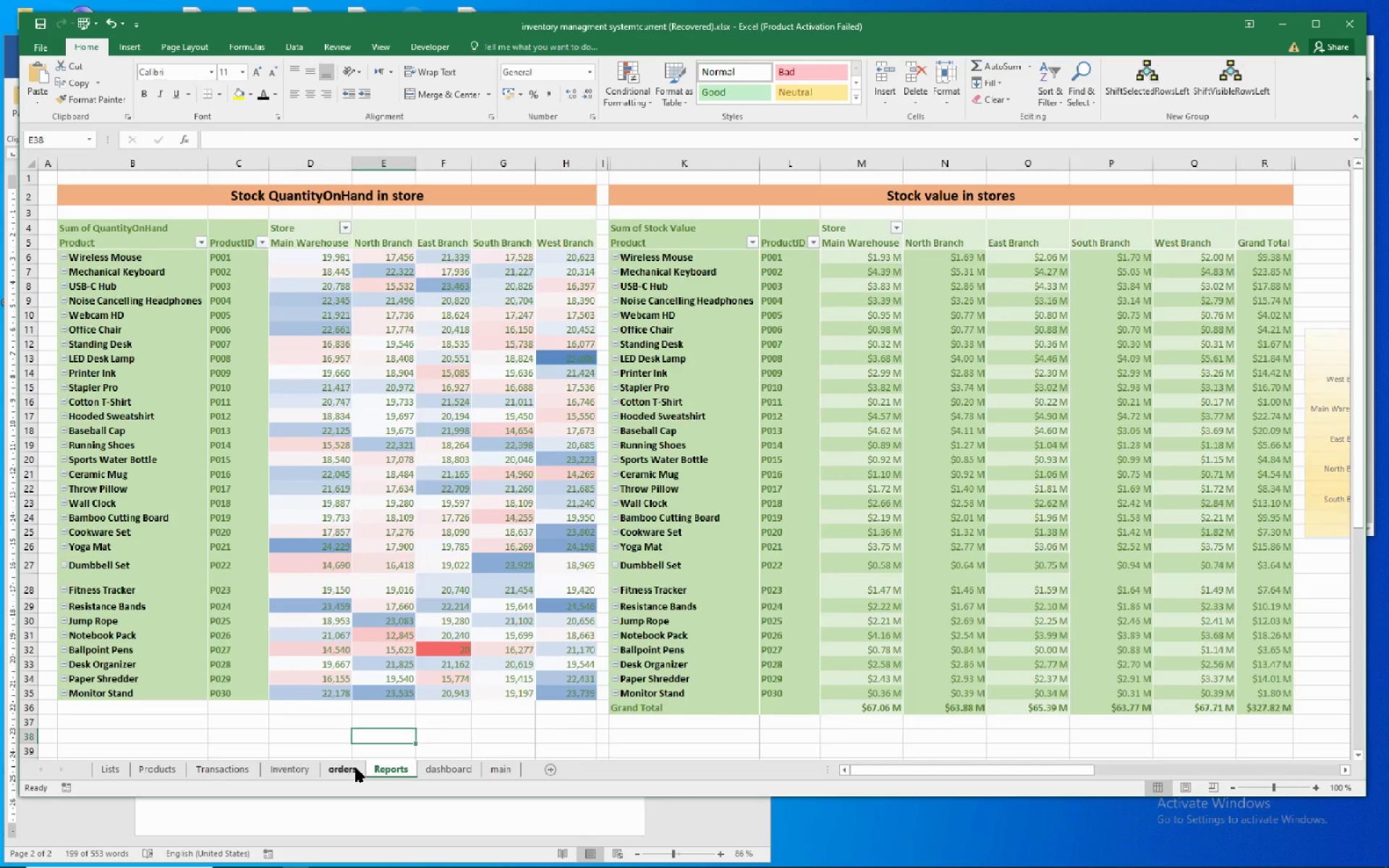 
left_click([356, 768])
 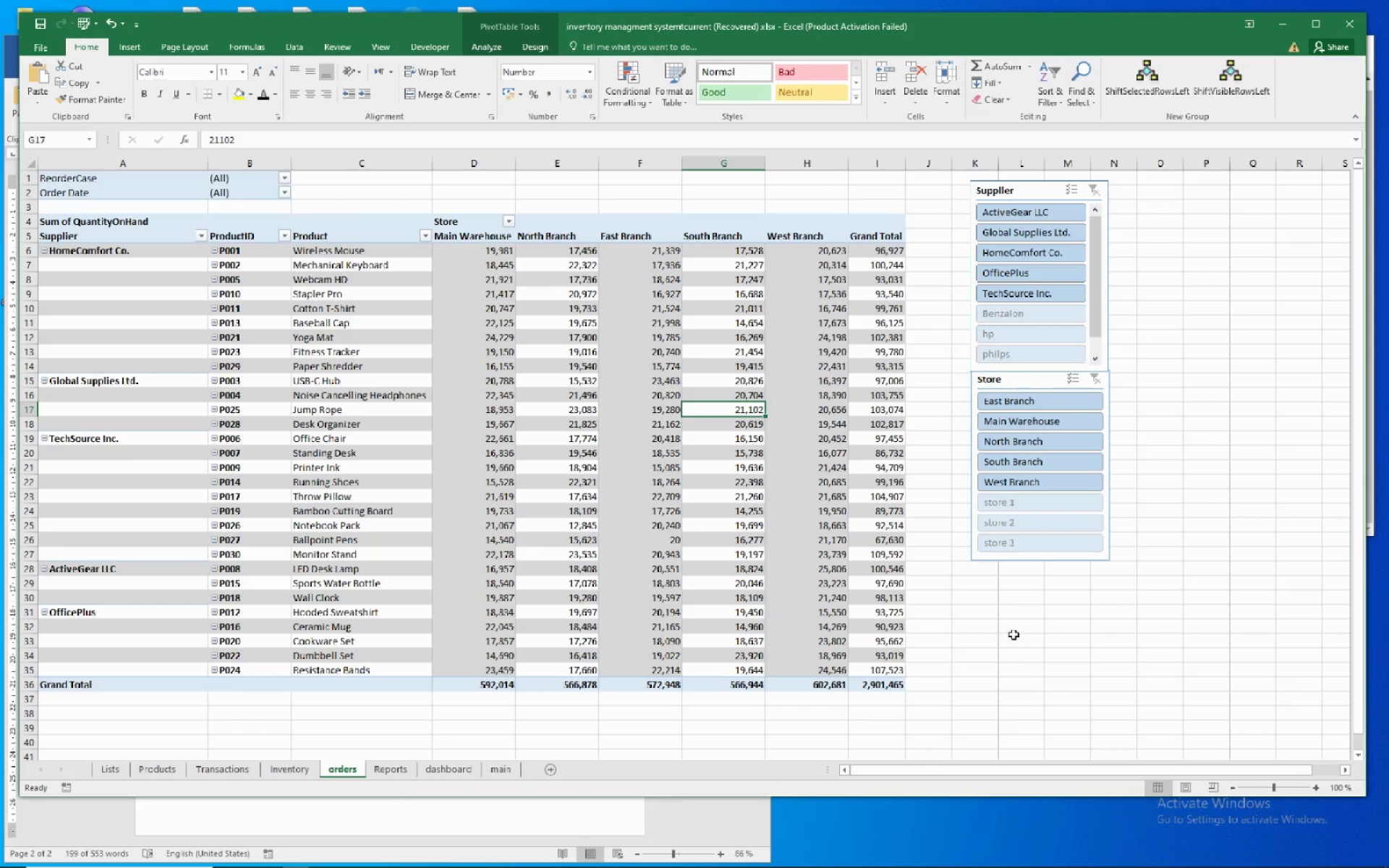 
left_click([1011, 608])
 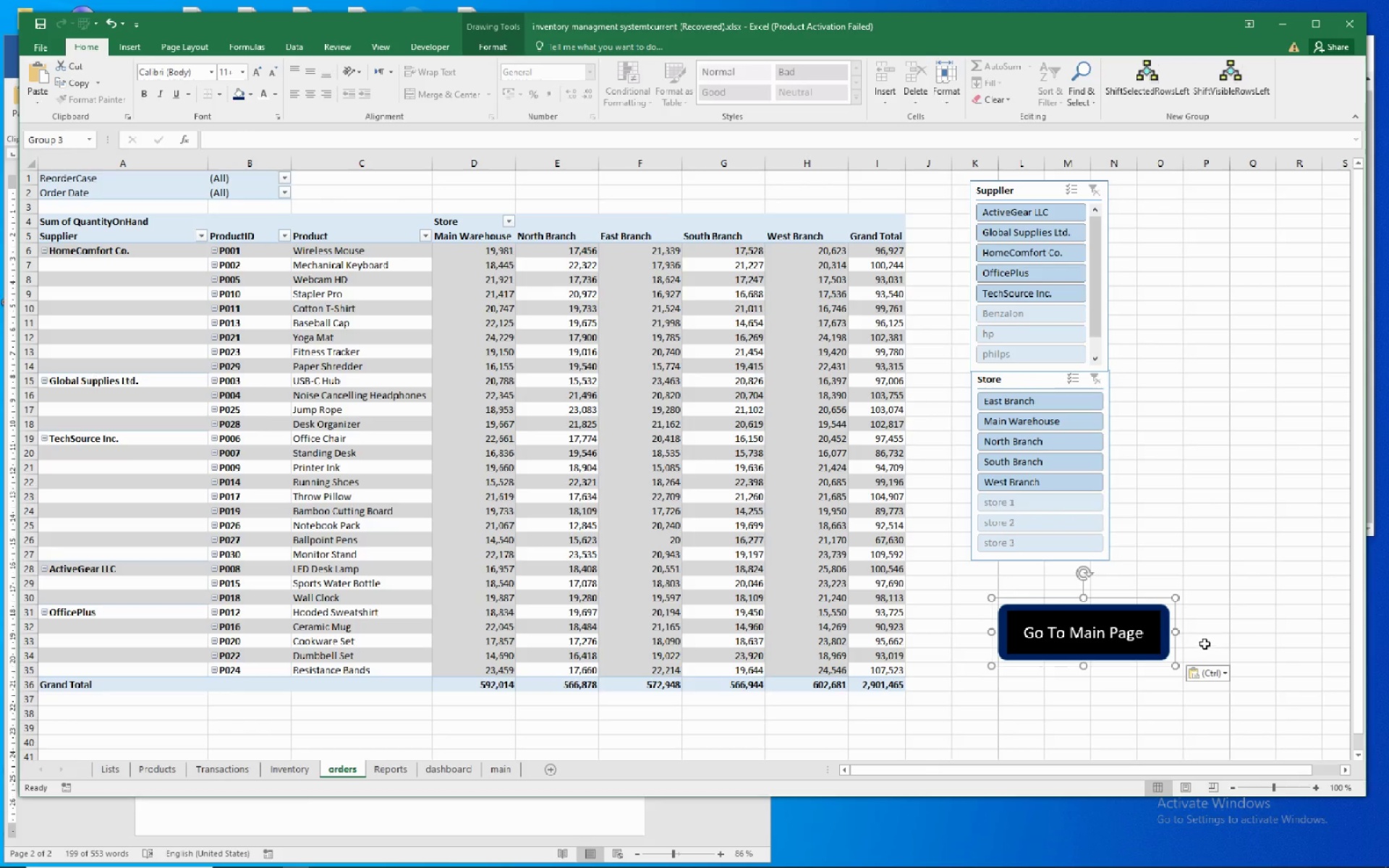 
left_click_drag(start_coordinate=[1147, 596], to_coordinate=[1092, 579])
 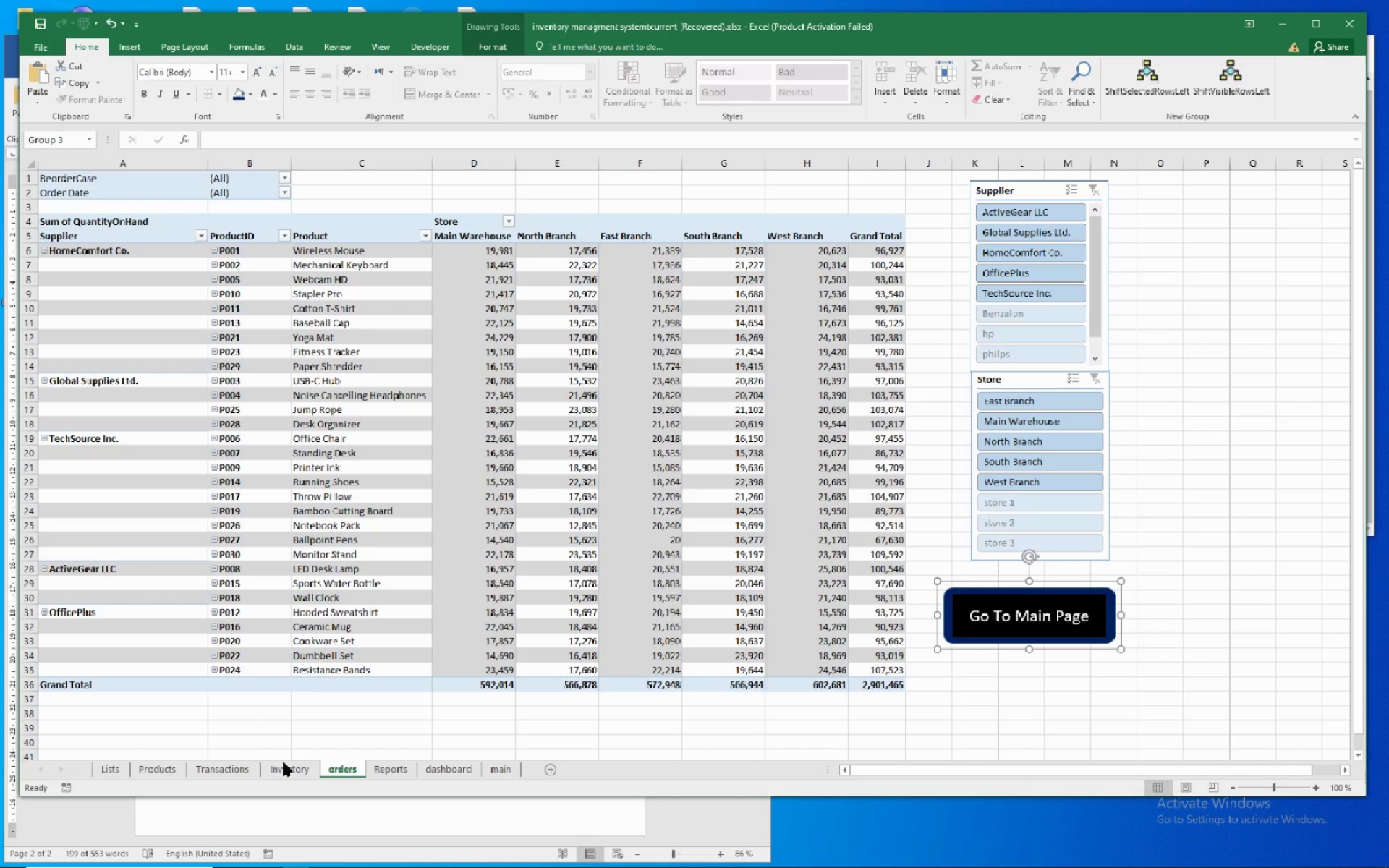 
left_click([290, 773])
 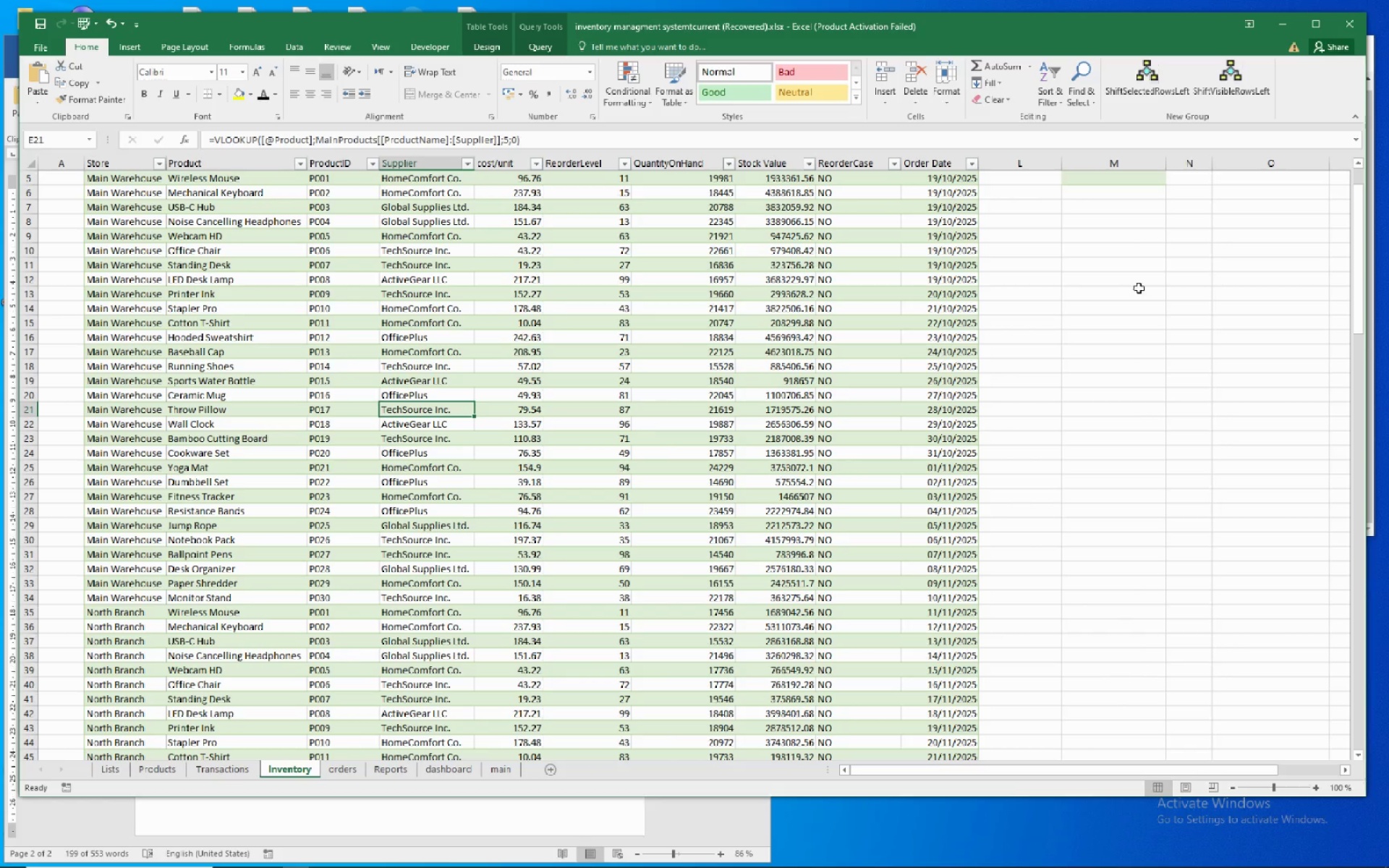 
scroll: coordinate [1120, 327], scroll_direction: up, amount: 4.0
 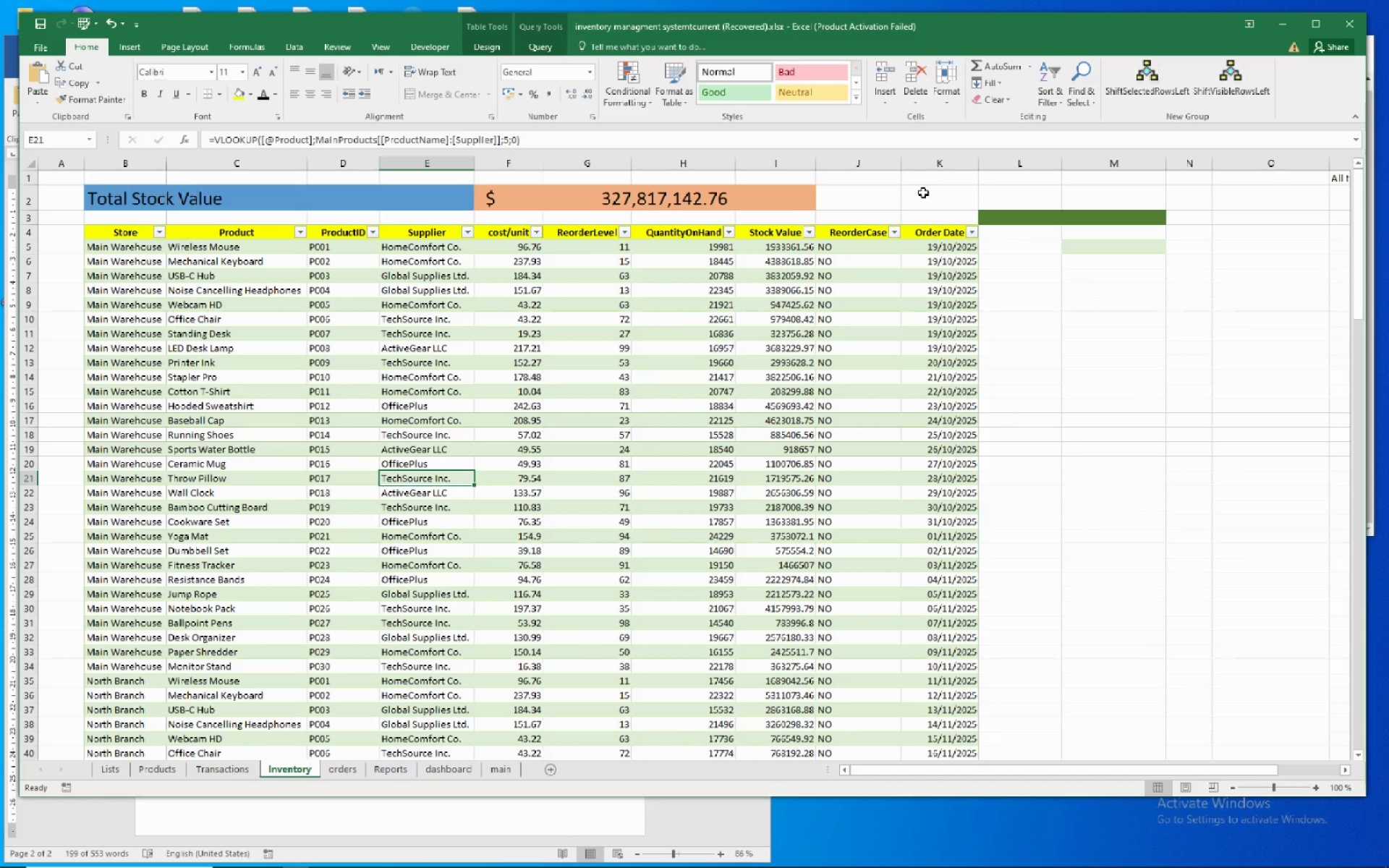 
left_click([903, 191])
 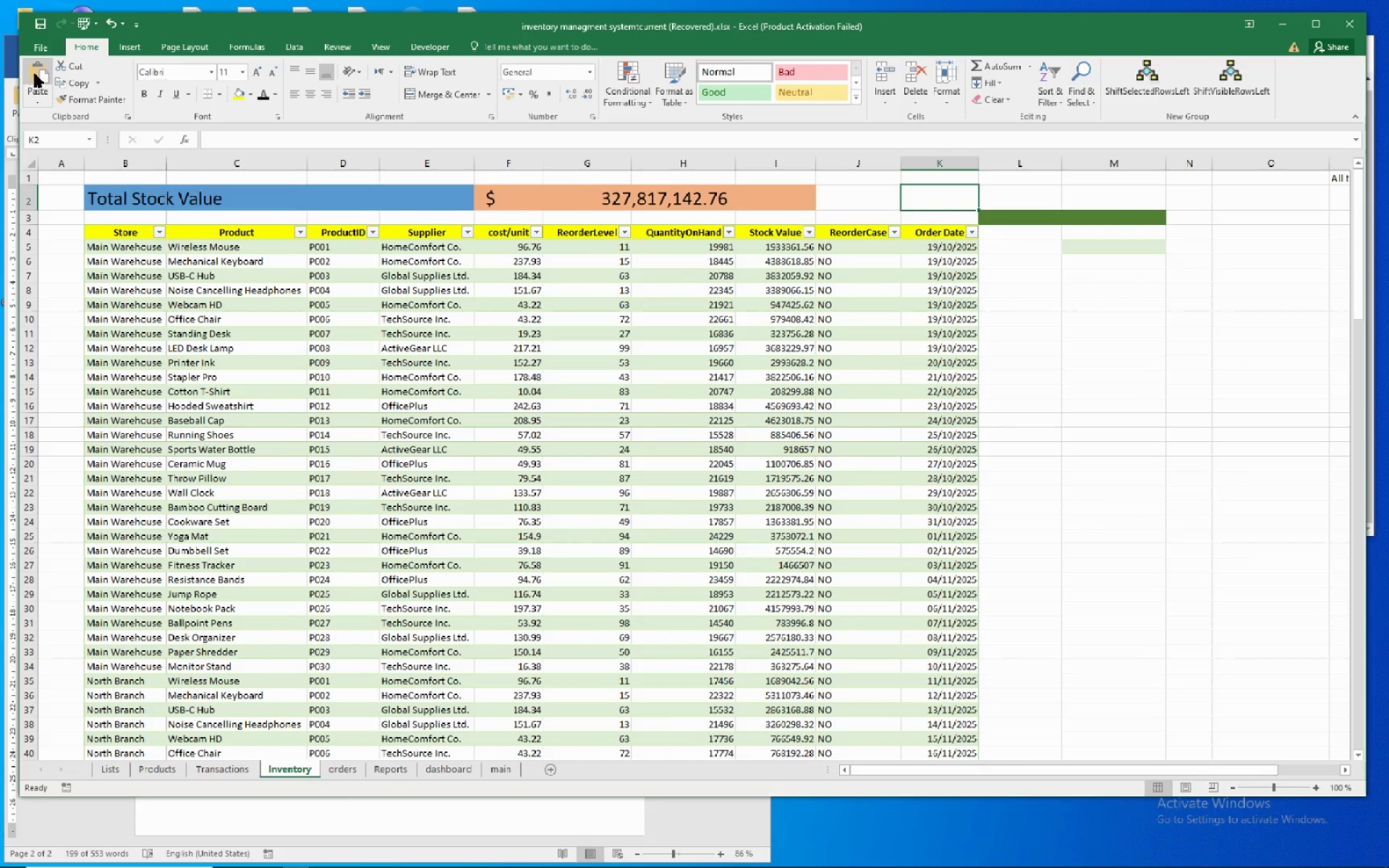 
left_click([35, 74])
 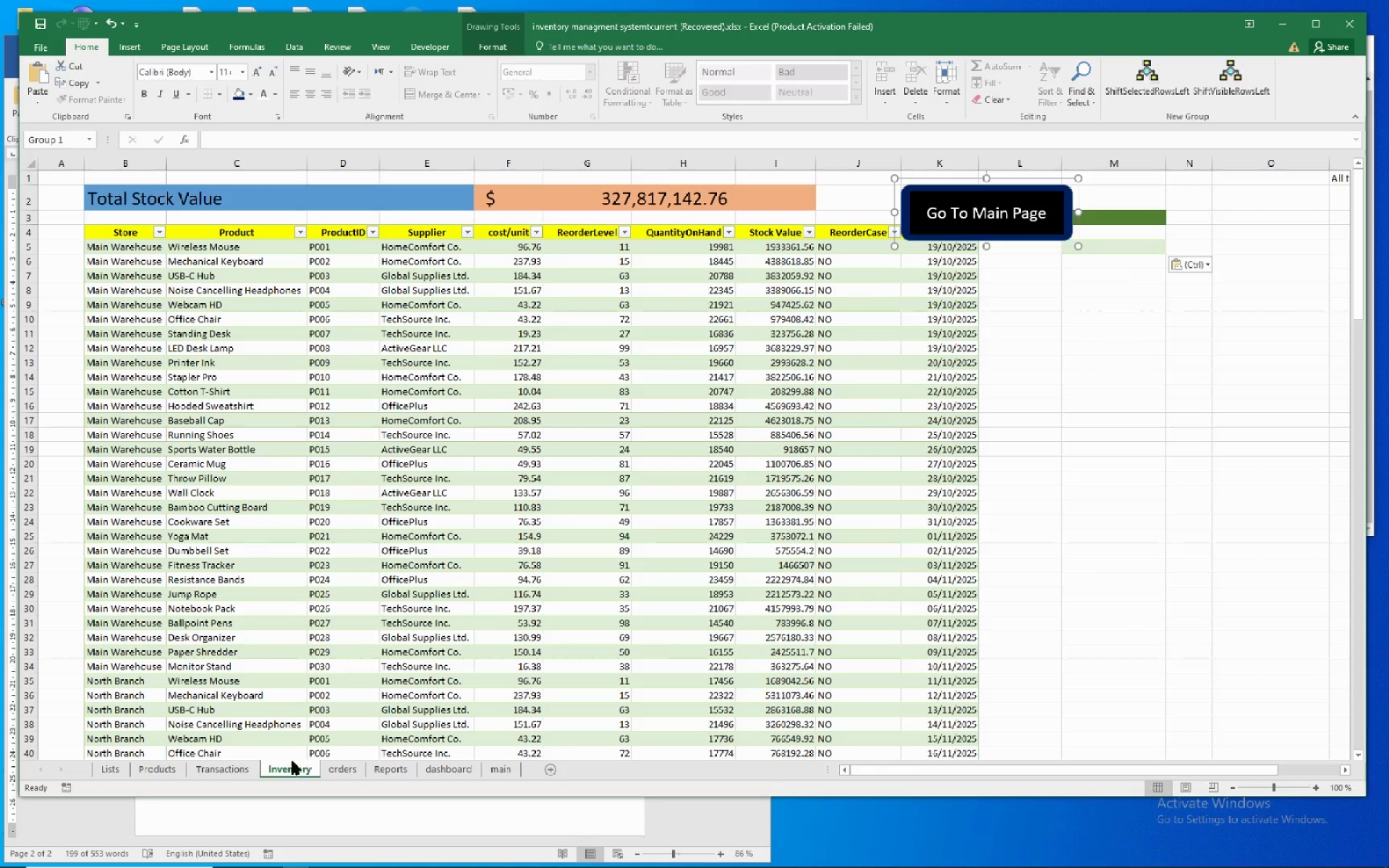 
left_click_drag(start_coordinate=[211, 745], to_coordinate=[217, 742])
 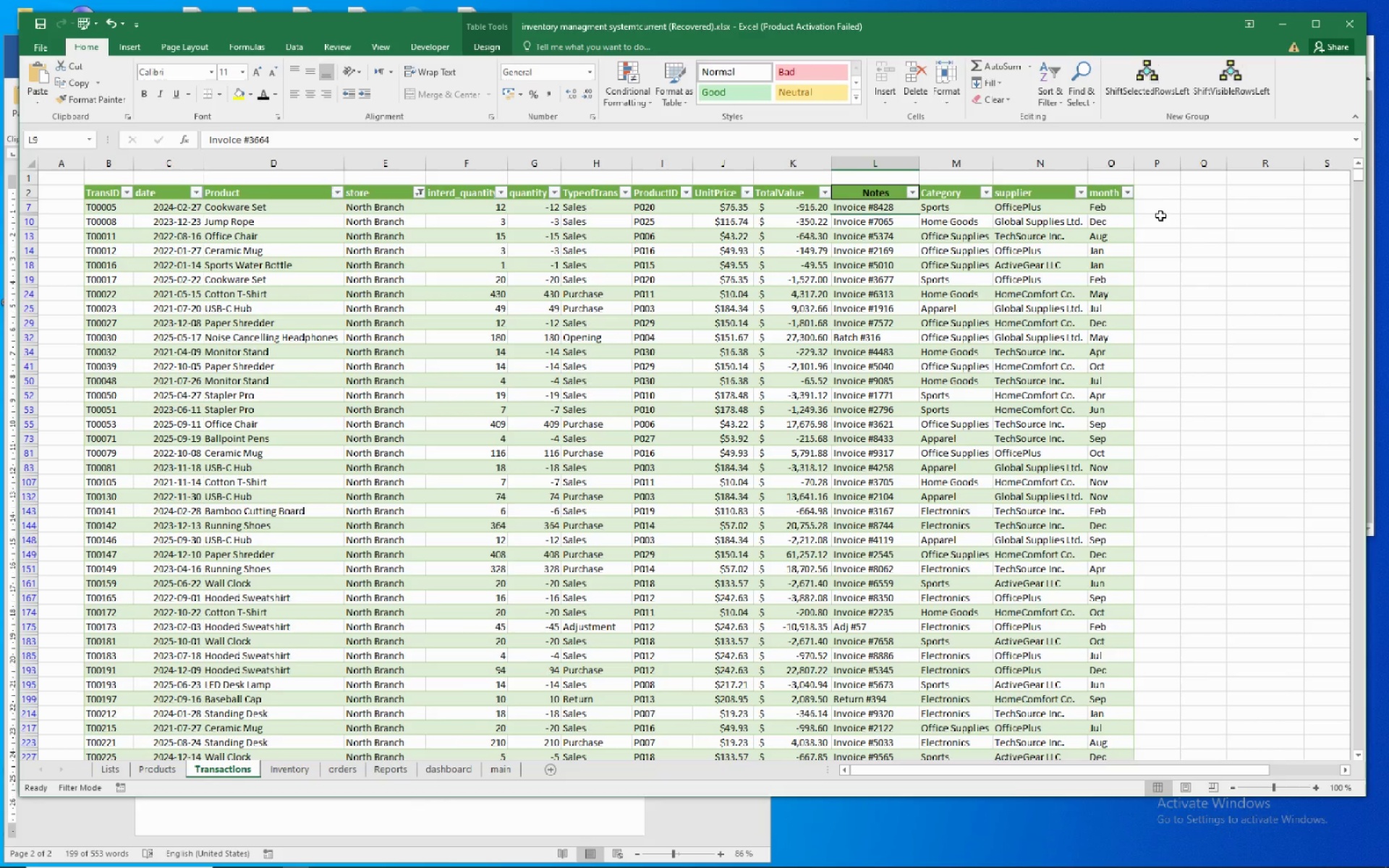 
left_click([1184, 188])
 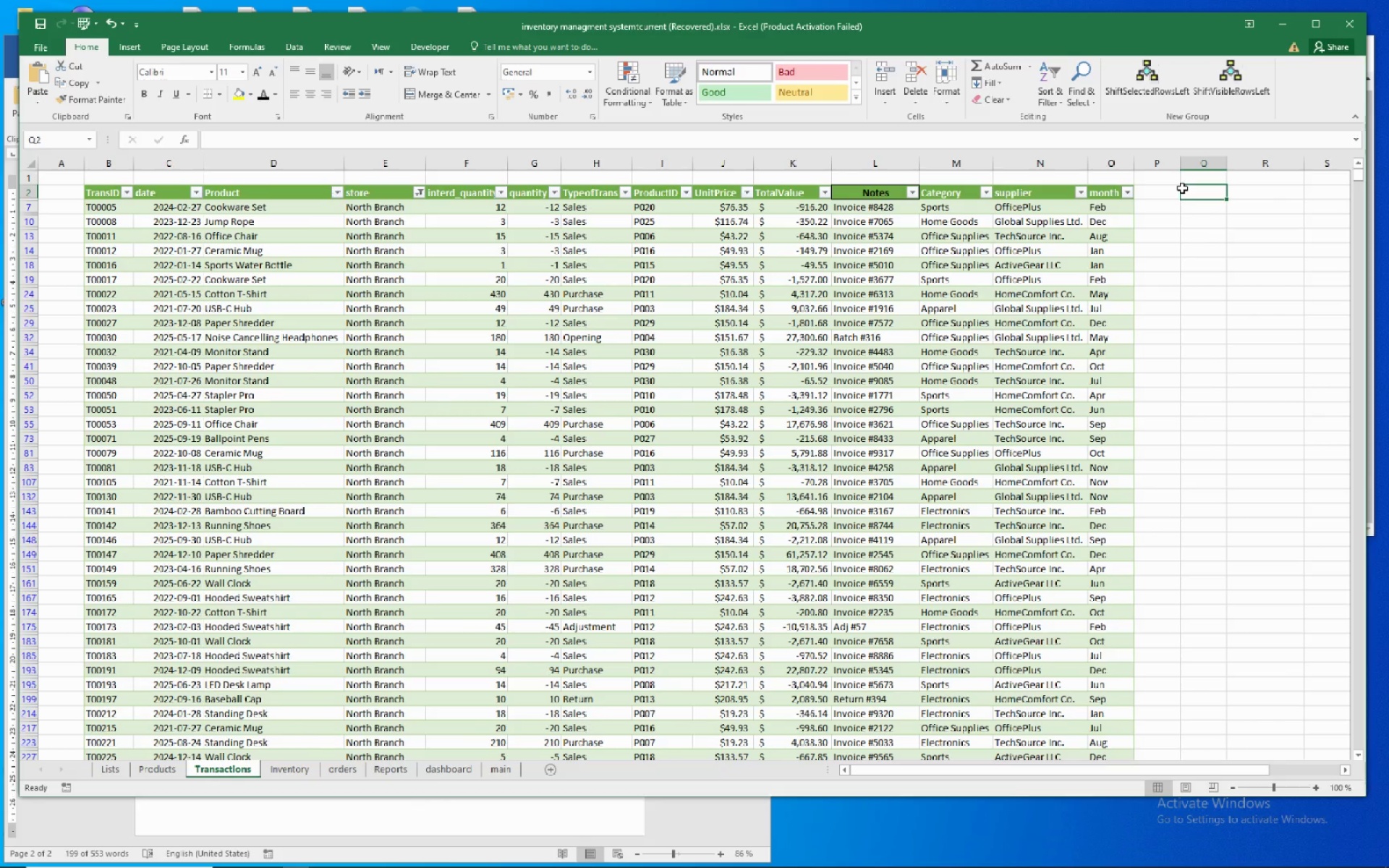 
wait(8.34)
 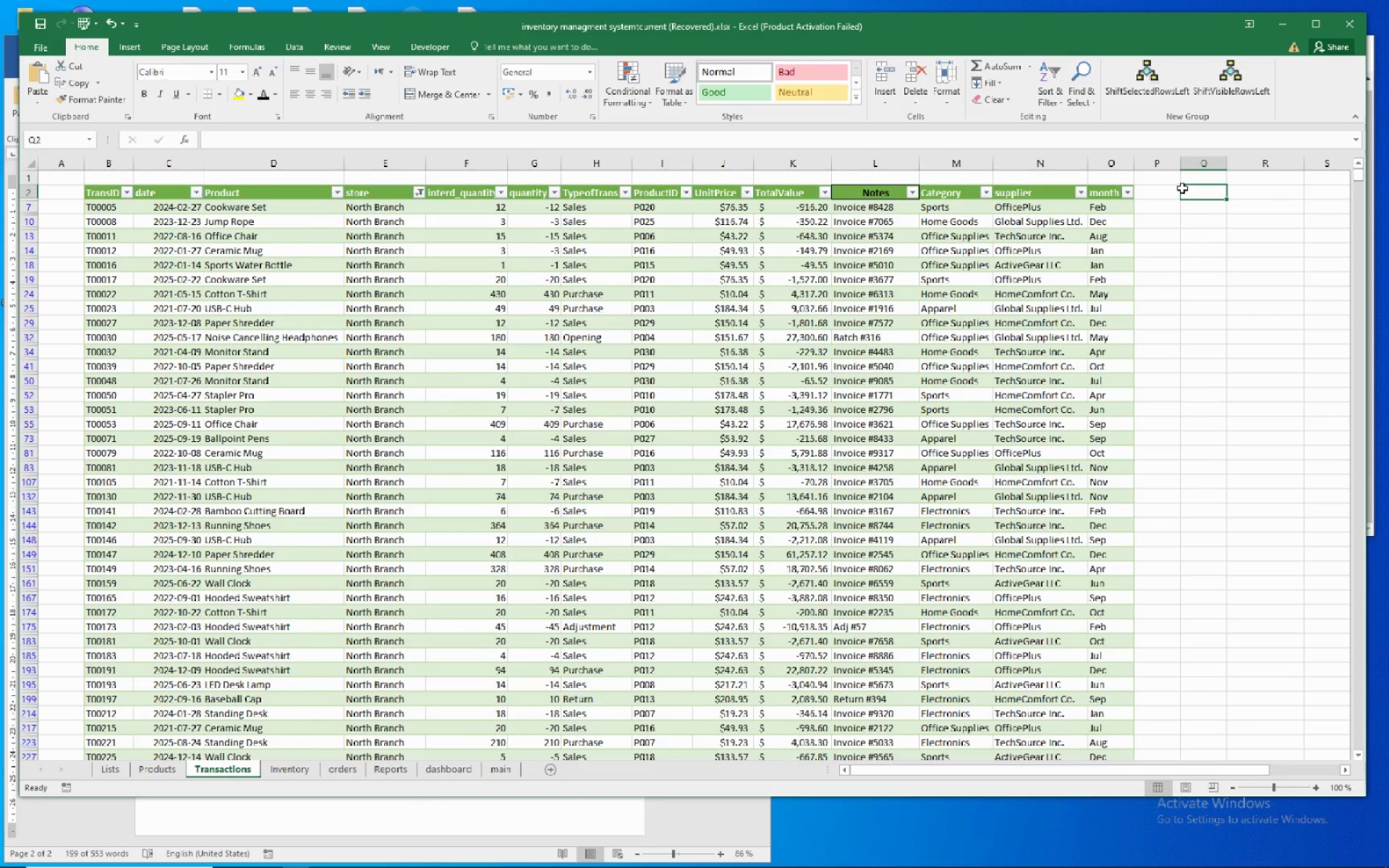 
left_click([29, 65])
 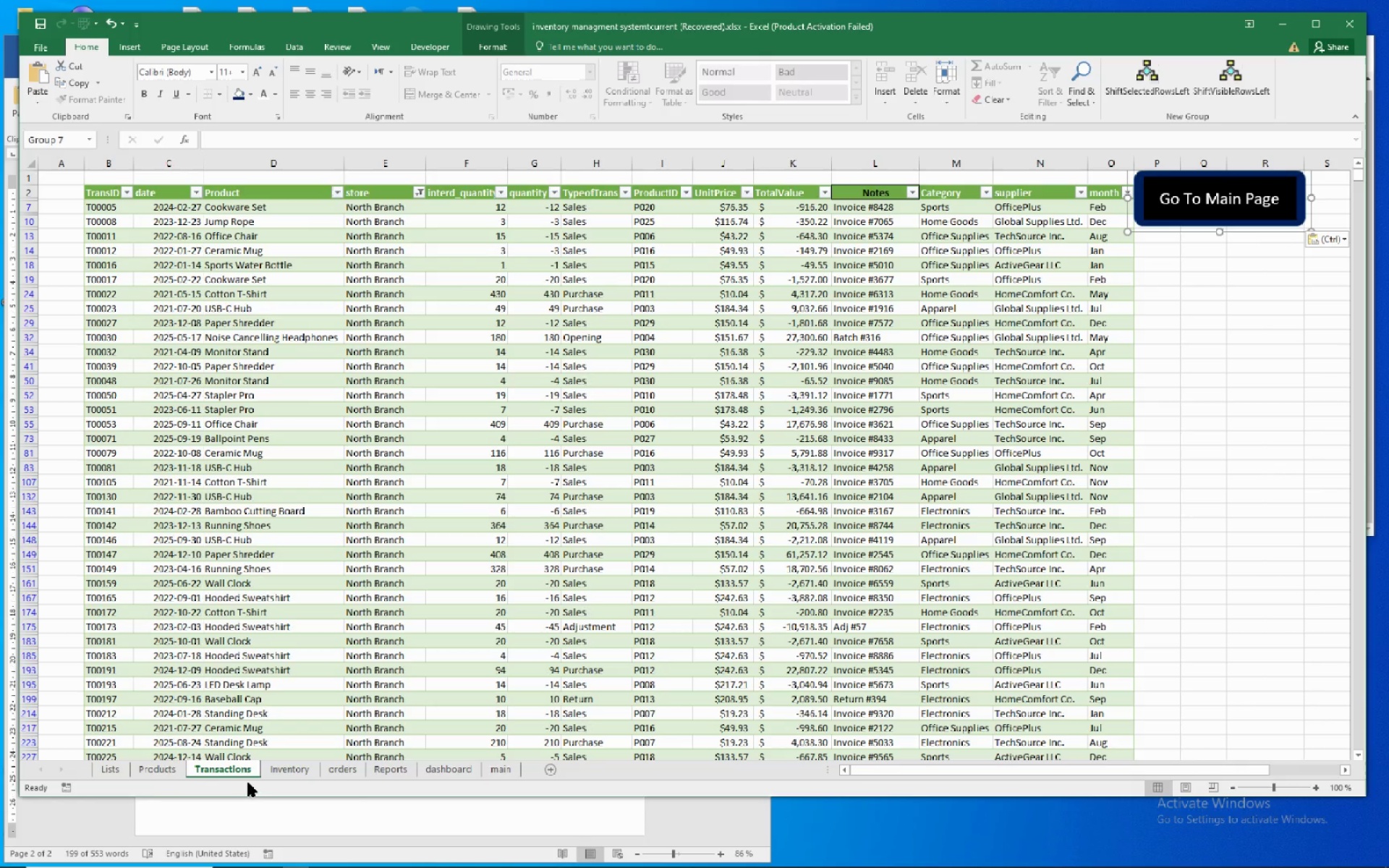 
left_click([160, 770])
 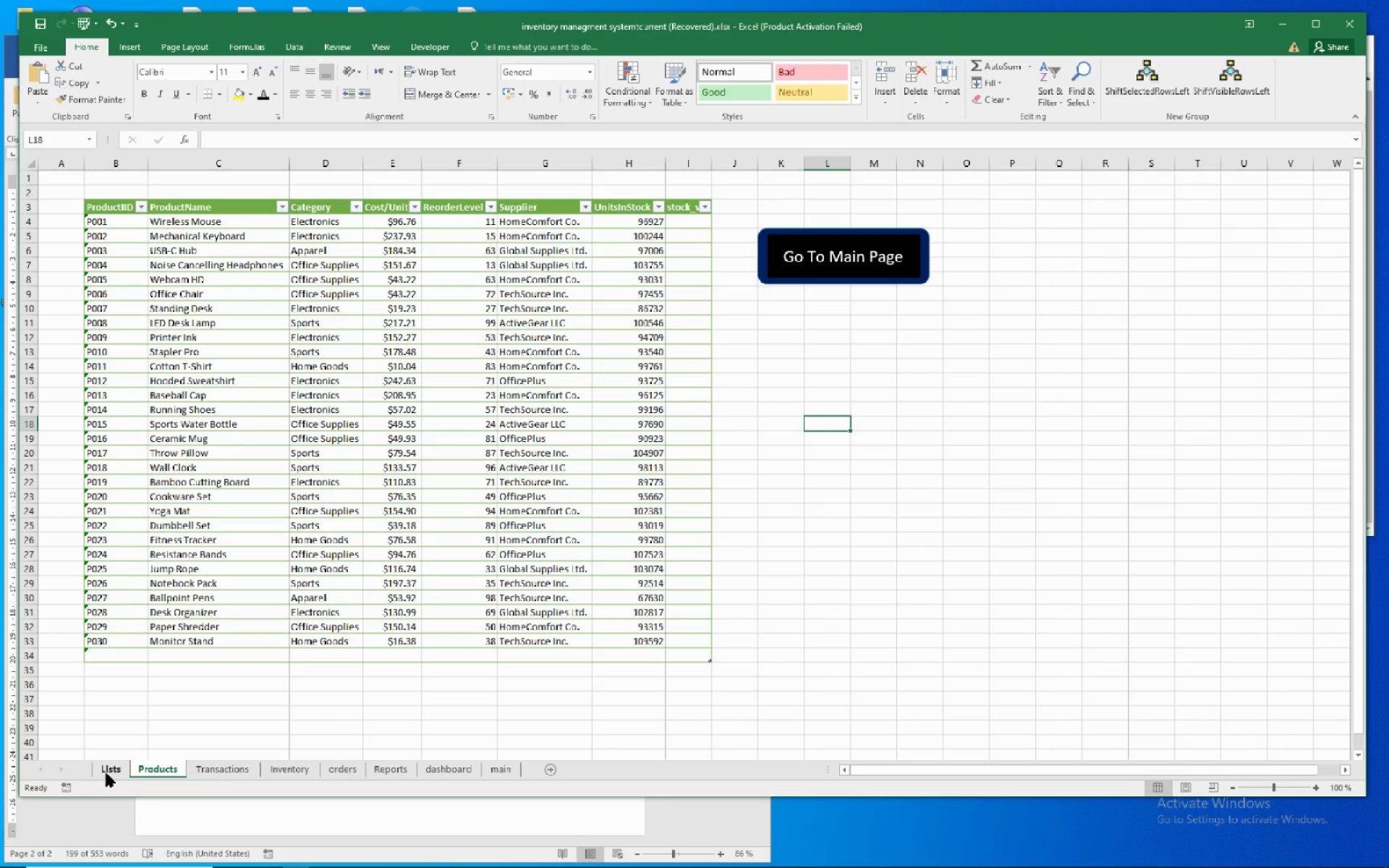 
wait(5.19)
 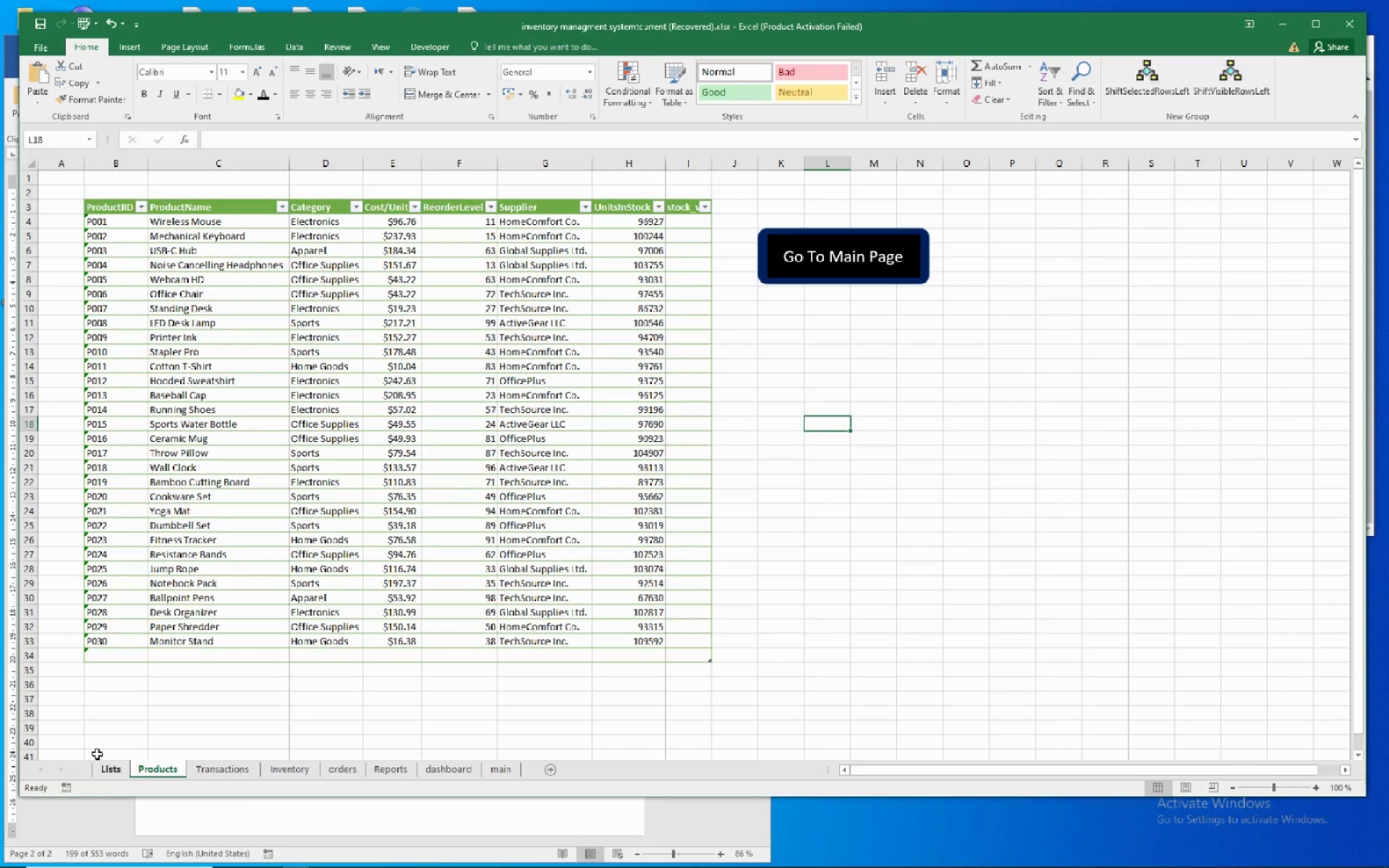 
left_click([106, 773])
 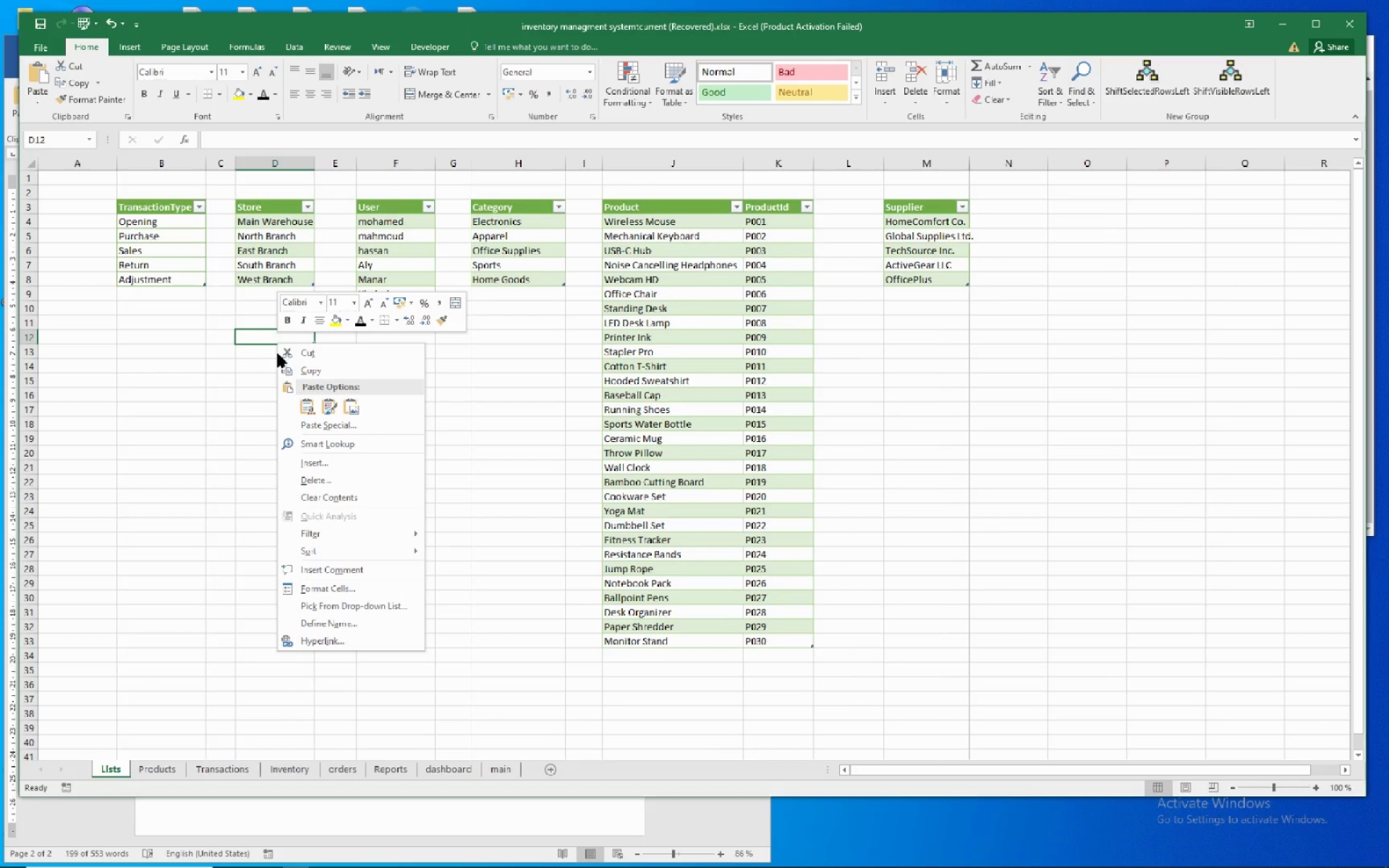 
left_click([313, 406])
 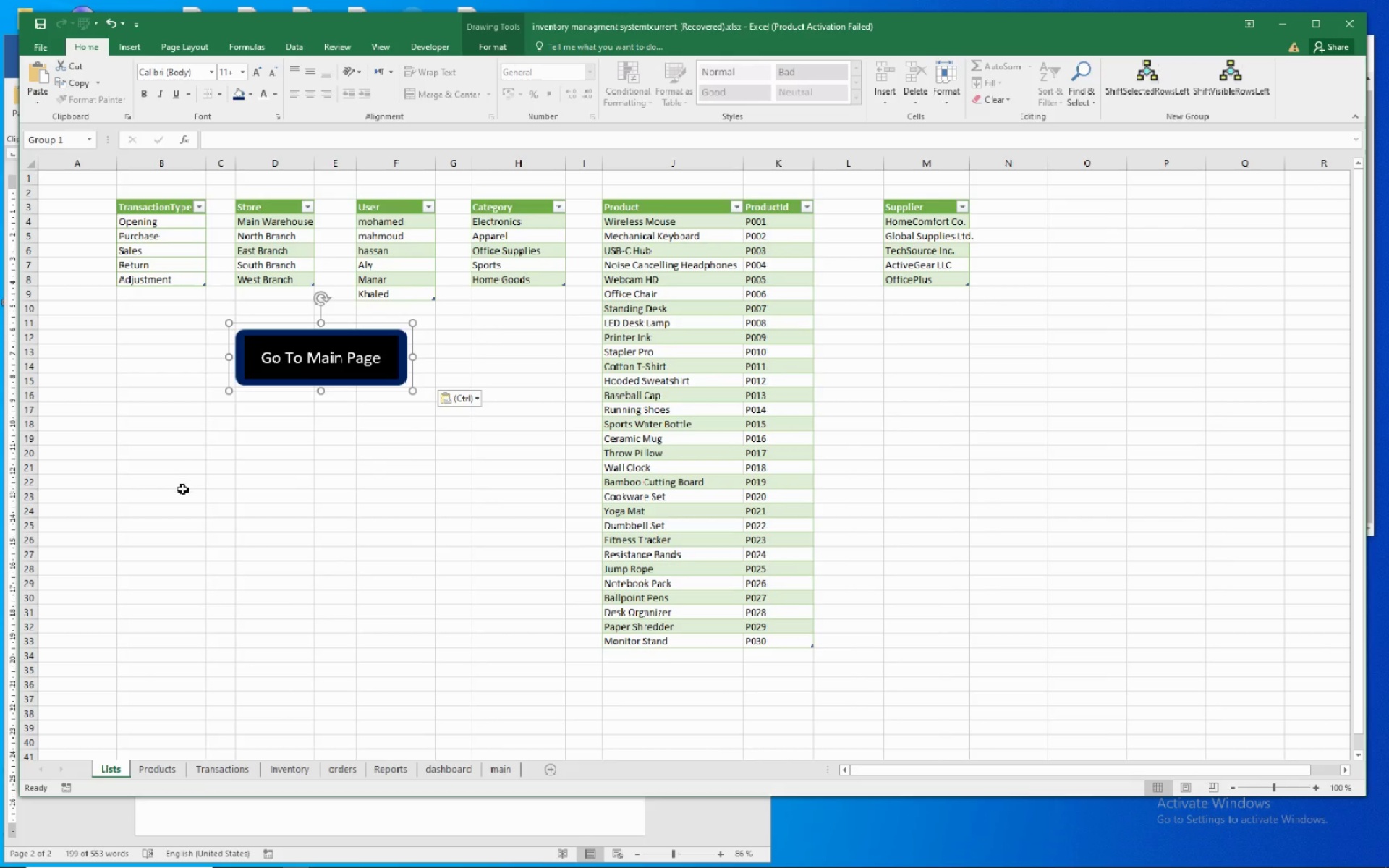 
left_click([185, 493])
 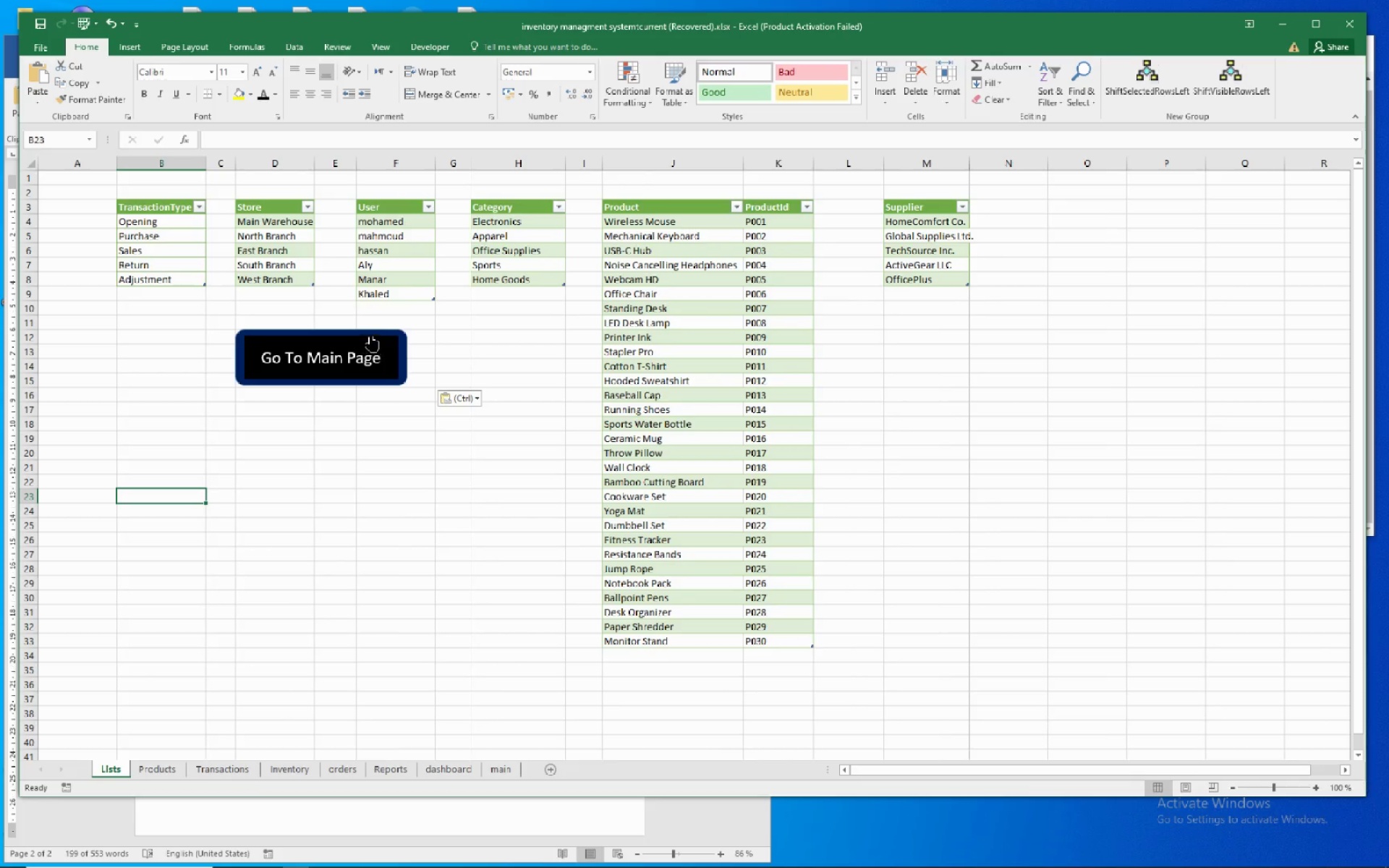 
left_click([334, 352])
 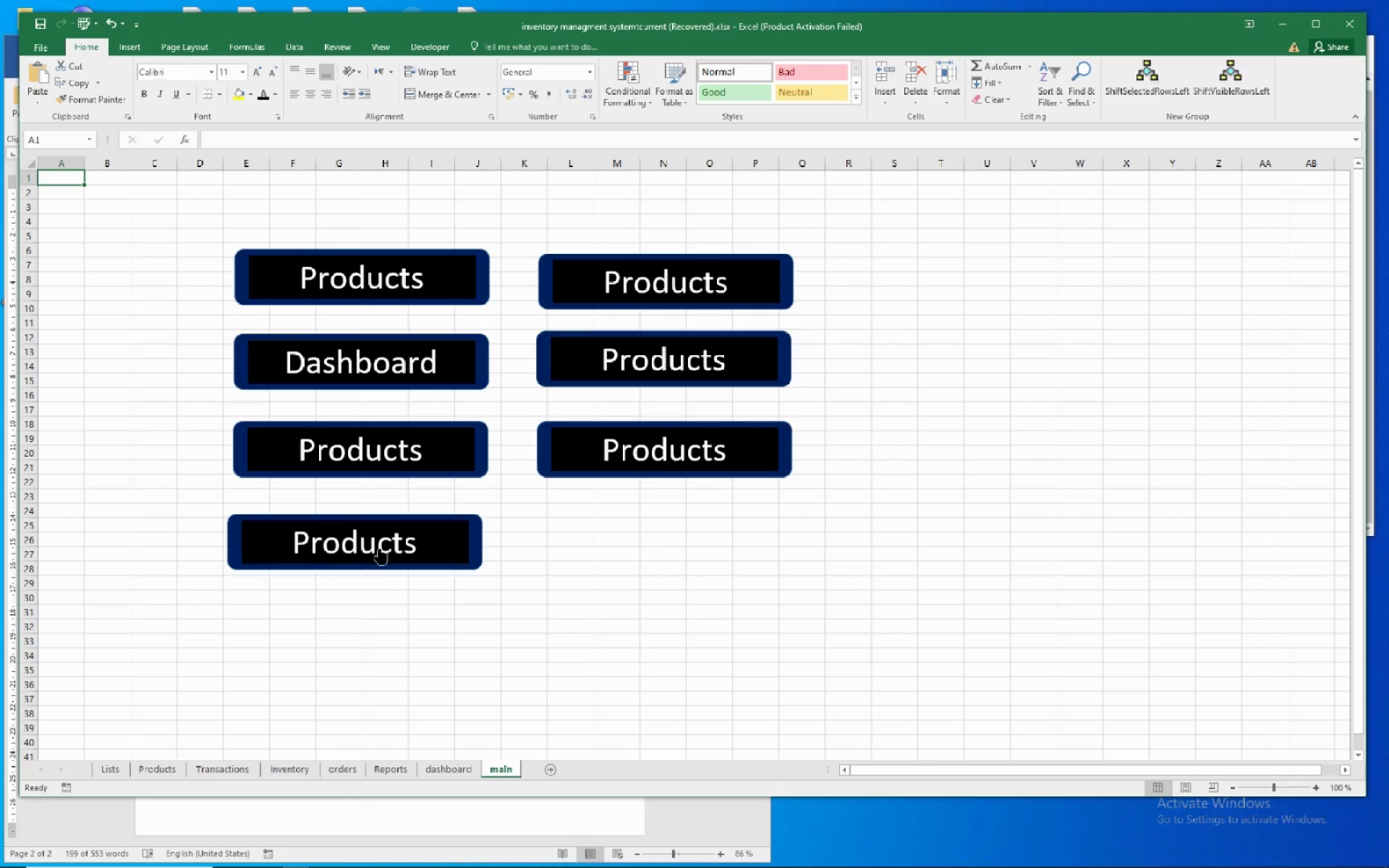 
right_click([375, 442])
 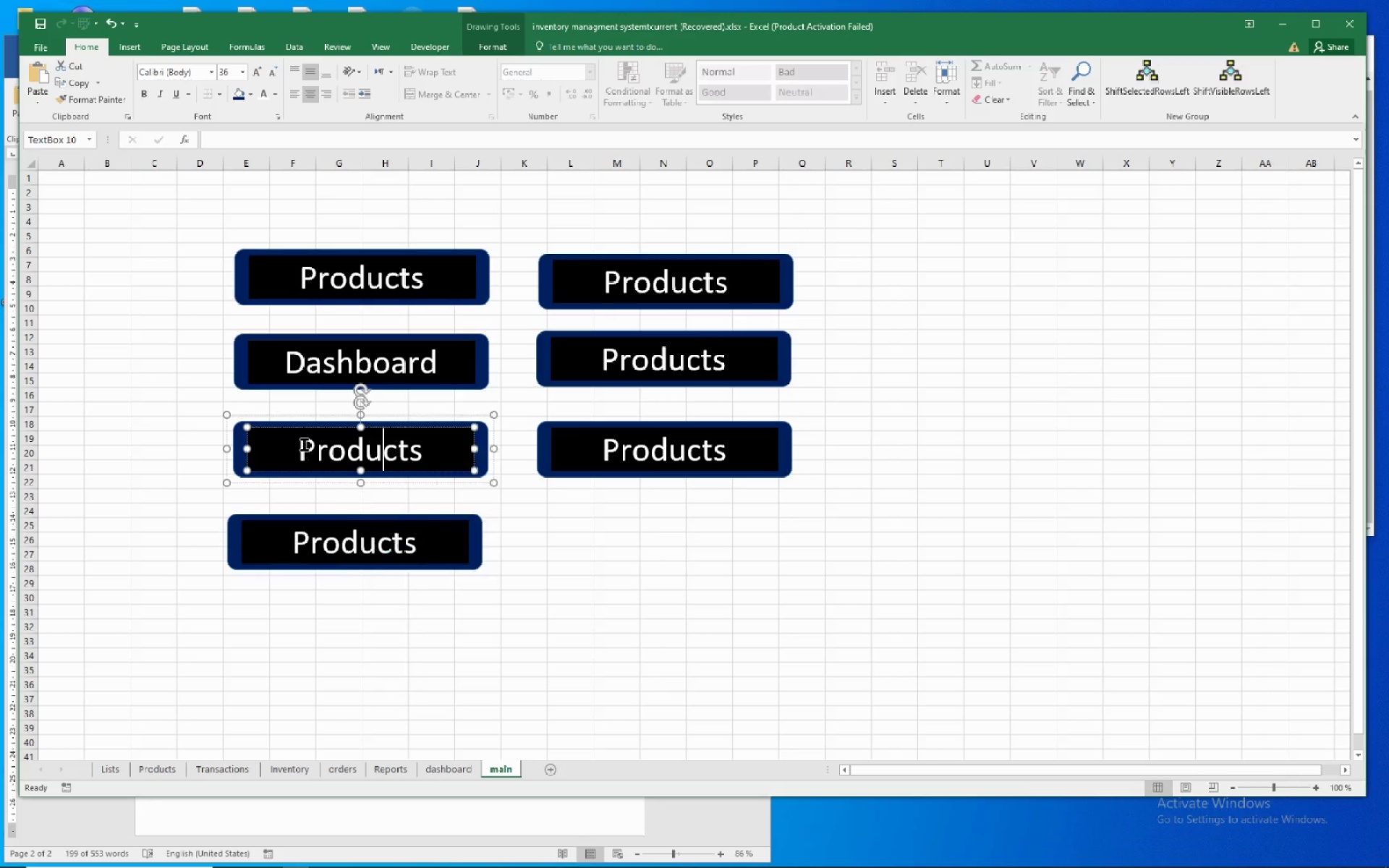 
double_click([305, 445])
 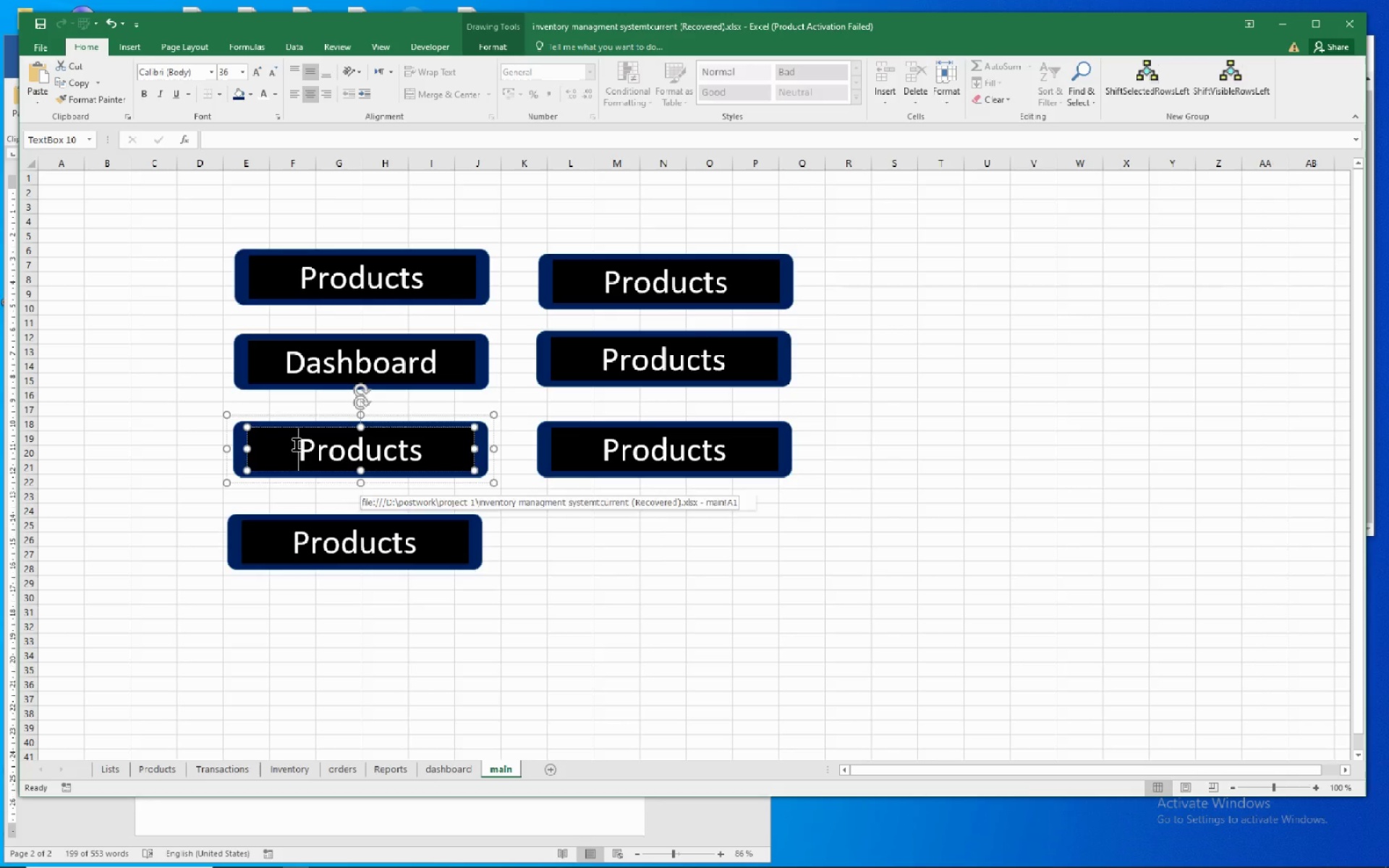 
left_click_drag(start_coordinate=[297, 445], to_coordinate=[466, 446])
 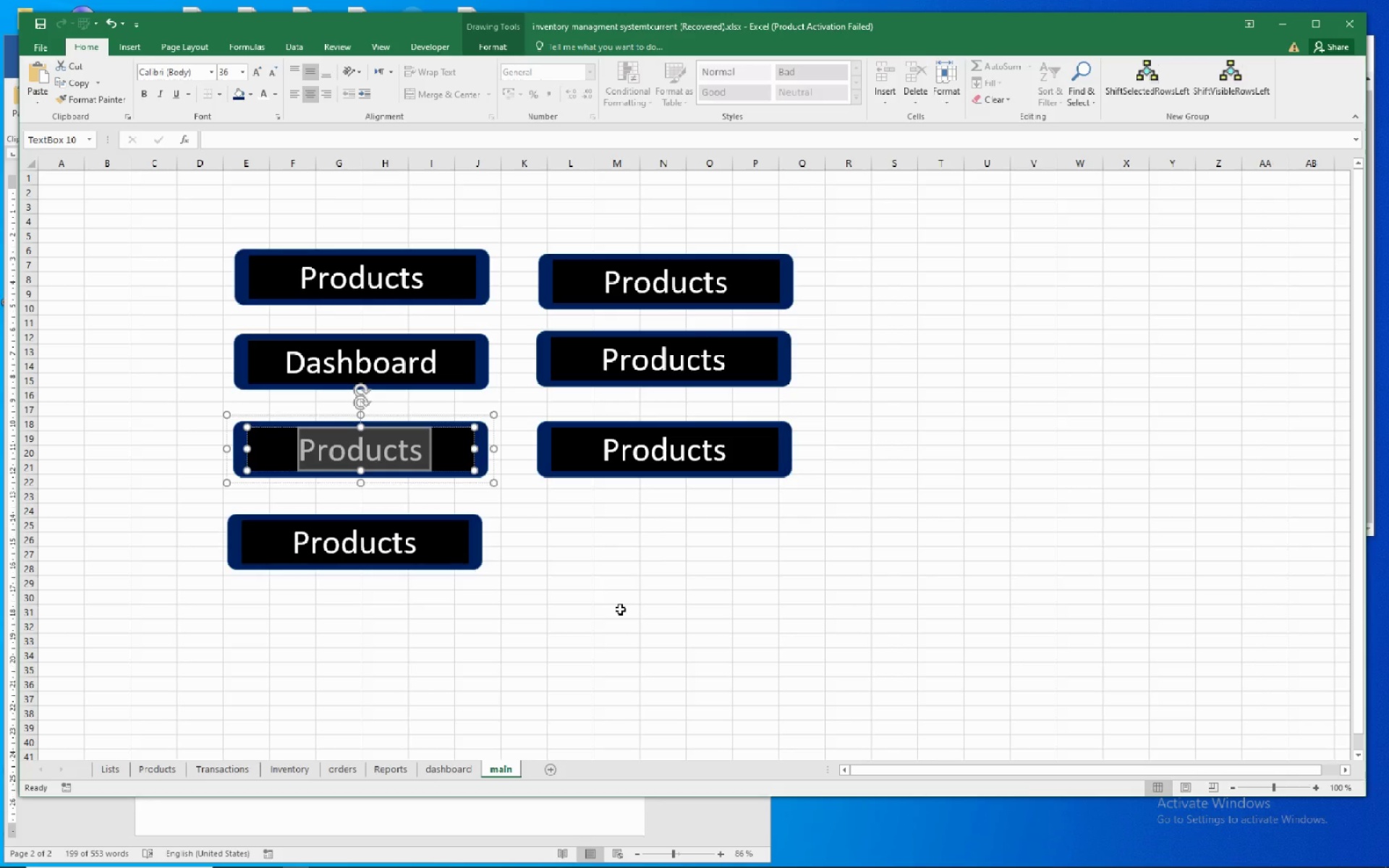 
wait(10.28)
 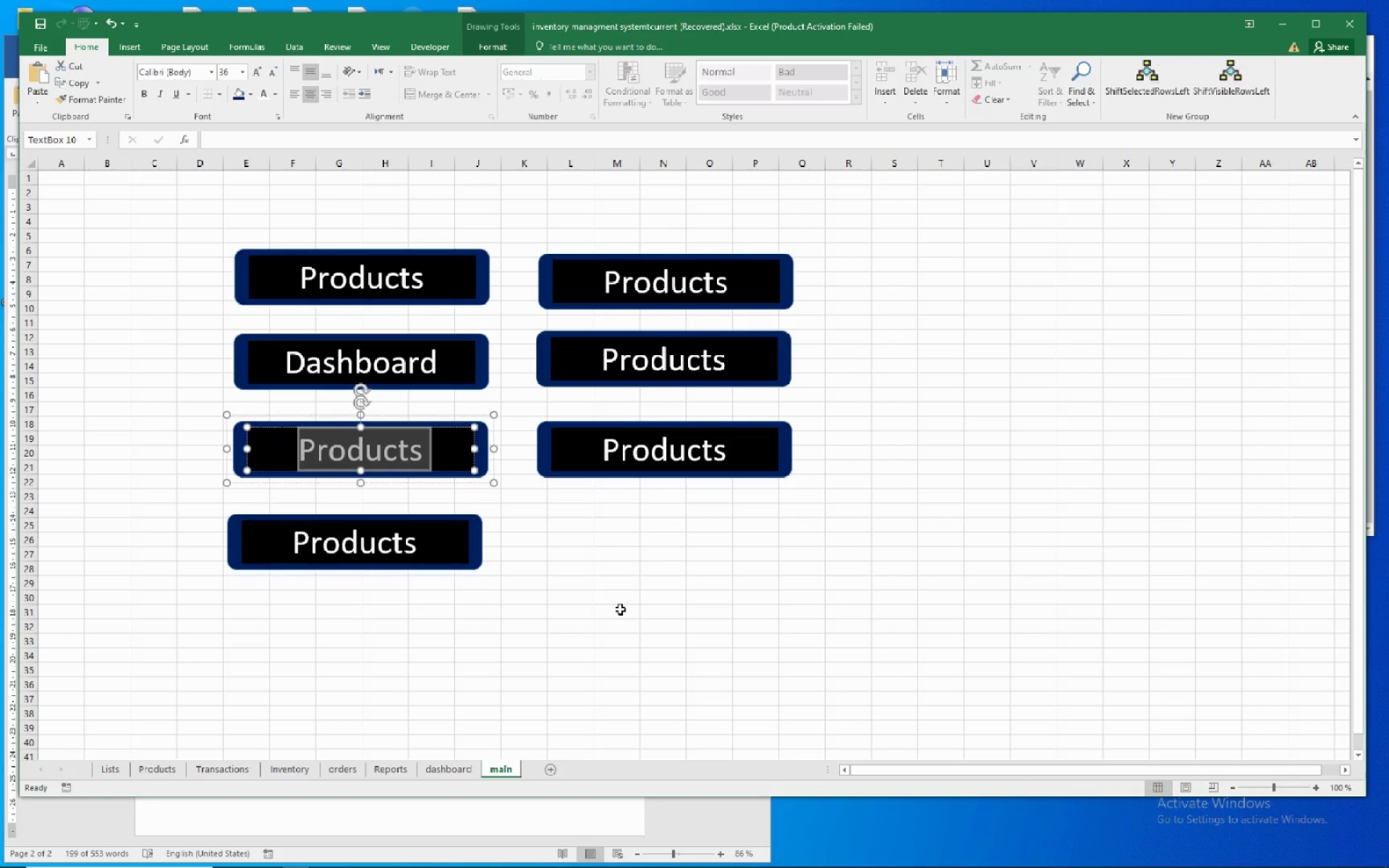 
type(Transactions)
key(NumpadEnter)
 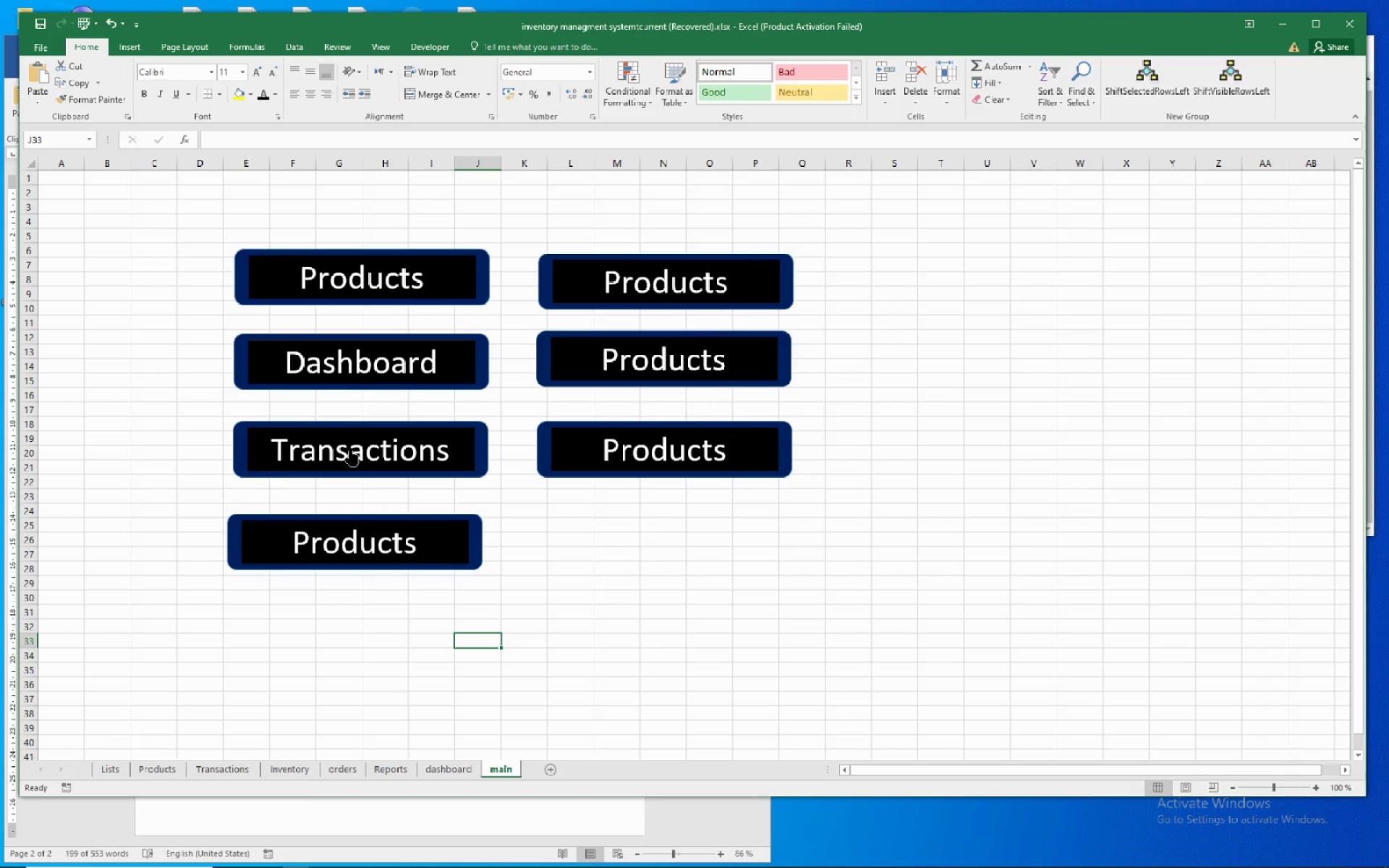 
right_click([345, 524])
 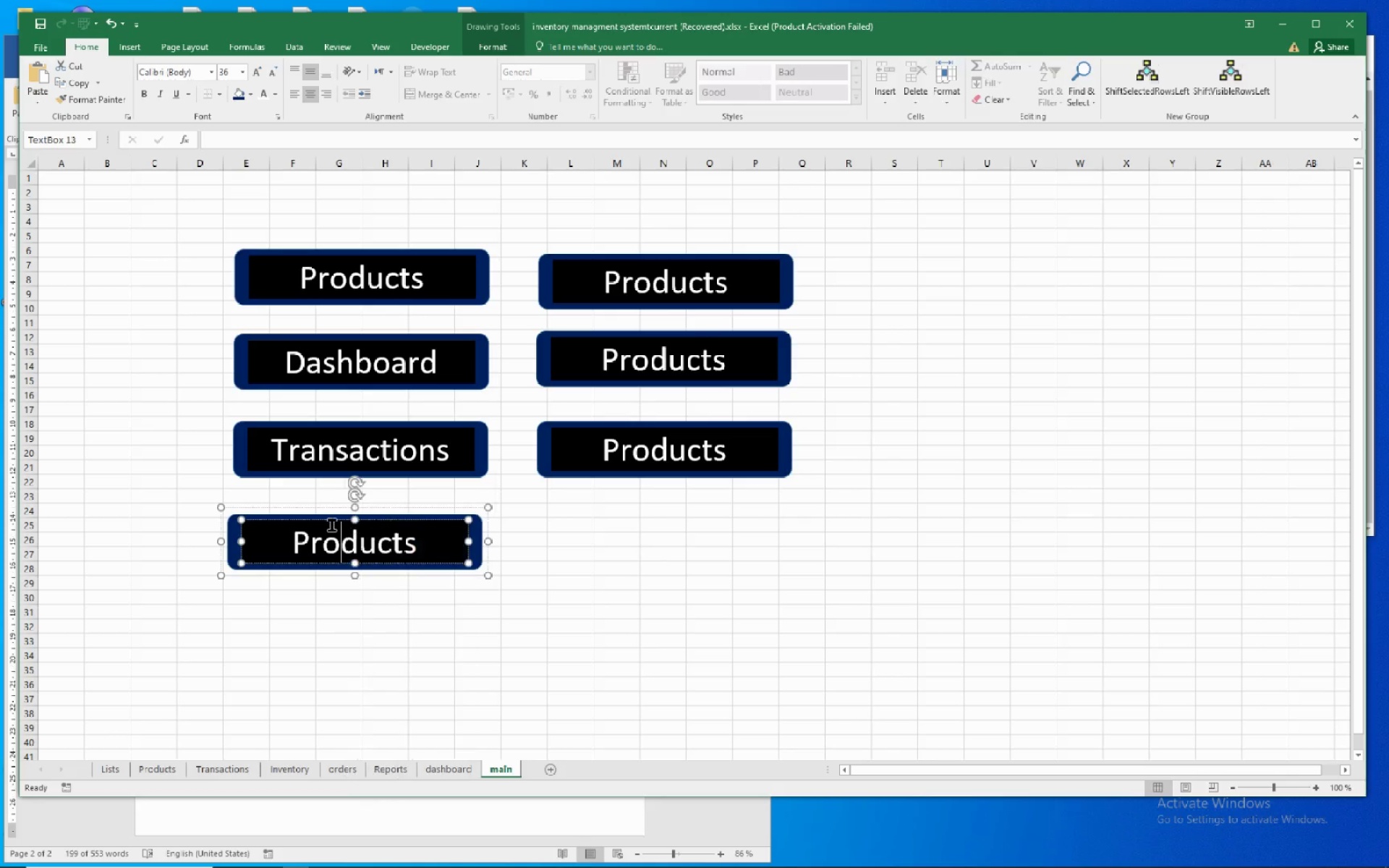 
double_click([332, 525])
 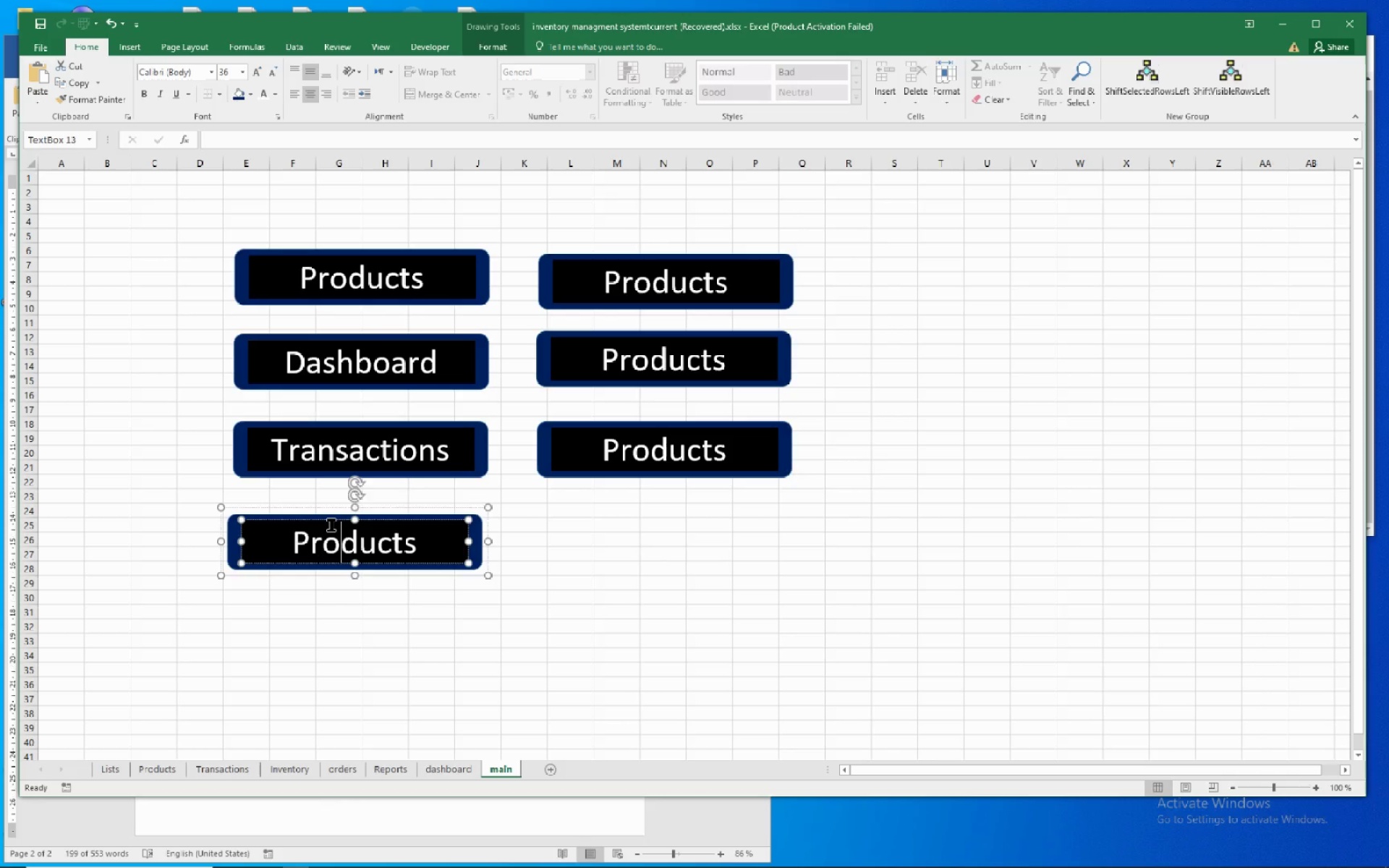 
double_click([331, 525])
 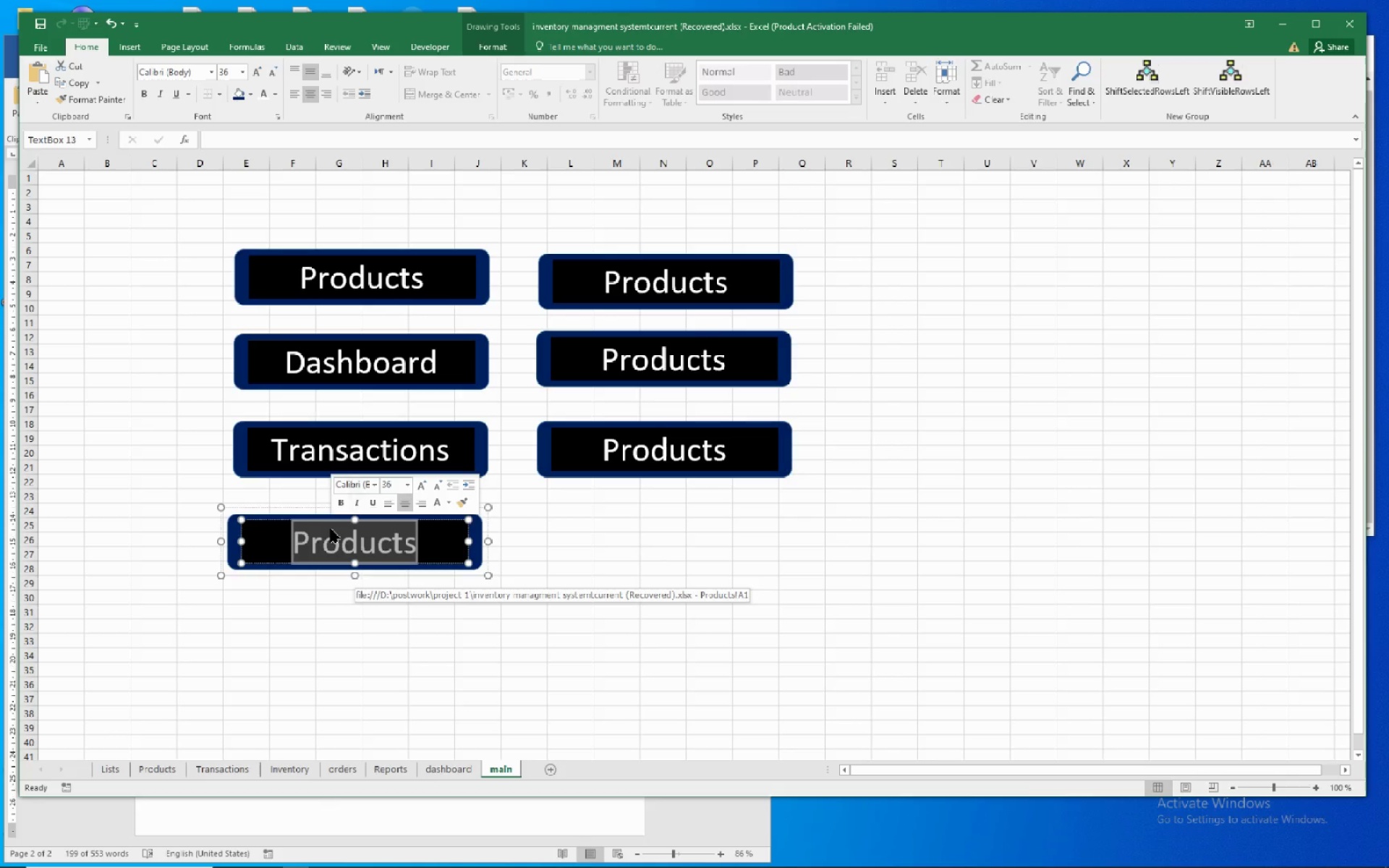 
wait(5.54)
 